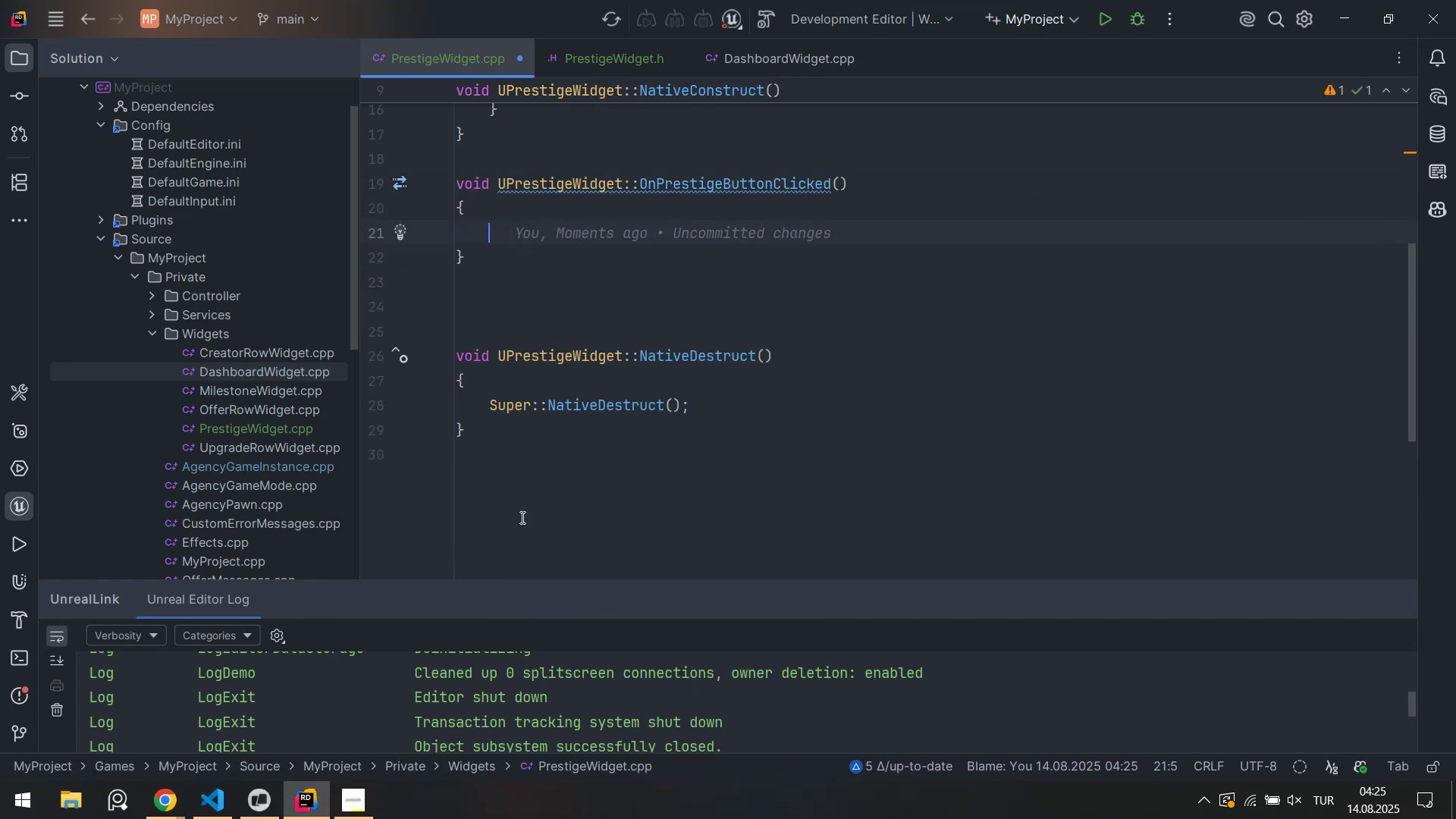 
key(Control+S)
 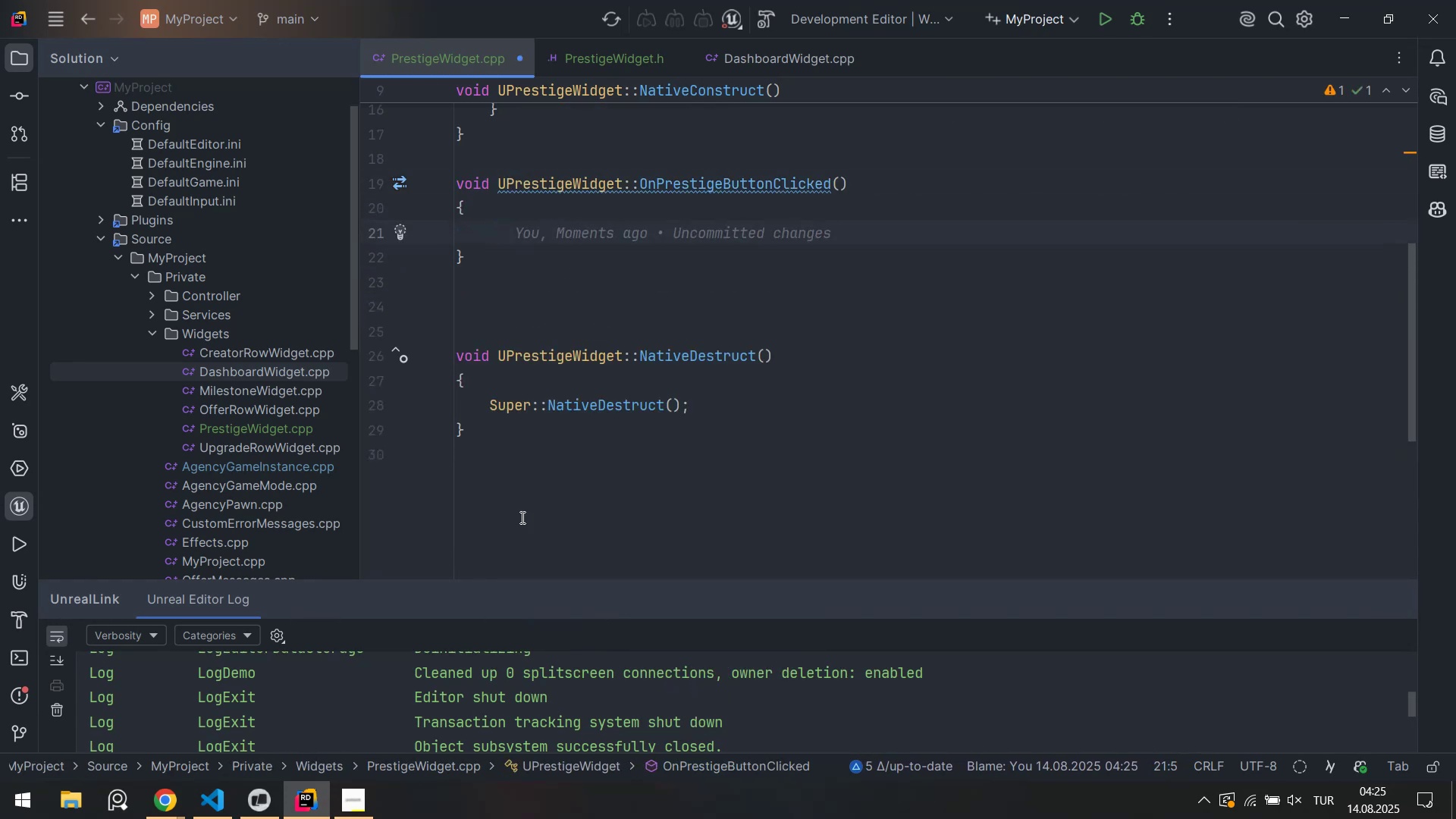 
key(Alt+AltLeft)
 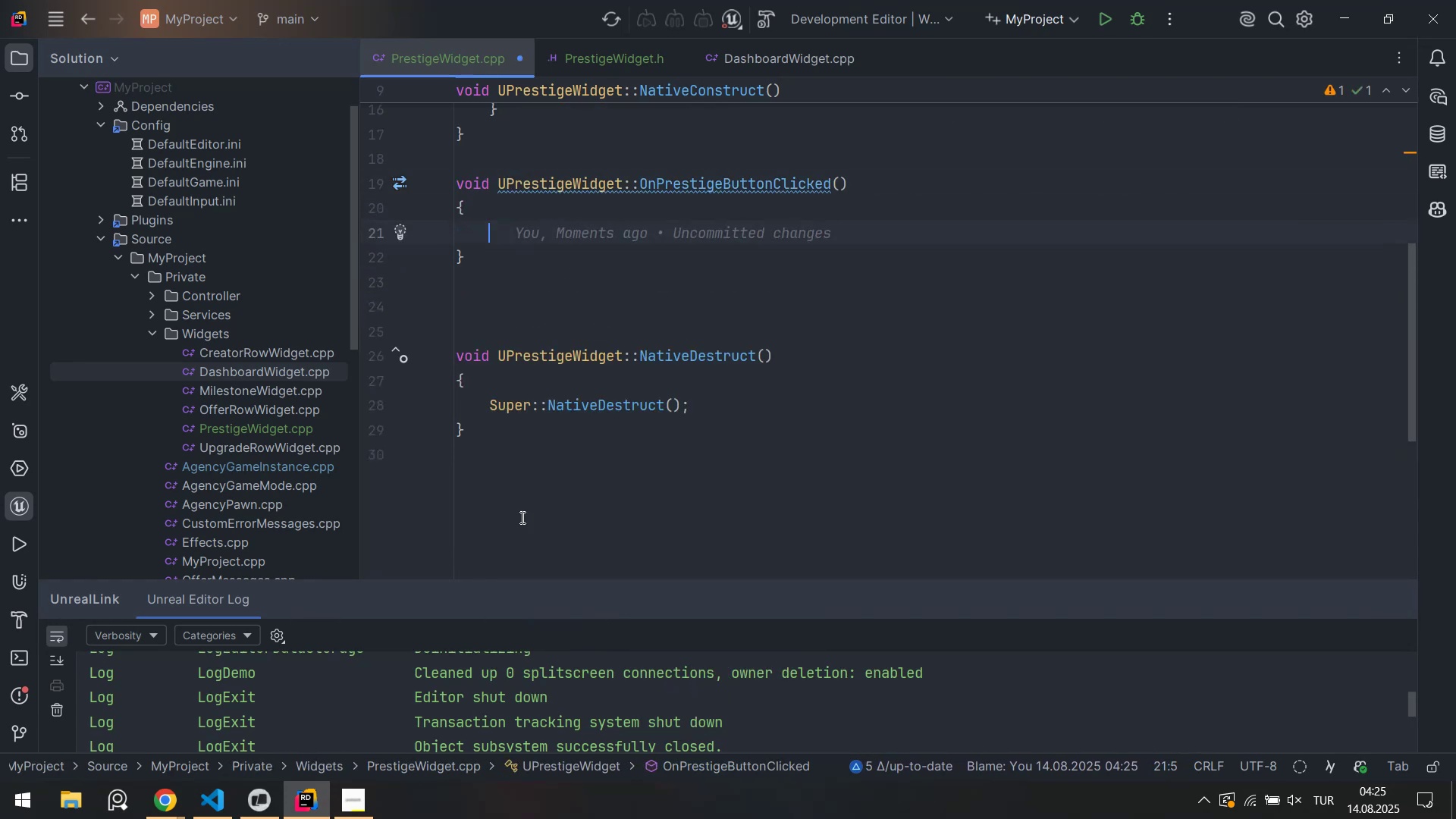 
key(Alt+Shift+ShiftLeft)
 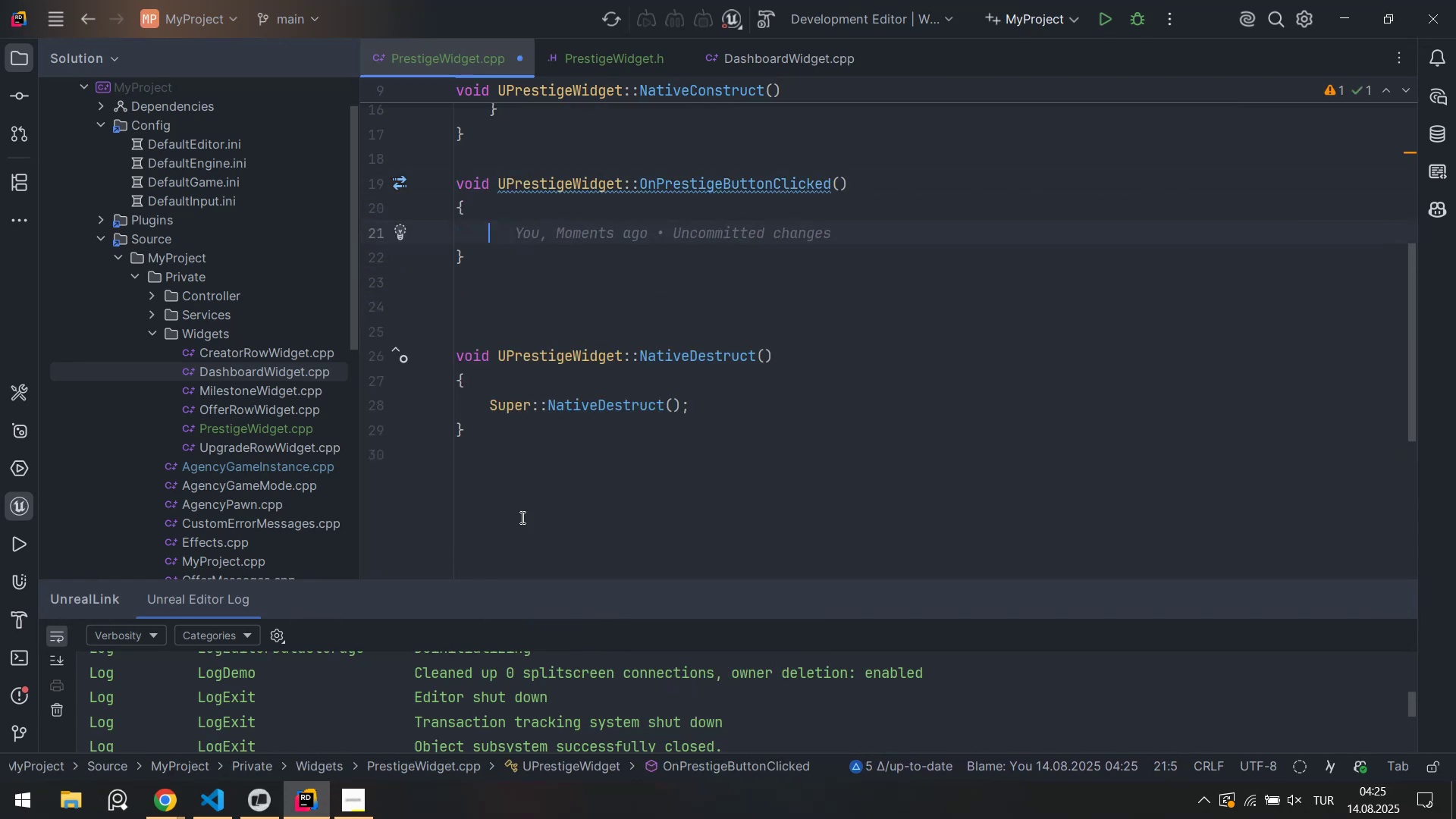 
key(Alt+Shift+F)
 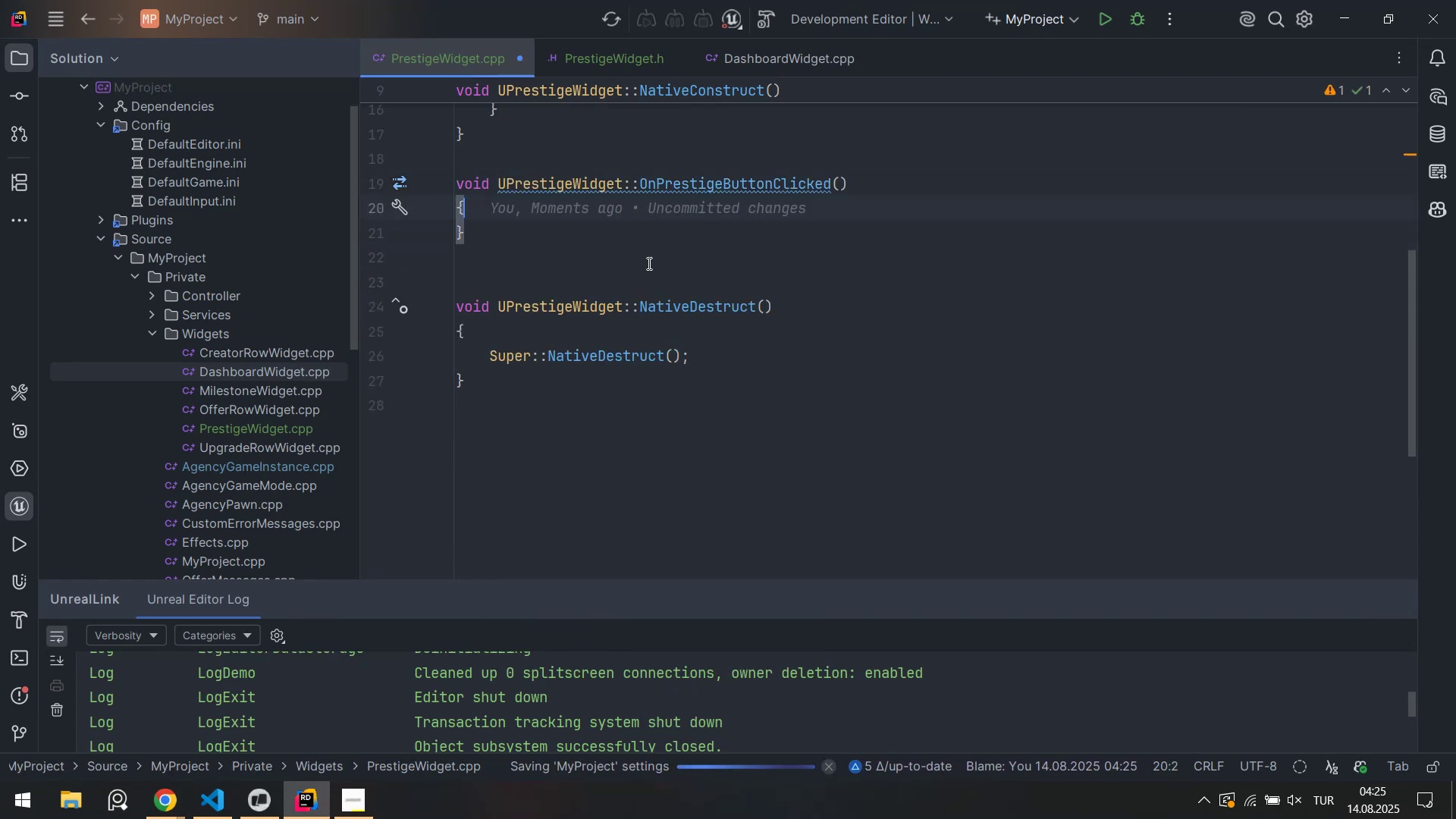 
key(Control+ControlLeft)
 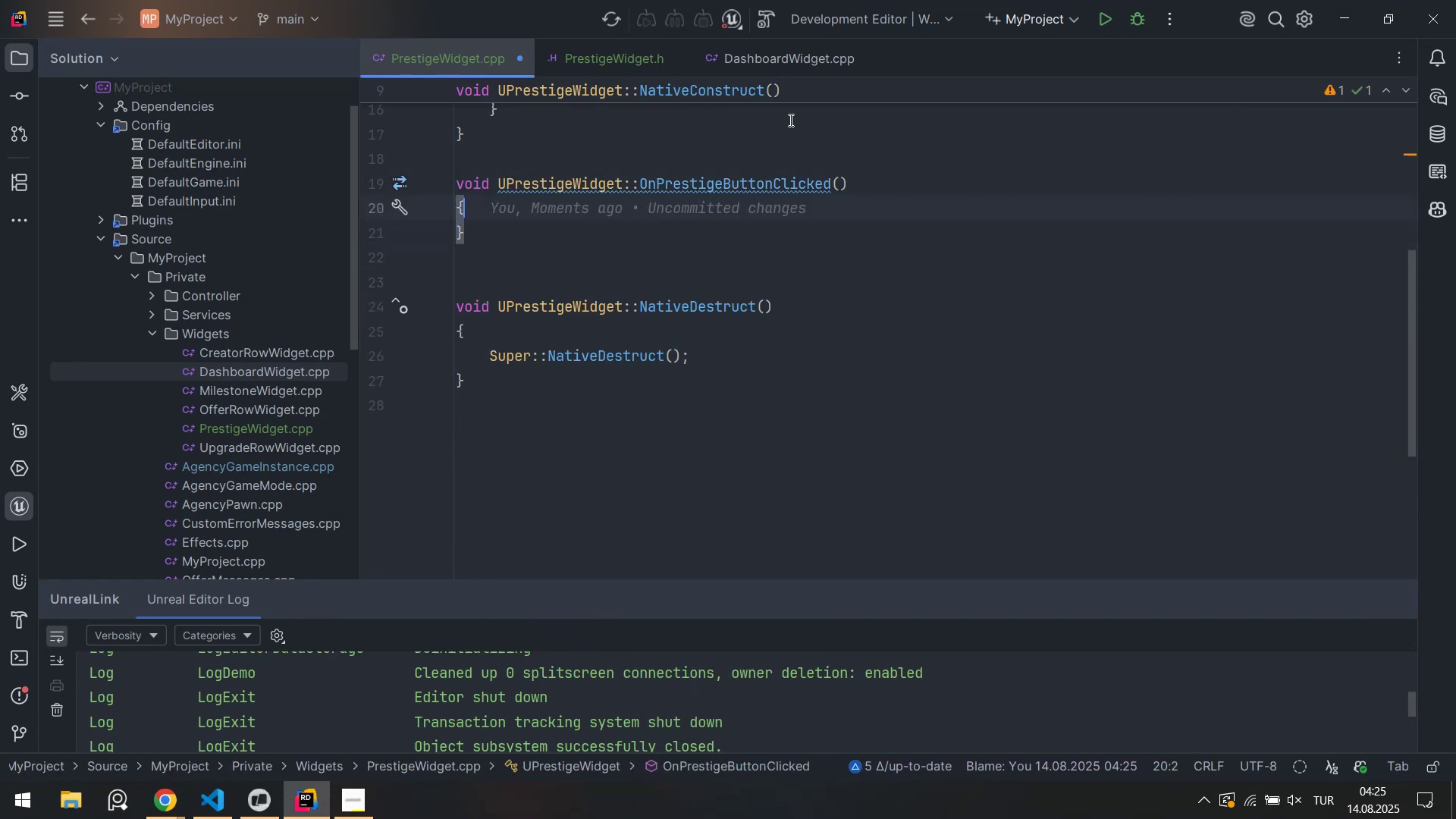 
key(Control+S)
 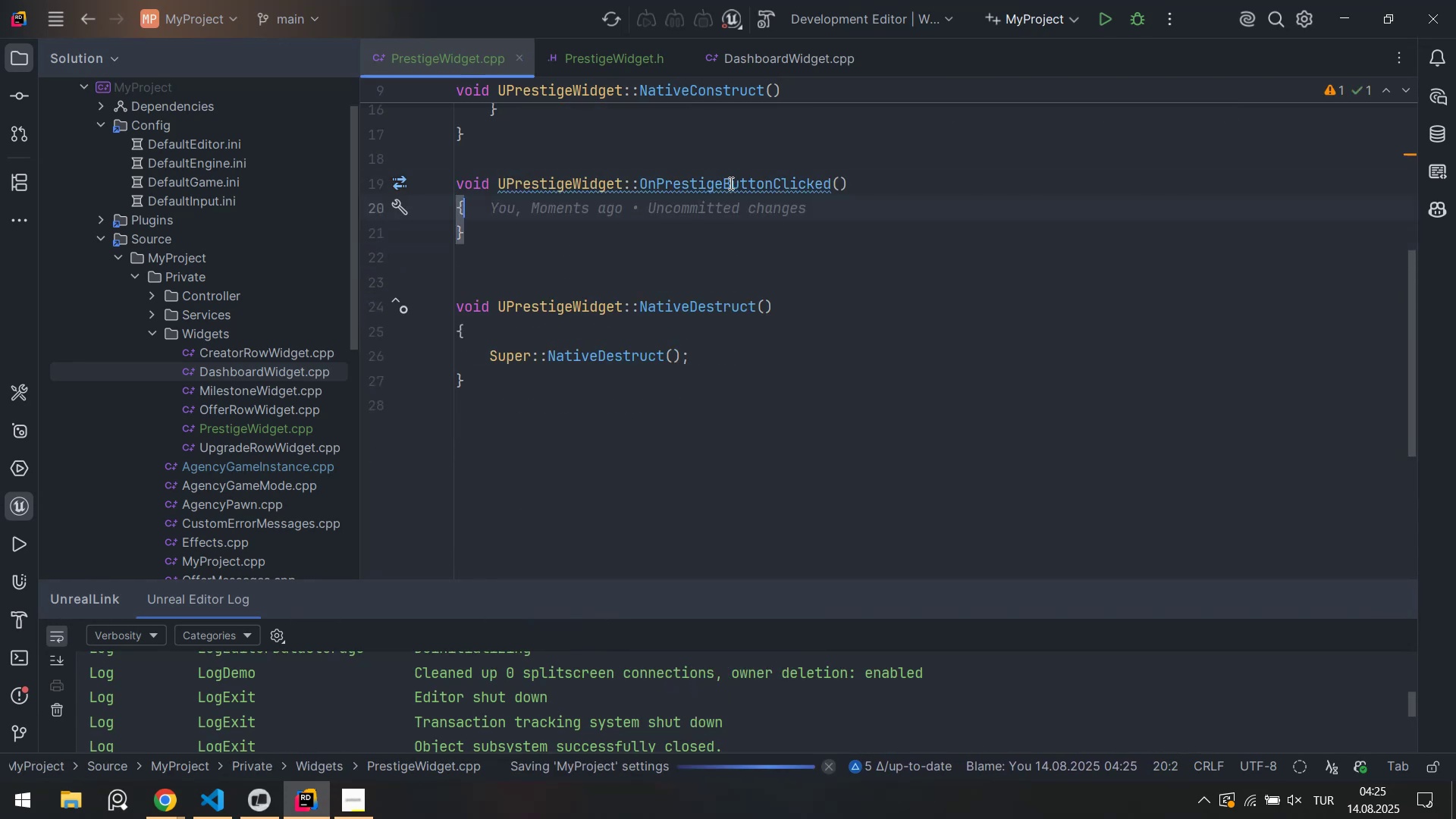 
double_click([730, 183])
 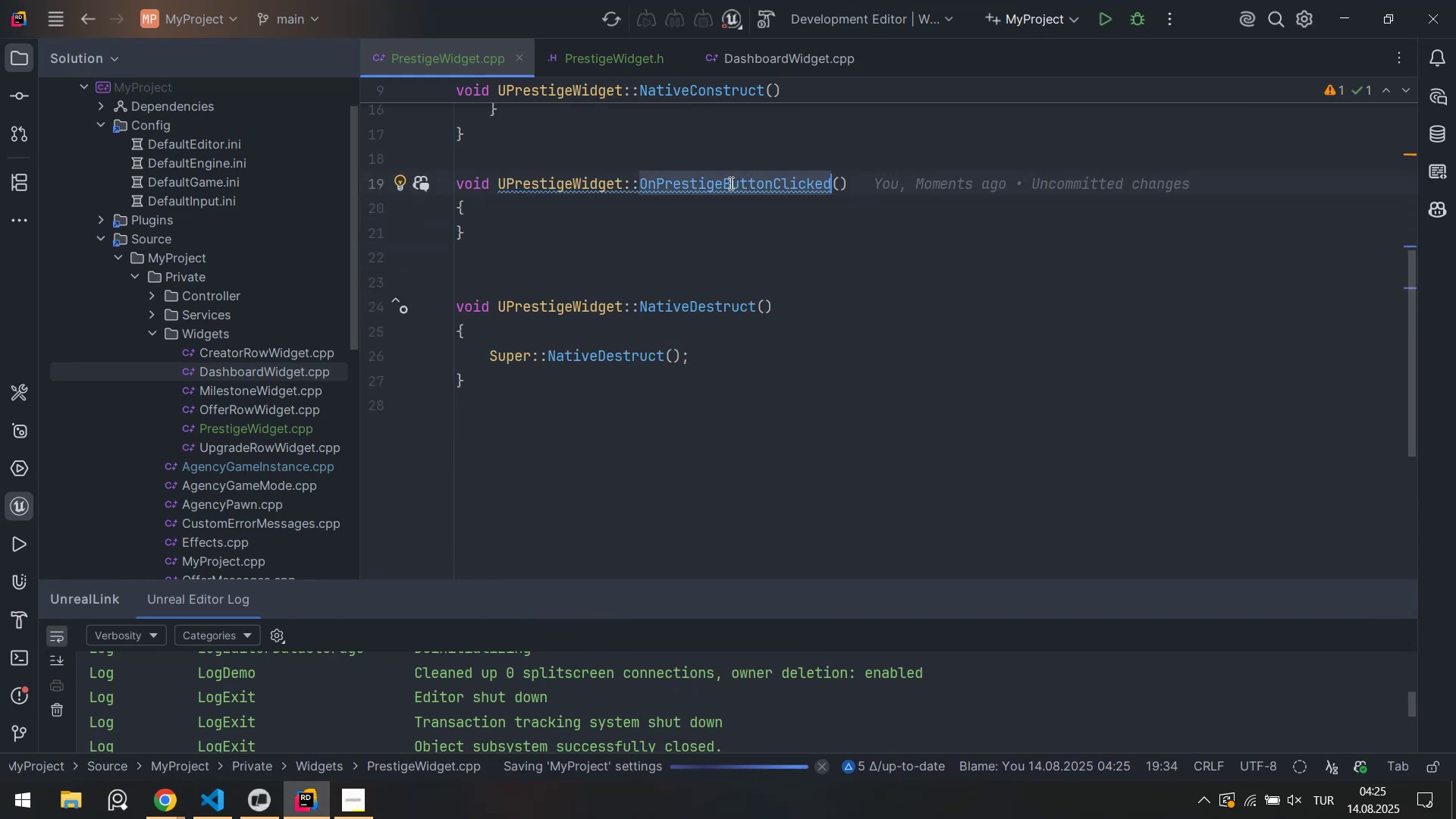 
key(Control+ControlLeft)
 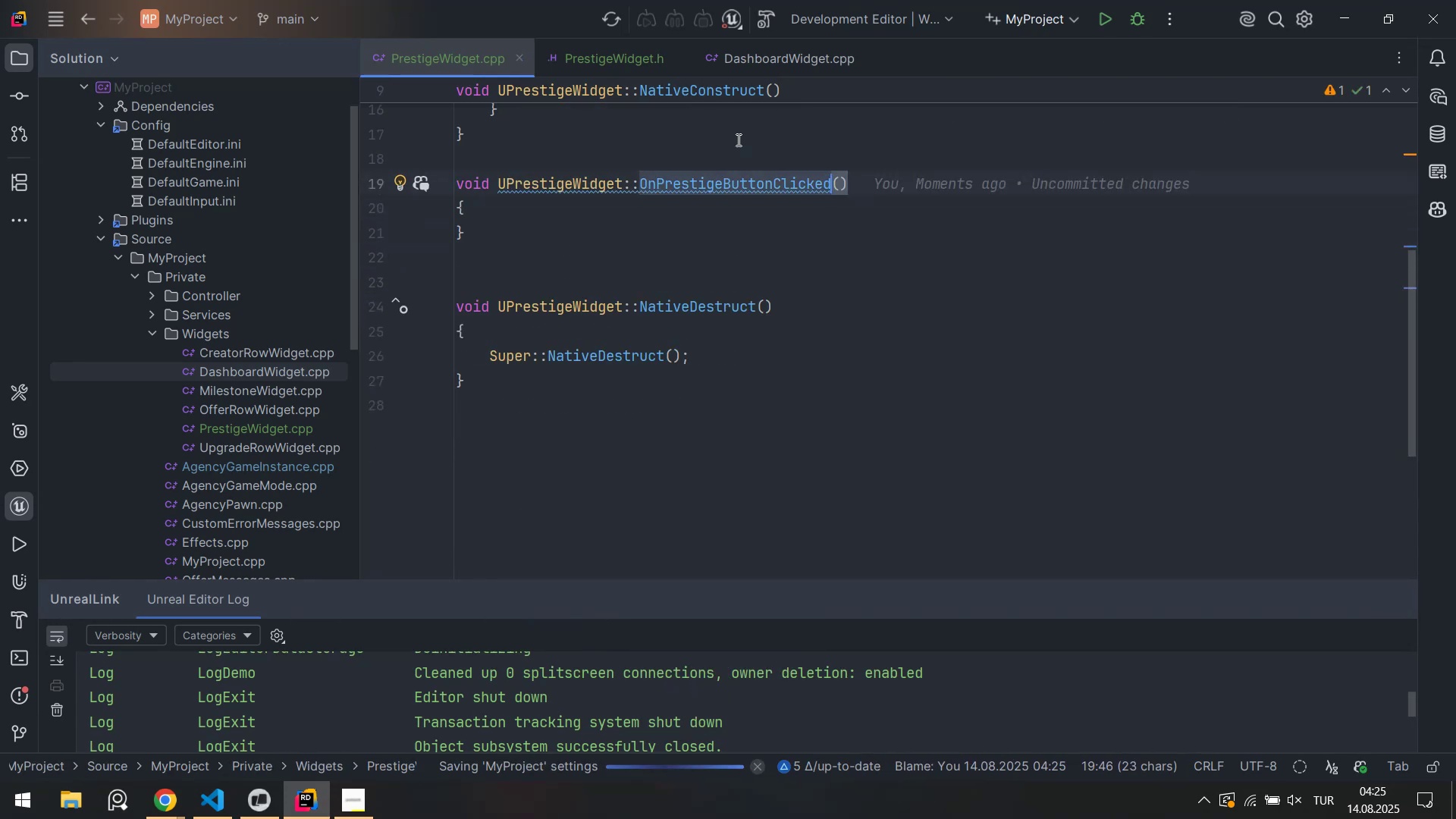 
key(Control+C)
 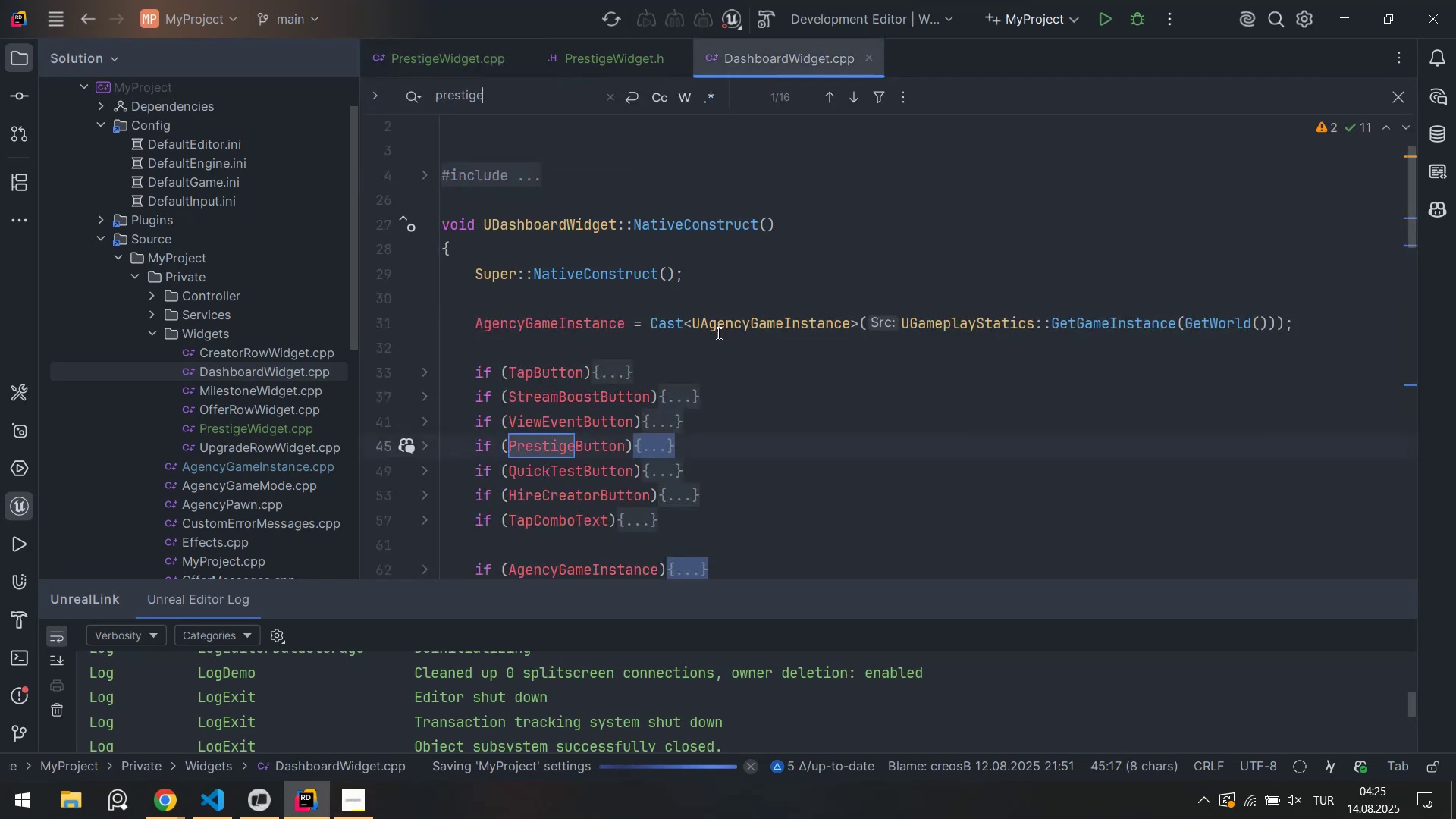 
double_click([714, 362])
 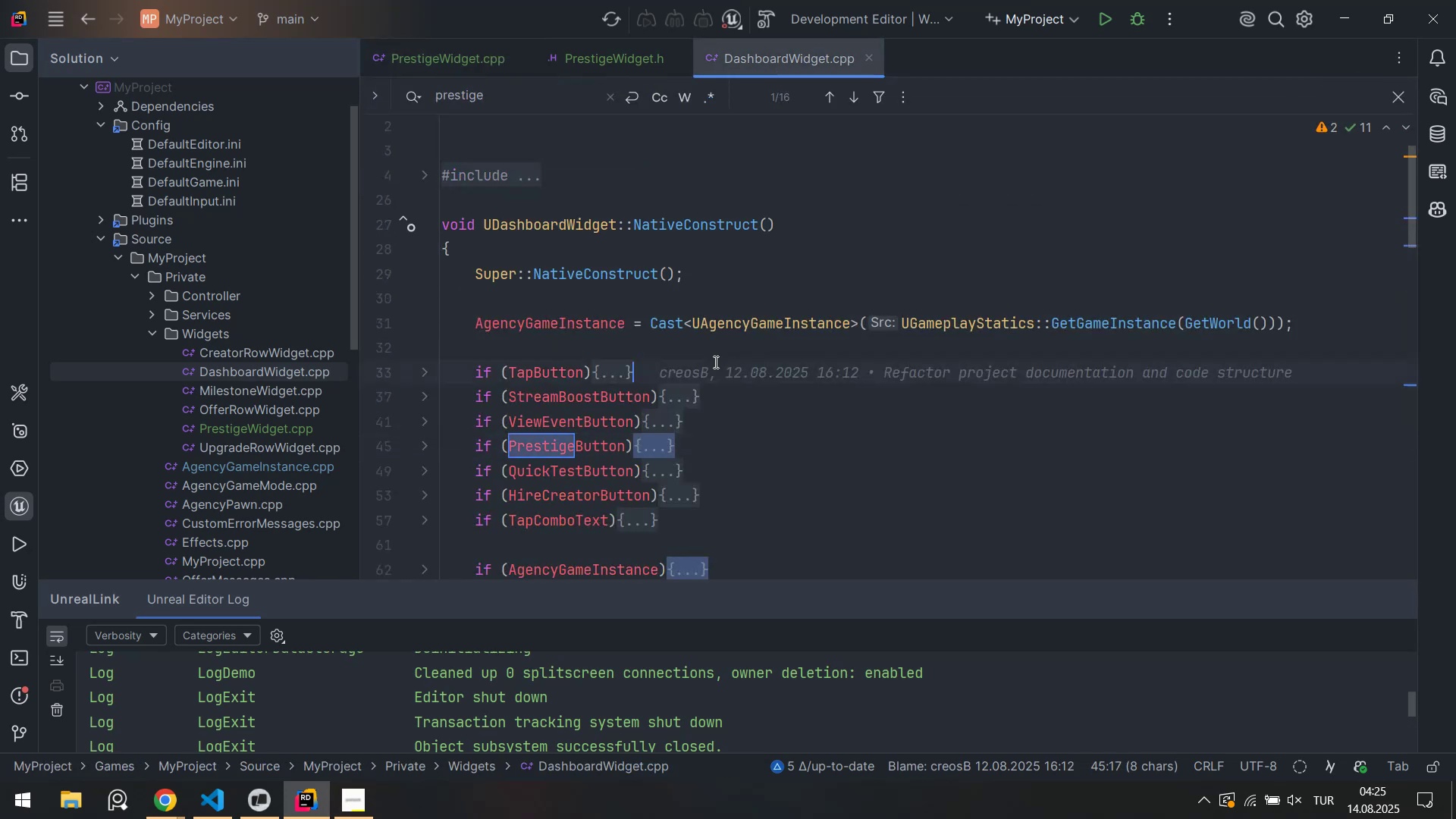 
key(Control+F)
 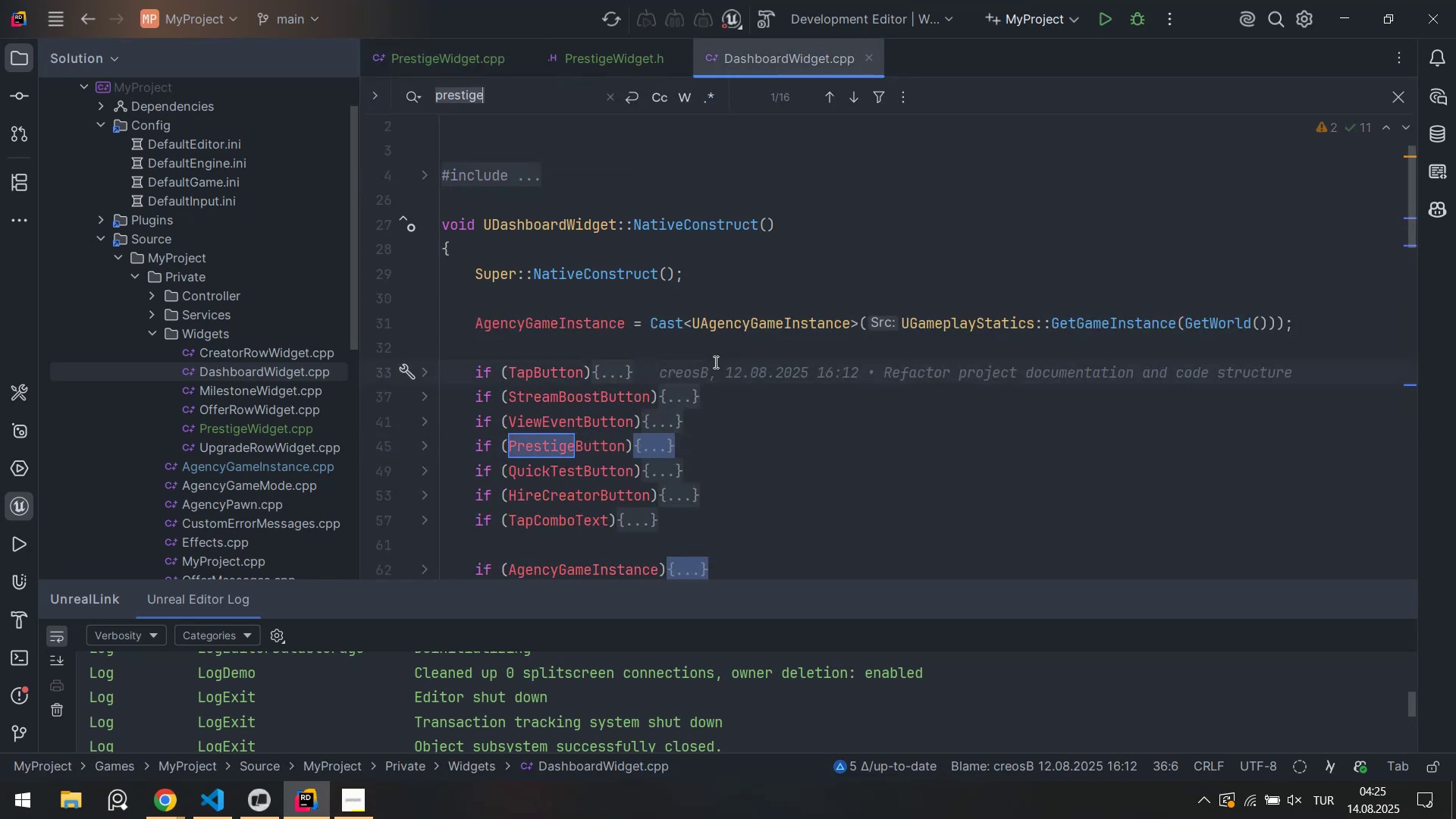 
key(Control+V)
 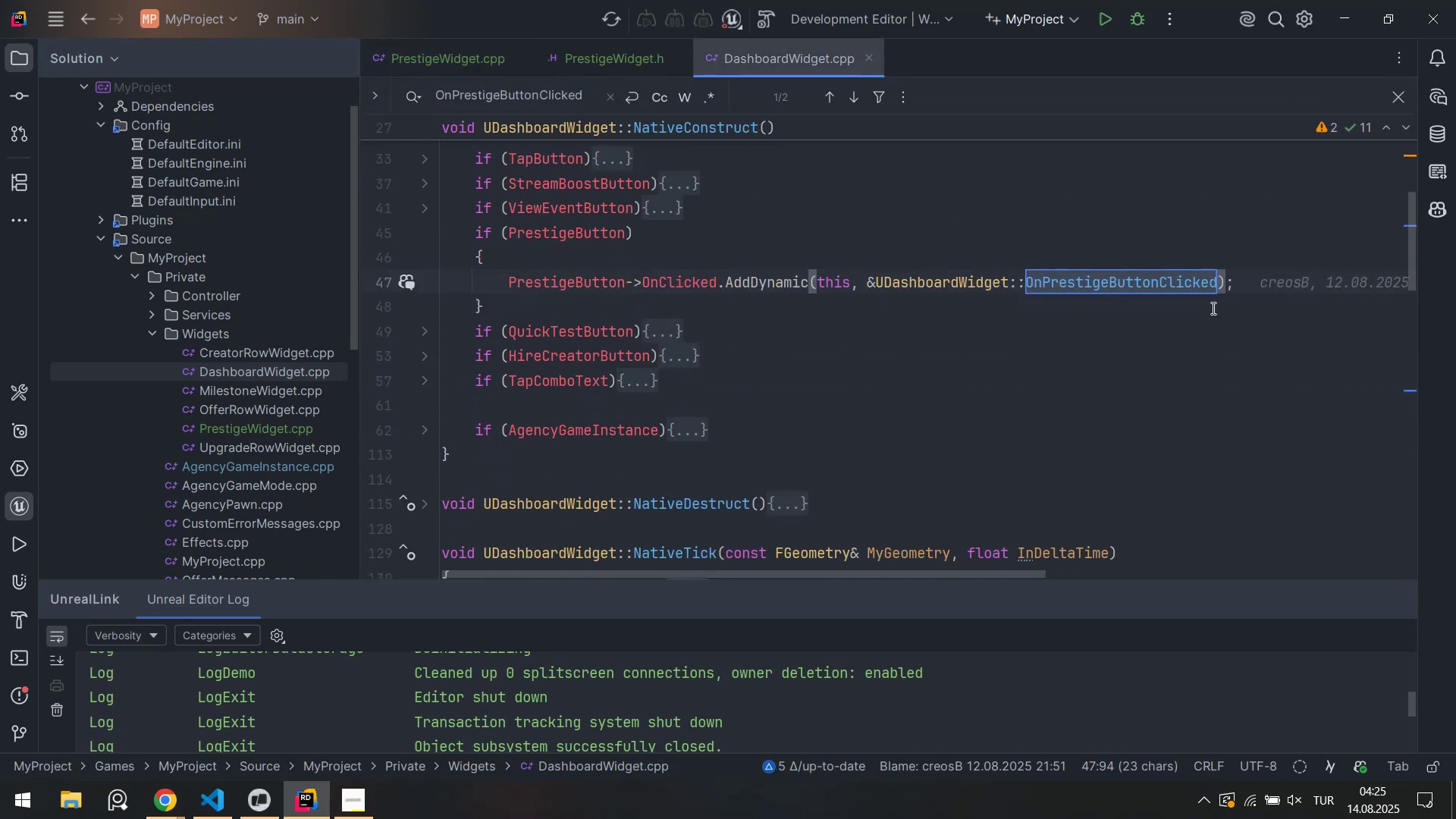 
left_click_drag(start_coordinate=[1258, 278], to_coordinate=[569, 287])
 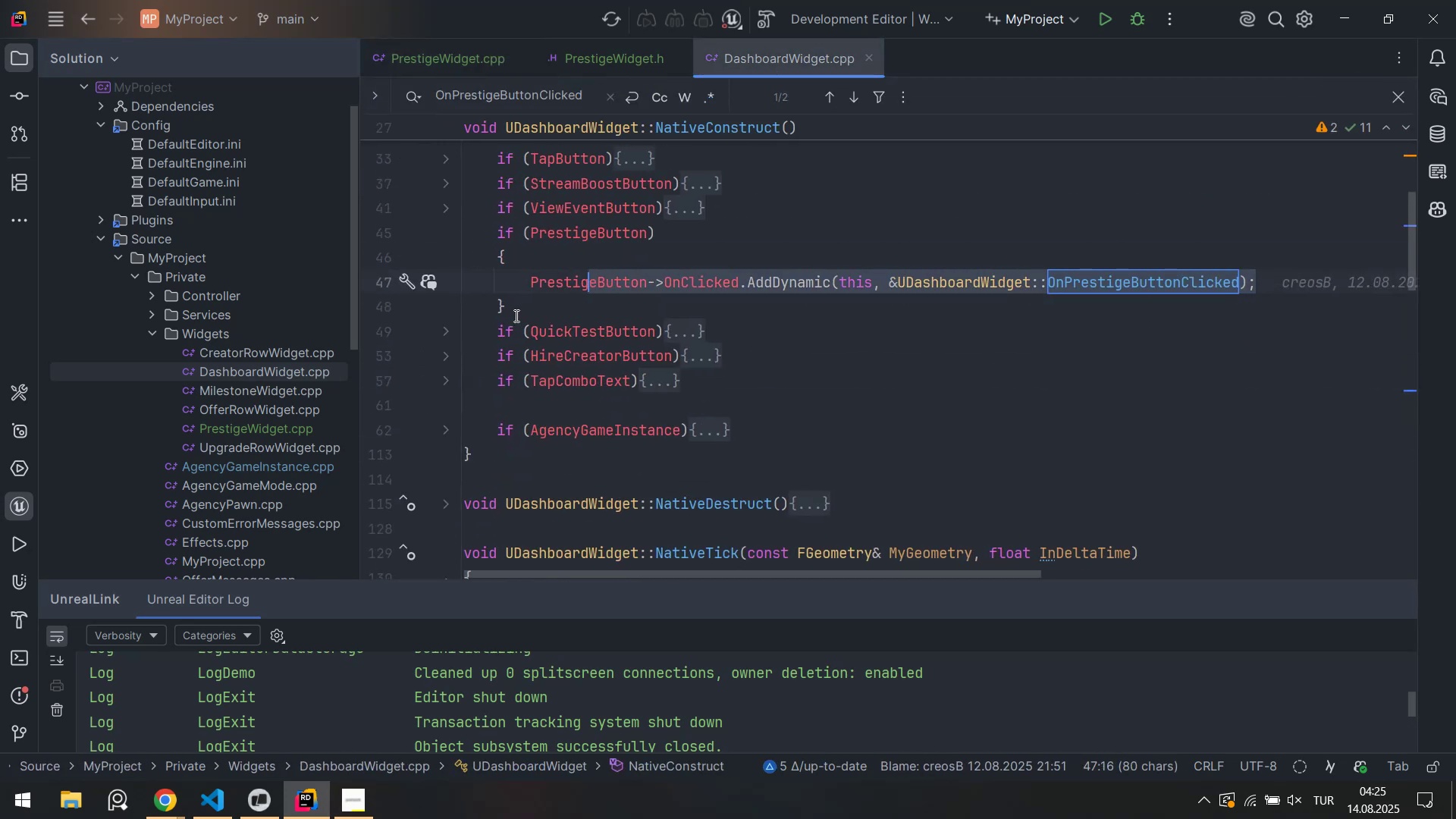 
left_click([515, 315])
 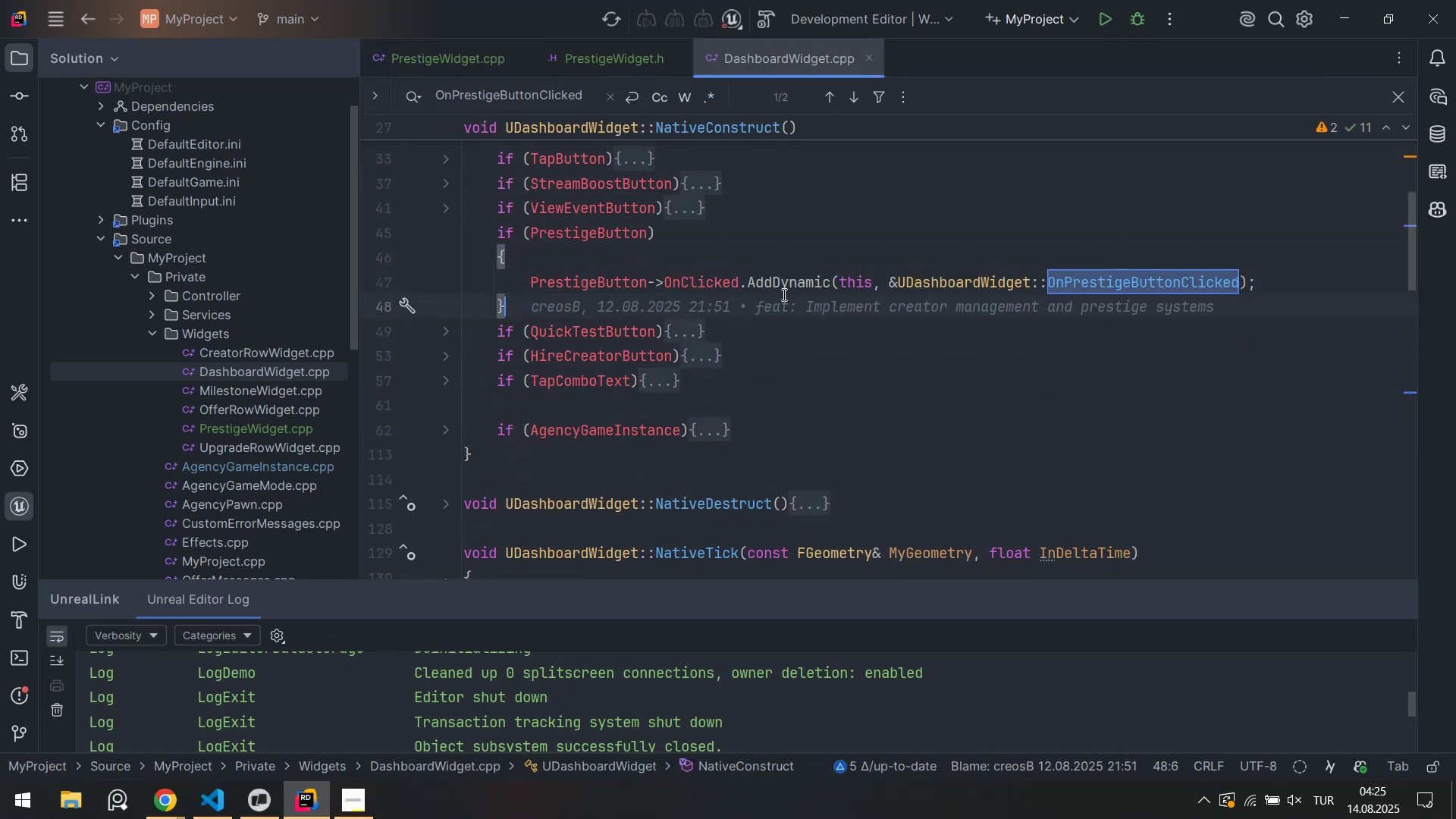 
scroll: coordinate [898, 298], scroll_direction: up, amount: 2.0
 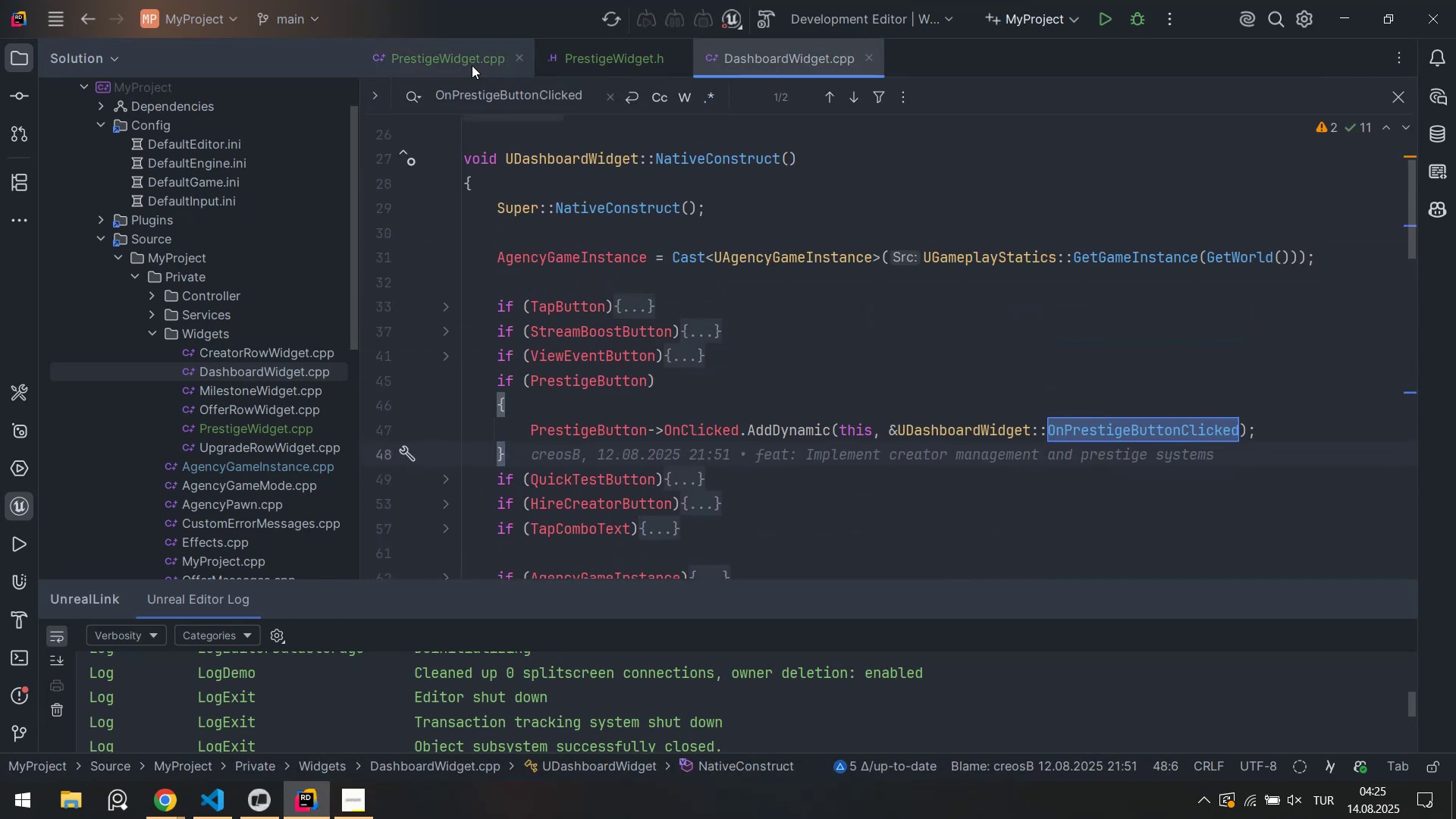 
left_click([458, 61])
 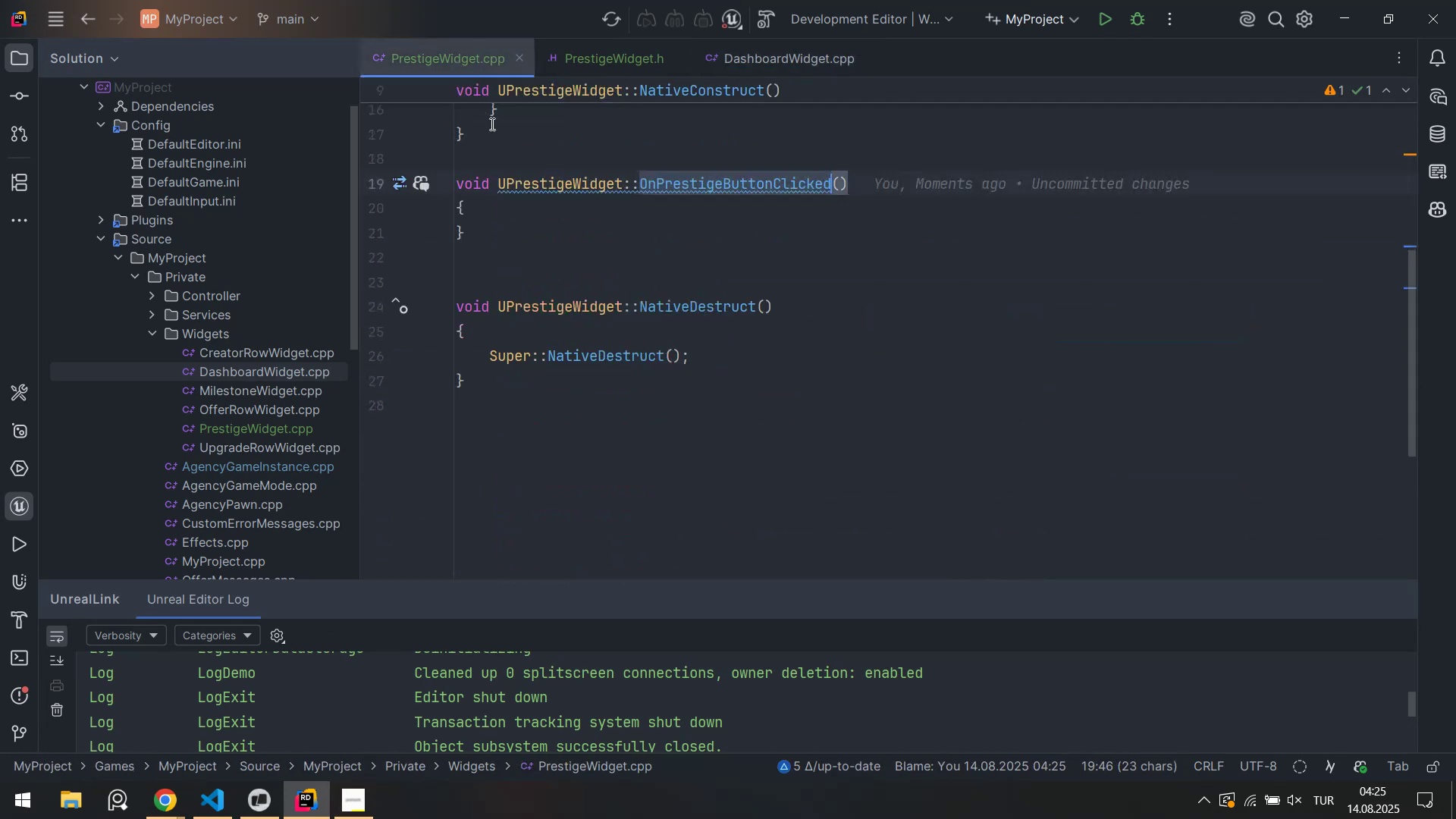 
scroll: coordinate [560, 228], scroll_direction: up, amount: 4.0
 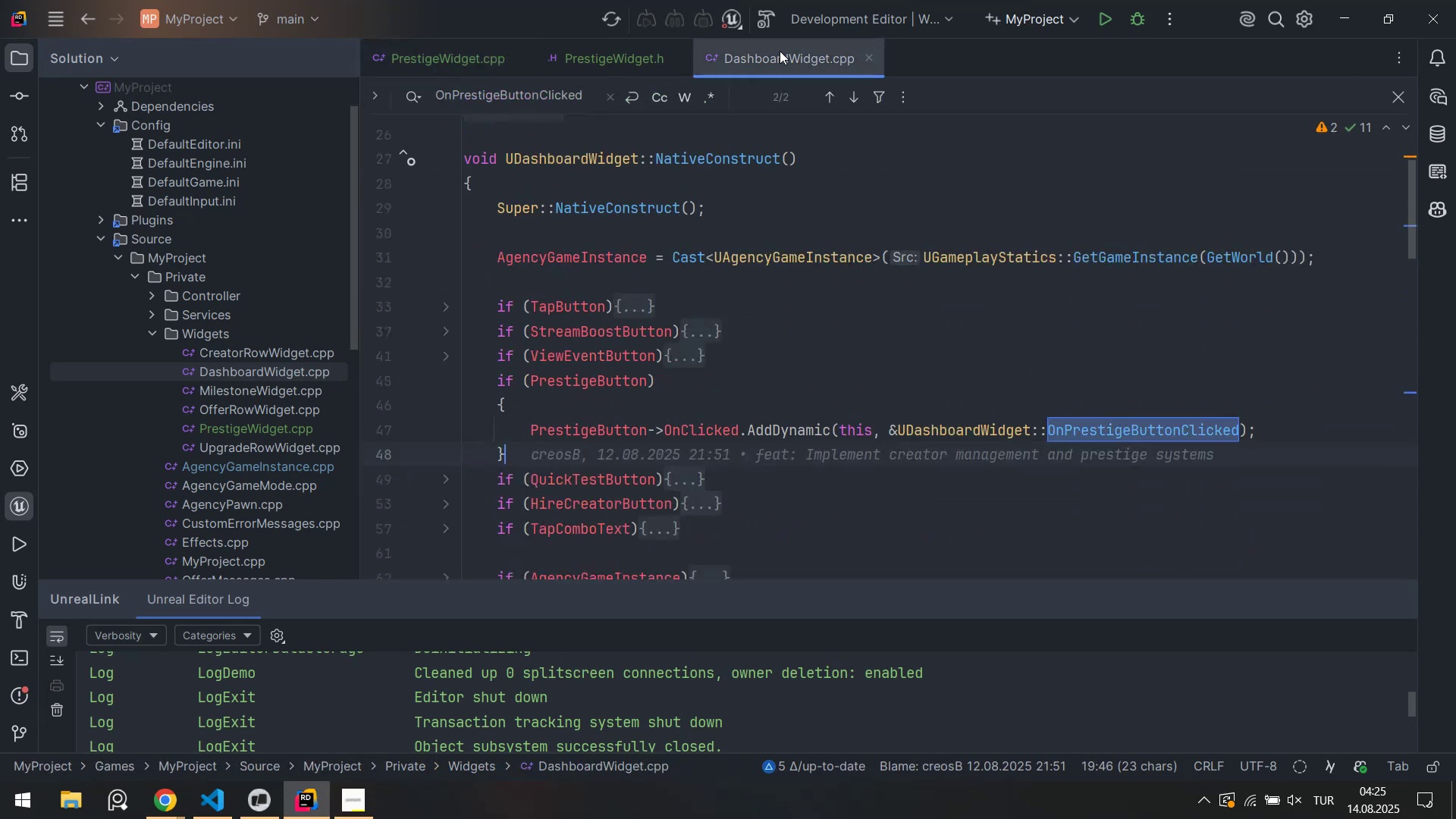 
double_click([1046, 413])
 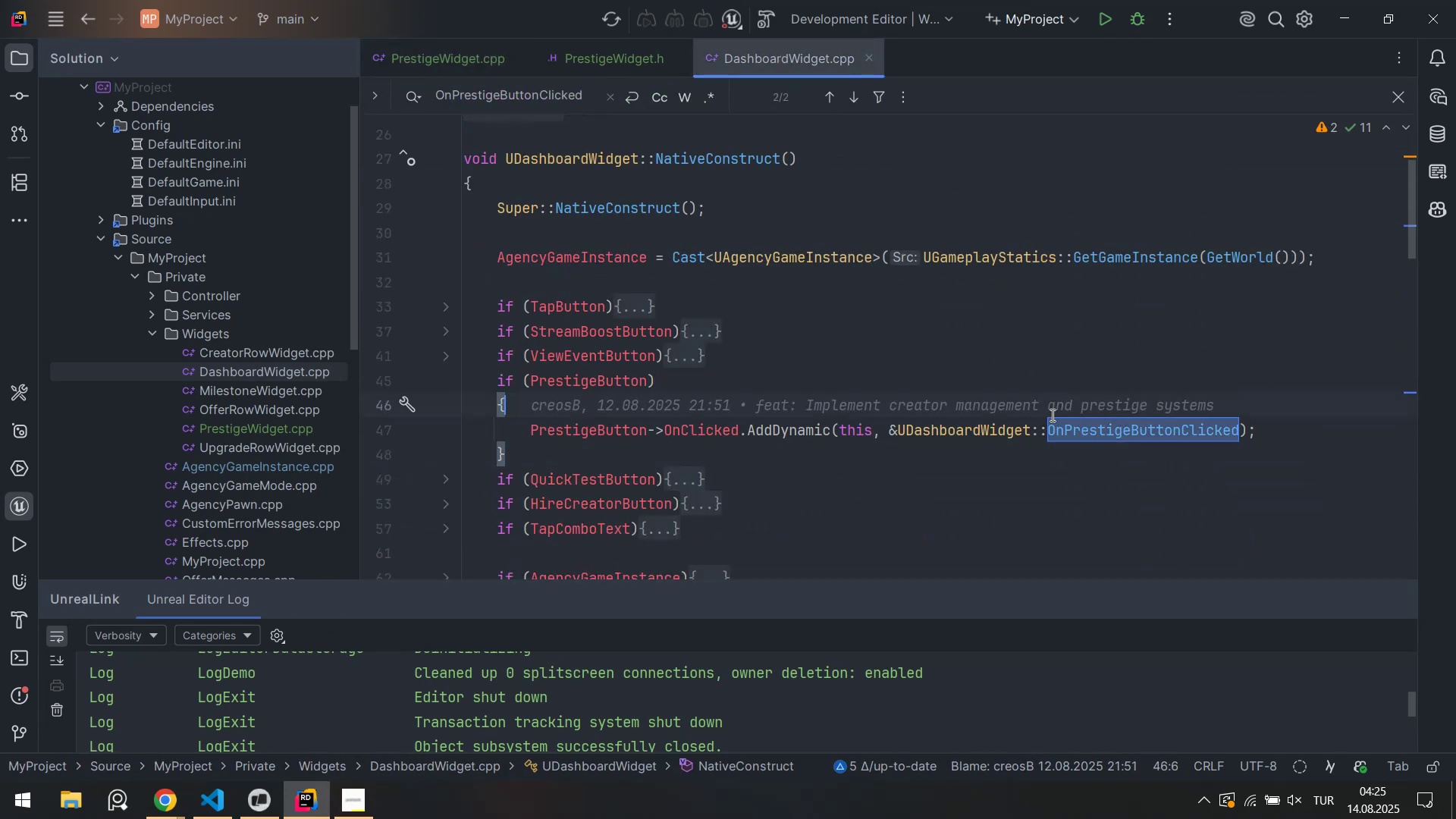 
hold_key(key=ControlLeft, duration=0.64)
 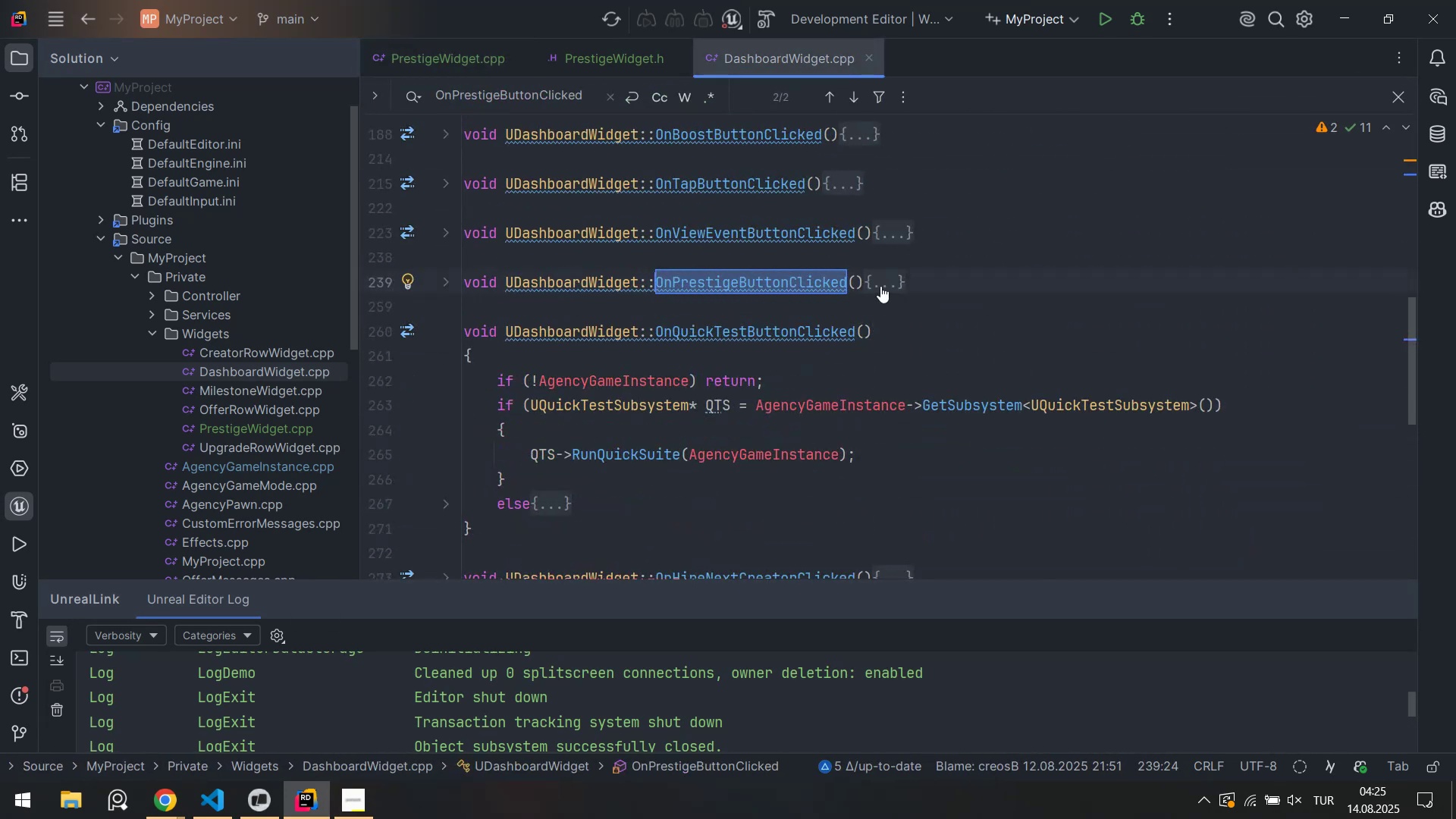 
left_click([868, 274])
 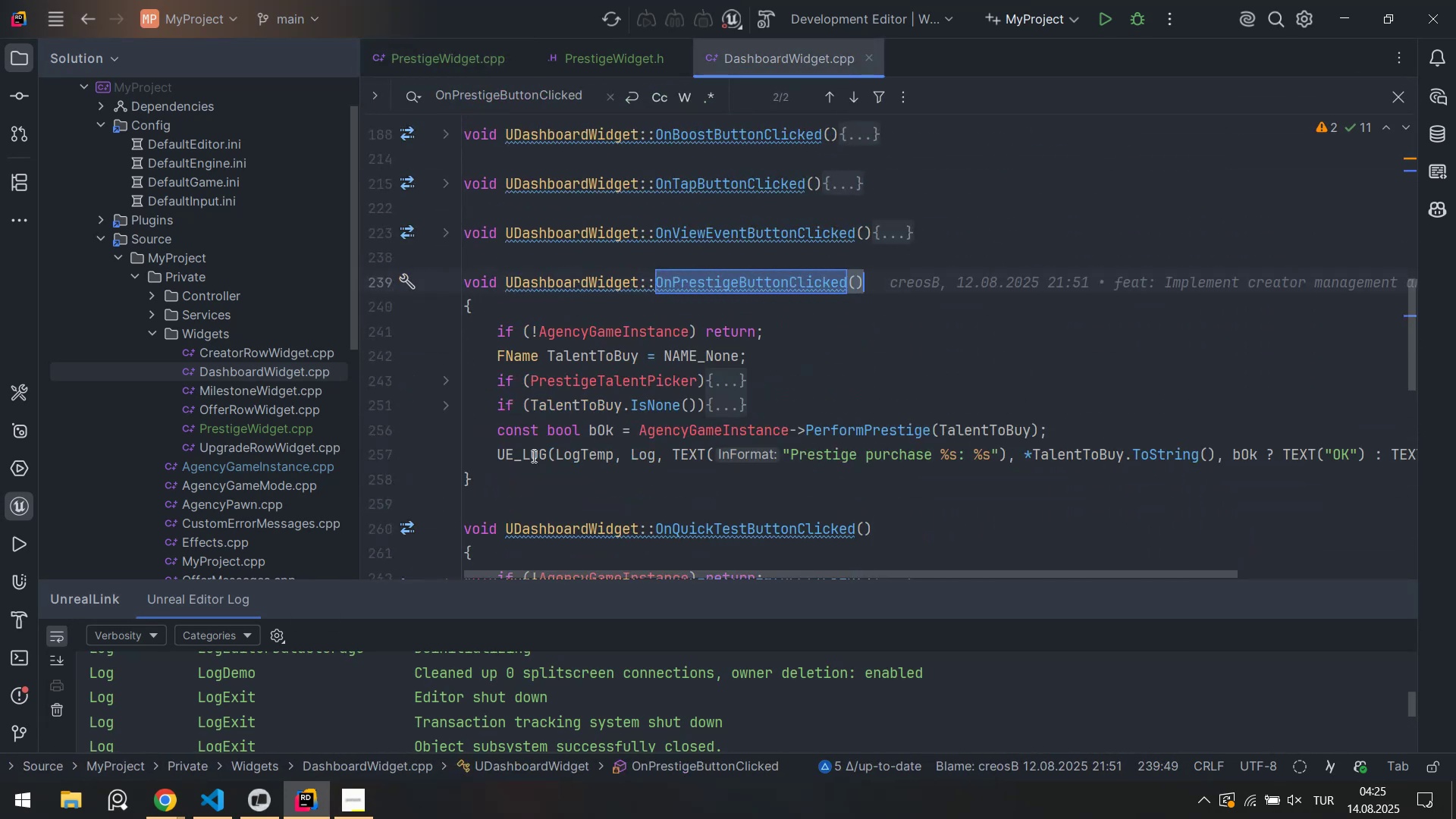 
left_click_drag(start_coordinate=[502, 489], to_coordinate=[447, 273])
 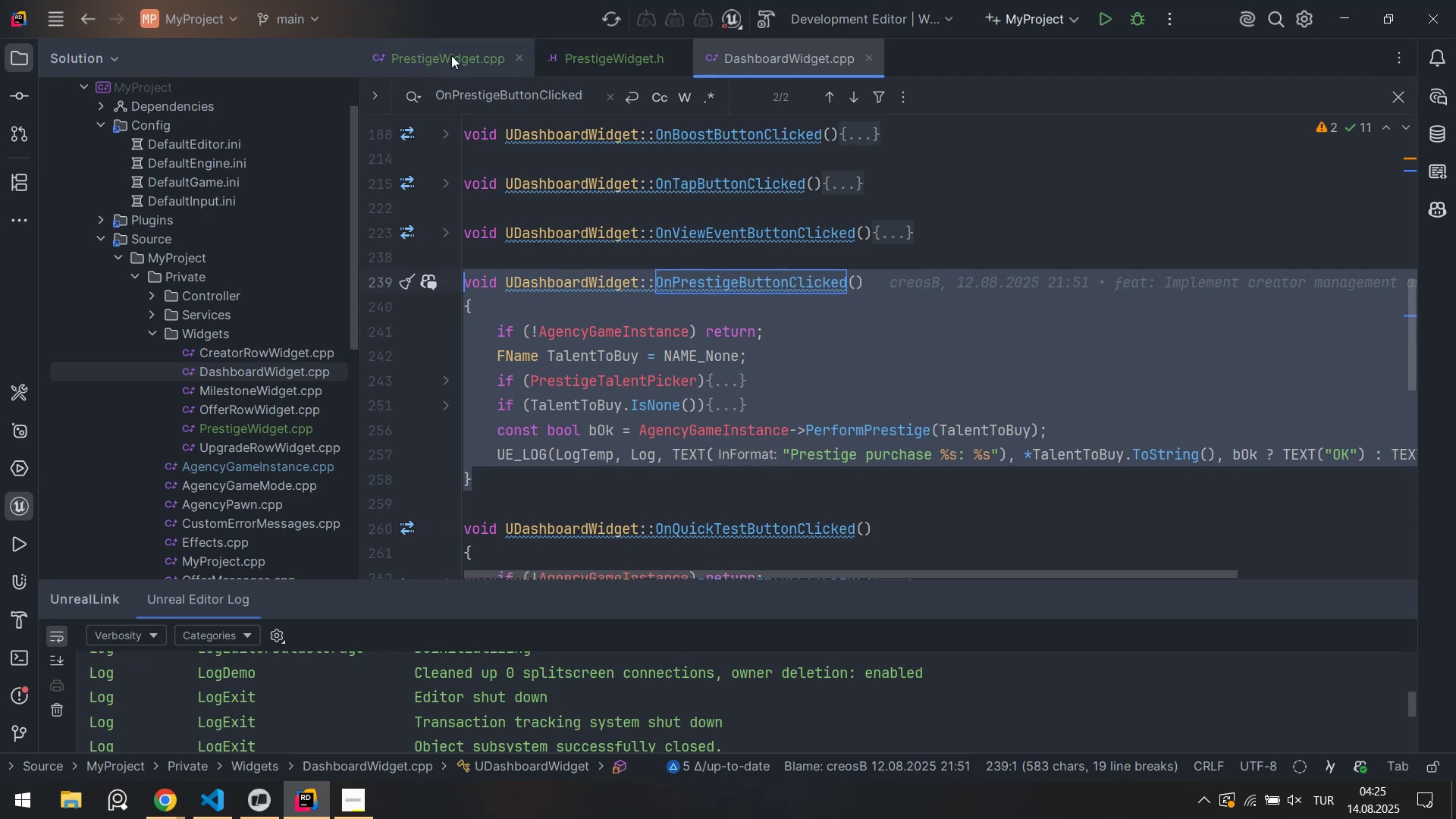 
key(Control+ControlLeft)
 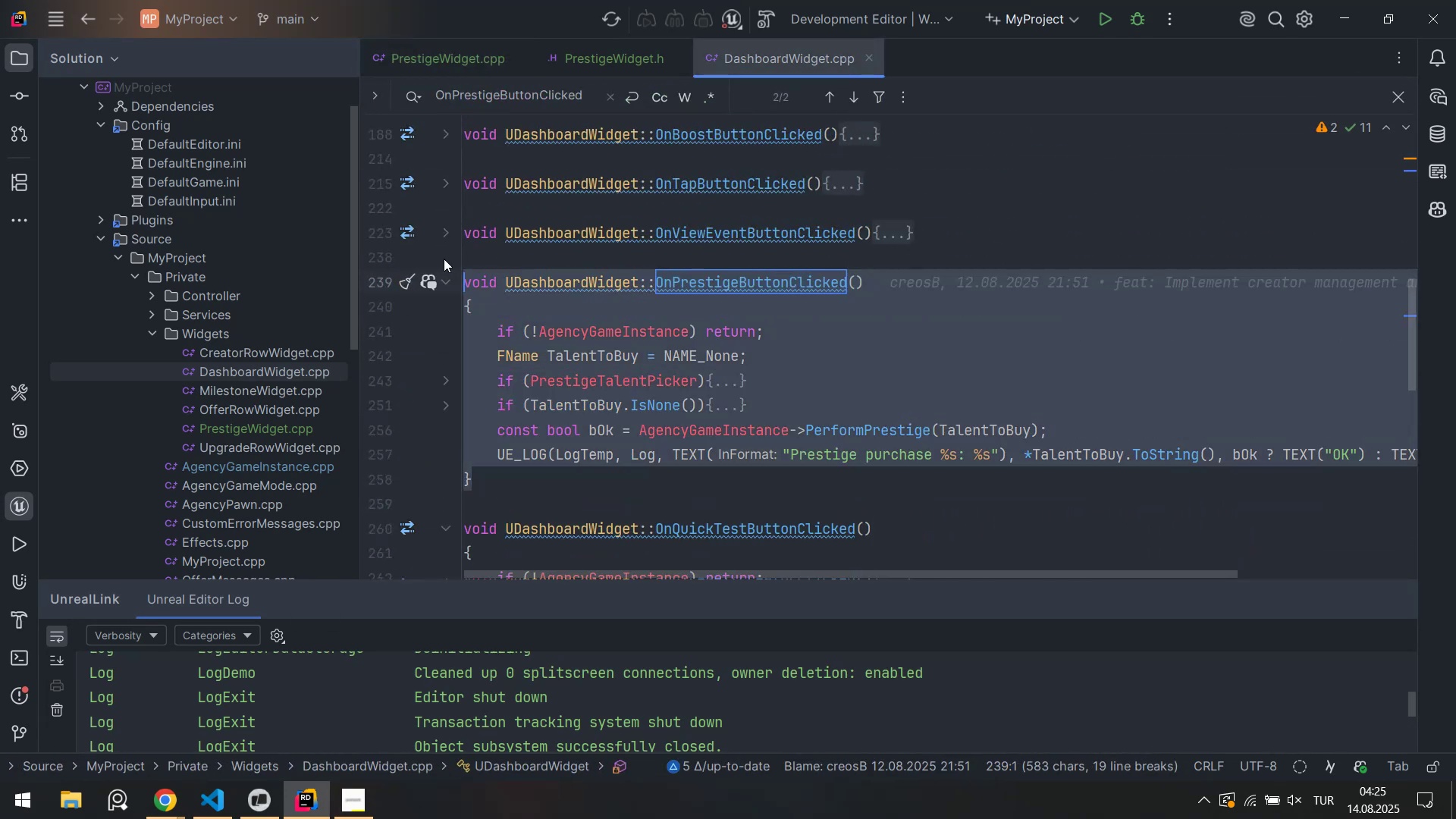 
key(Control+C)
 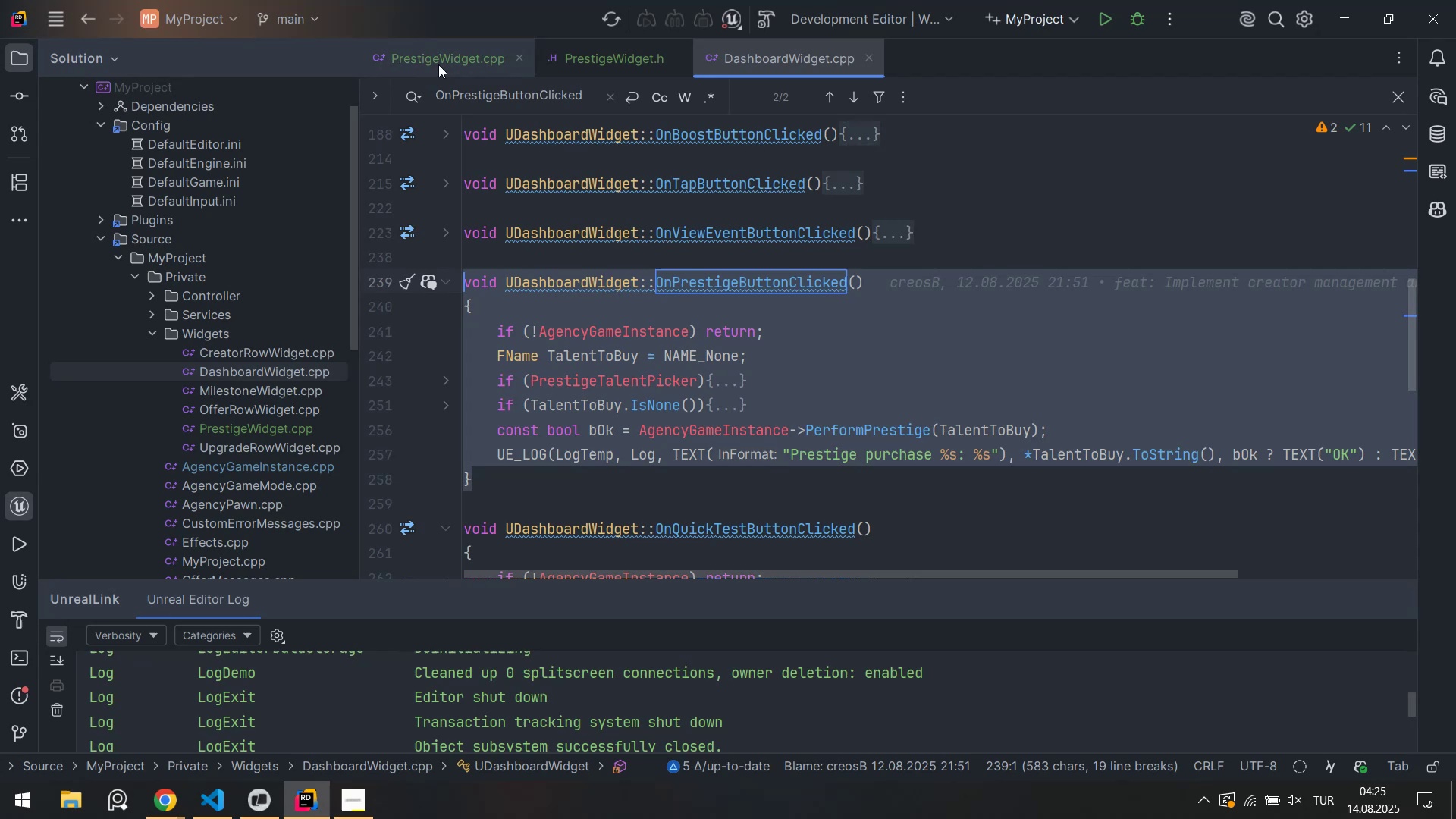 
left_click([451, 55])
 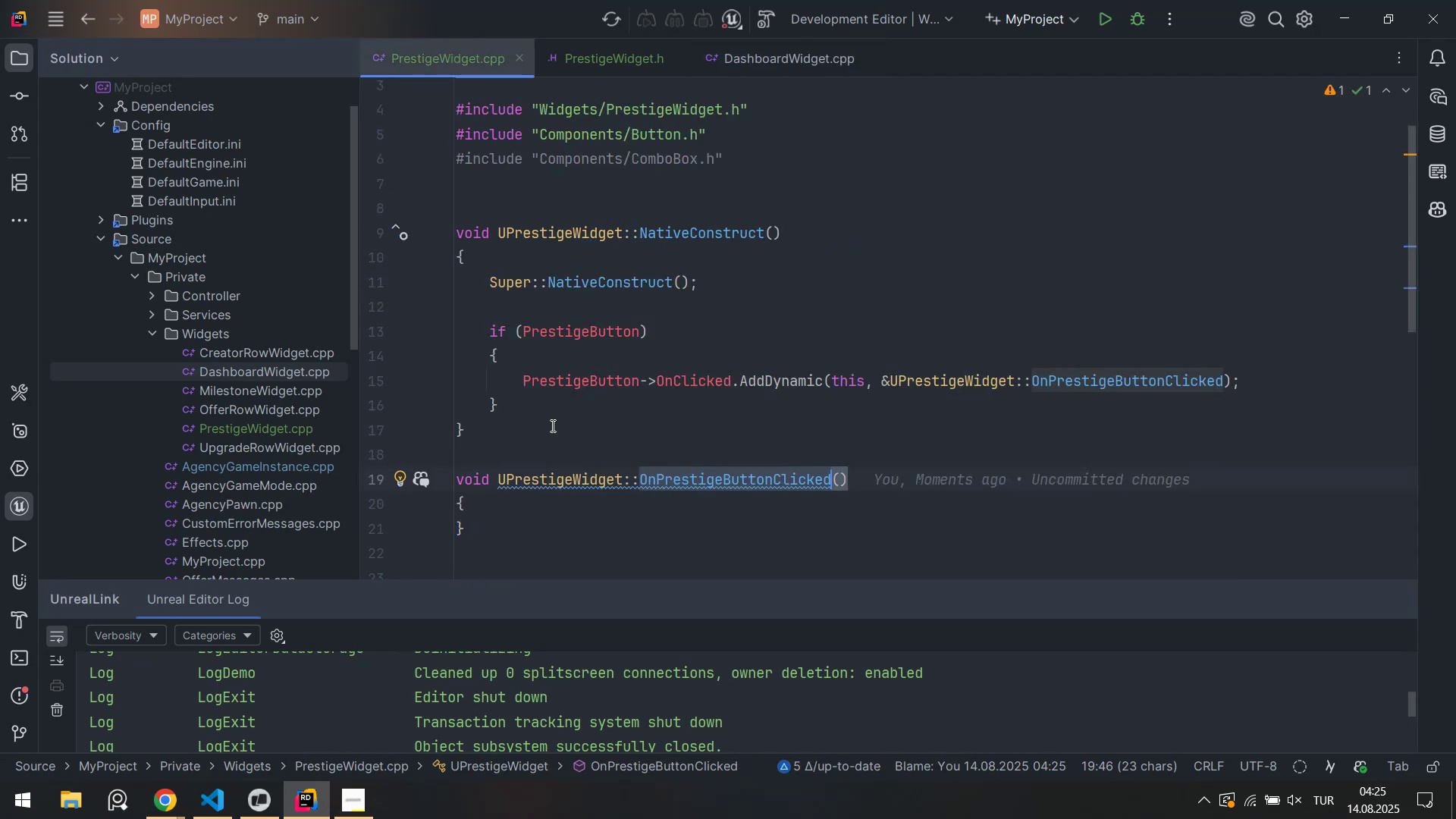 
scroll: coordinate [529, 473], scroll_direction: down, amount: 1.0
 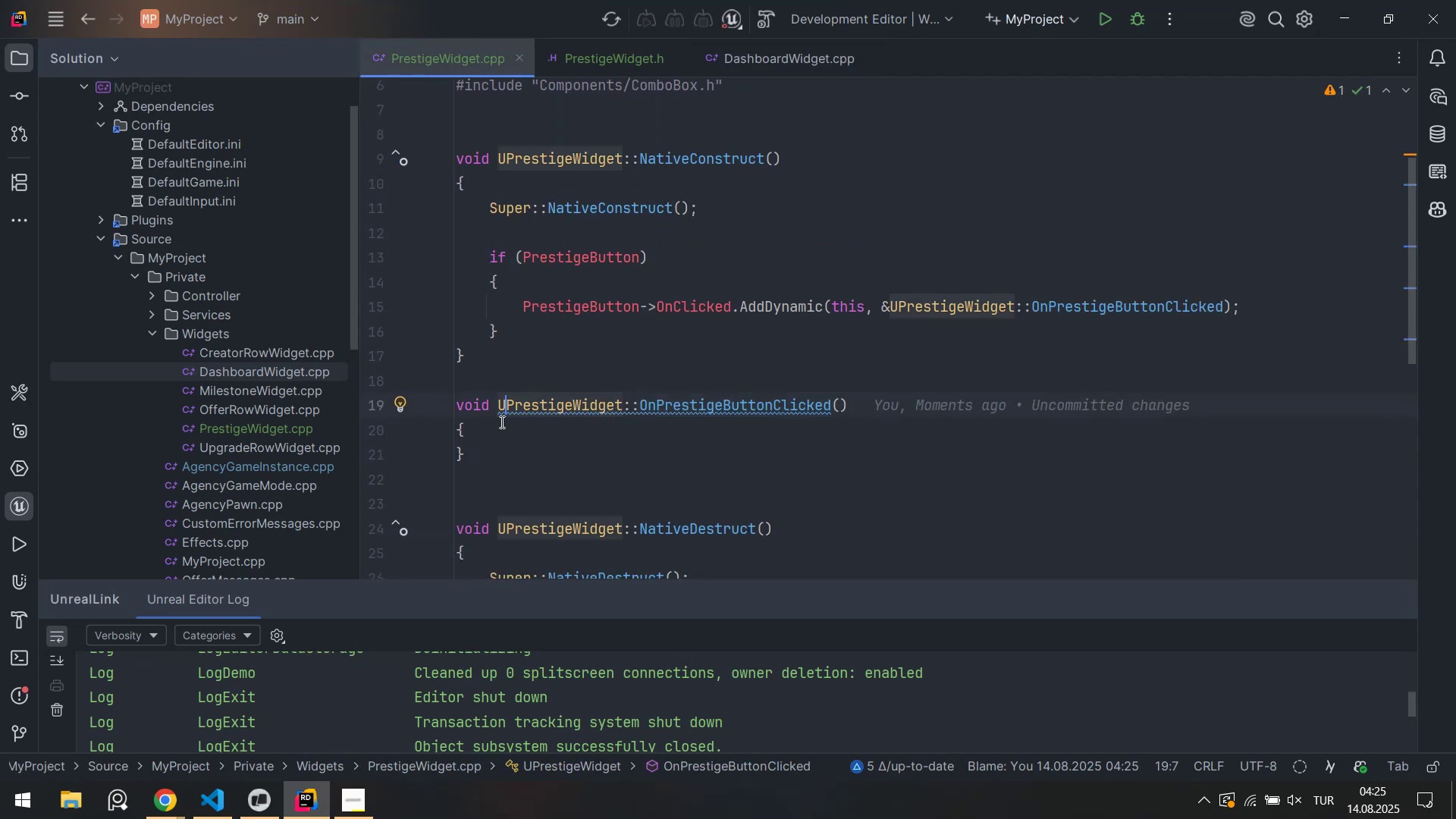 
double_click([493, 431])
 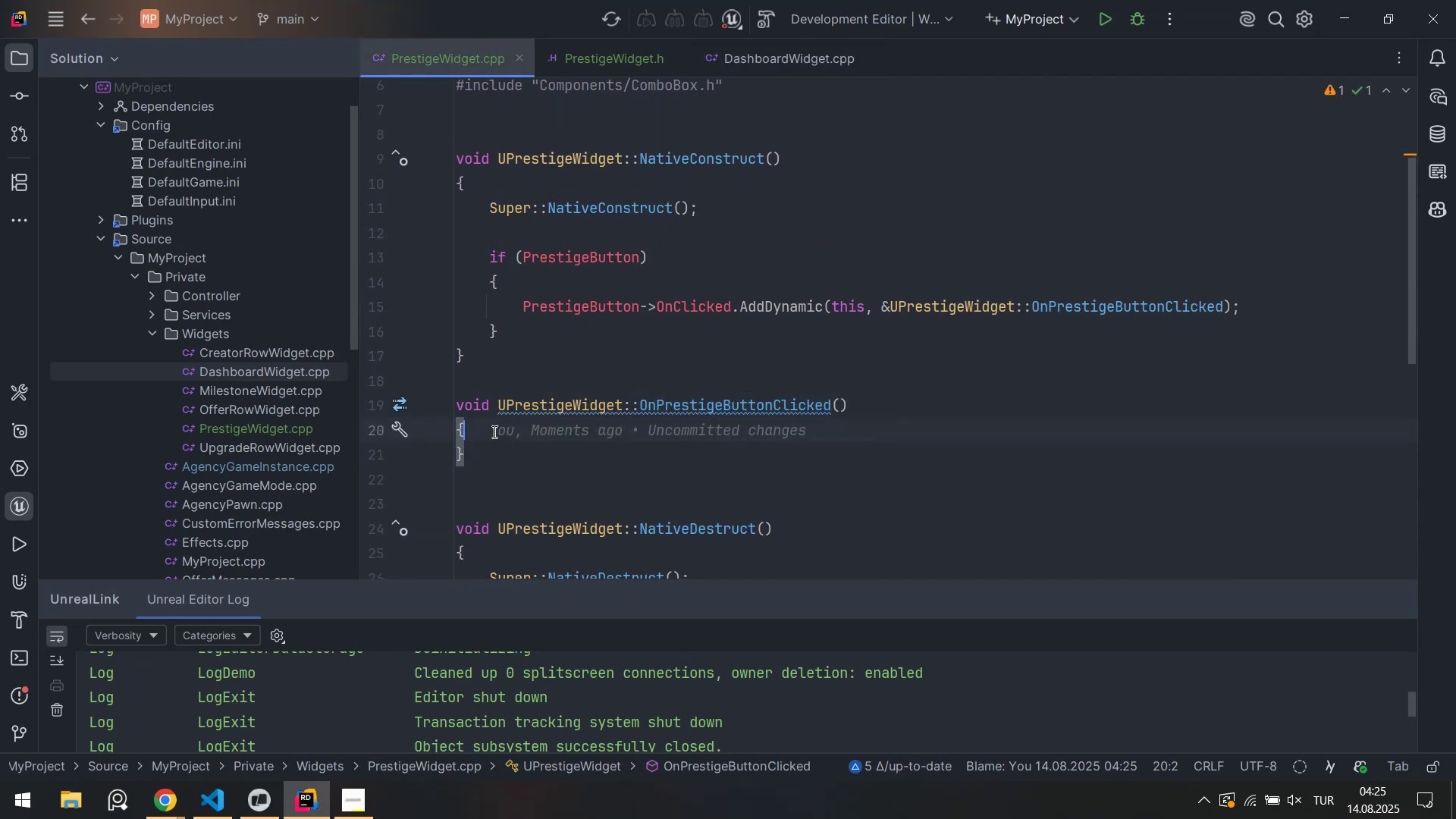 
key(NumpadEnter)
 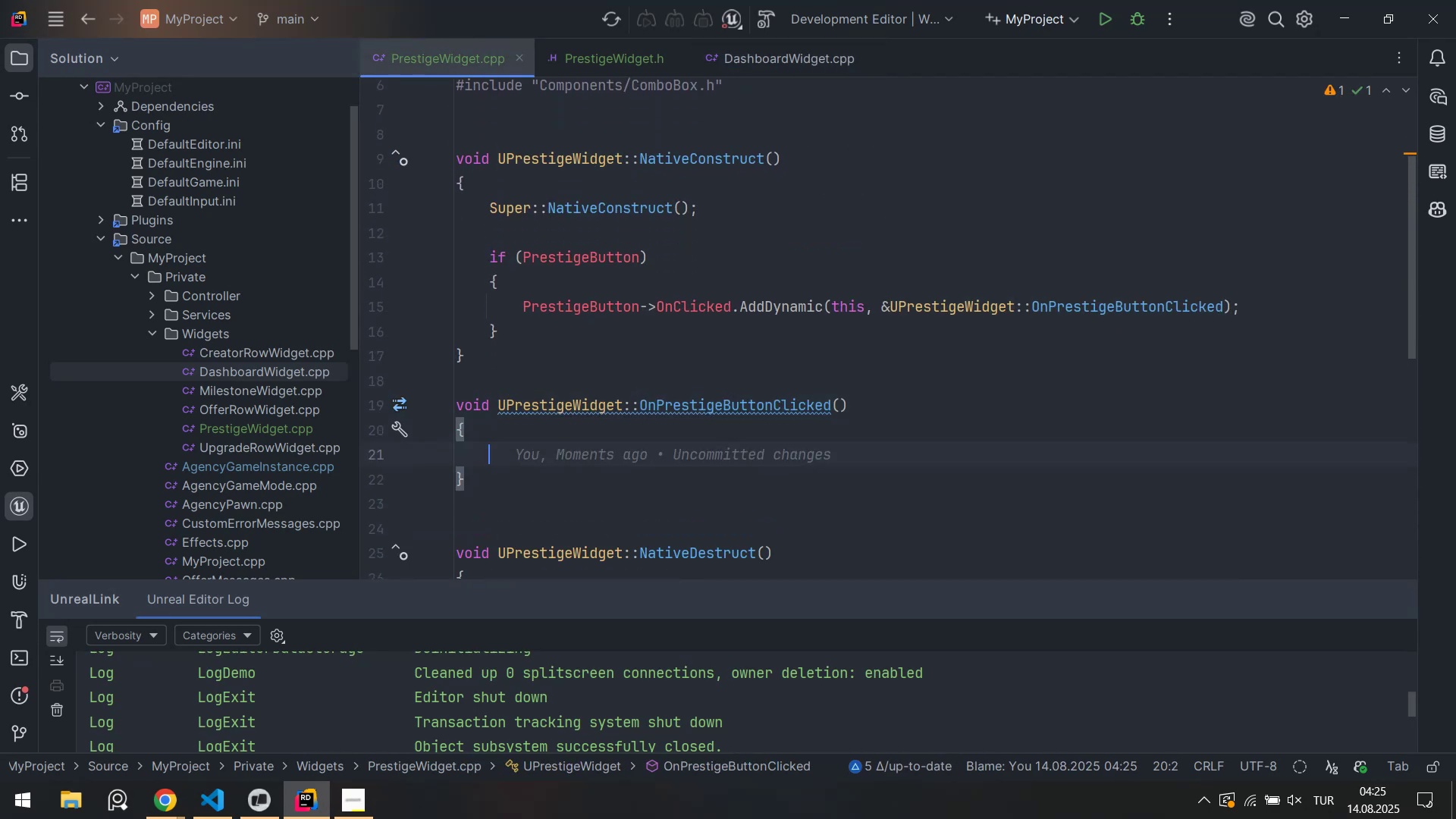 
key(NumpadEnter)
 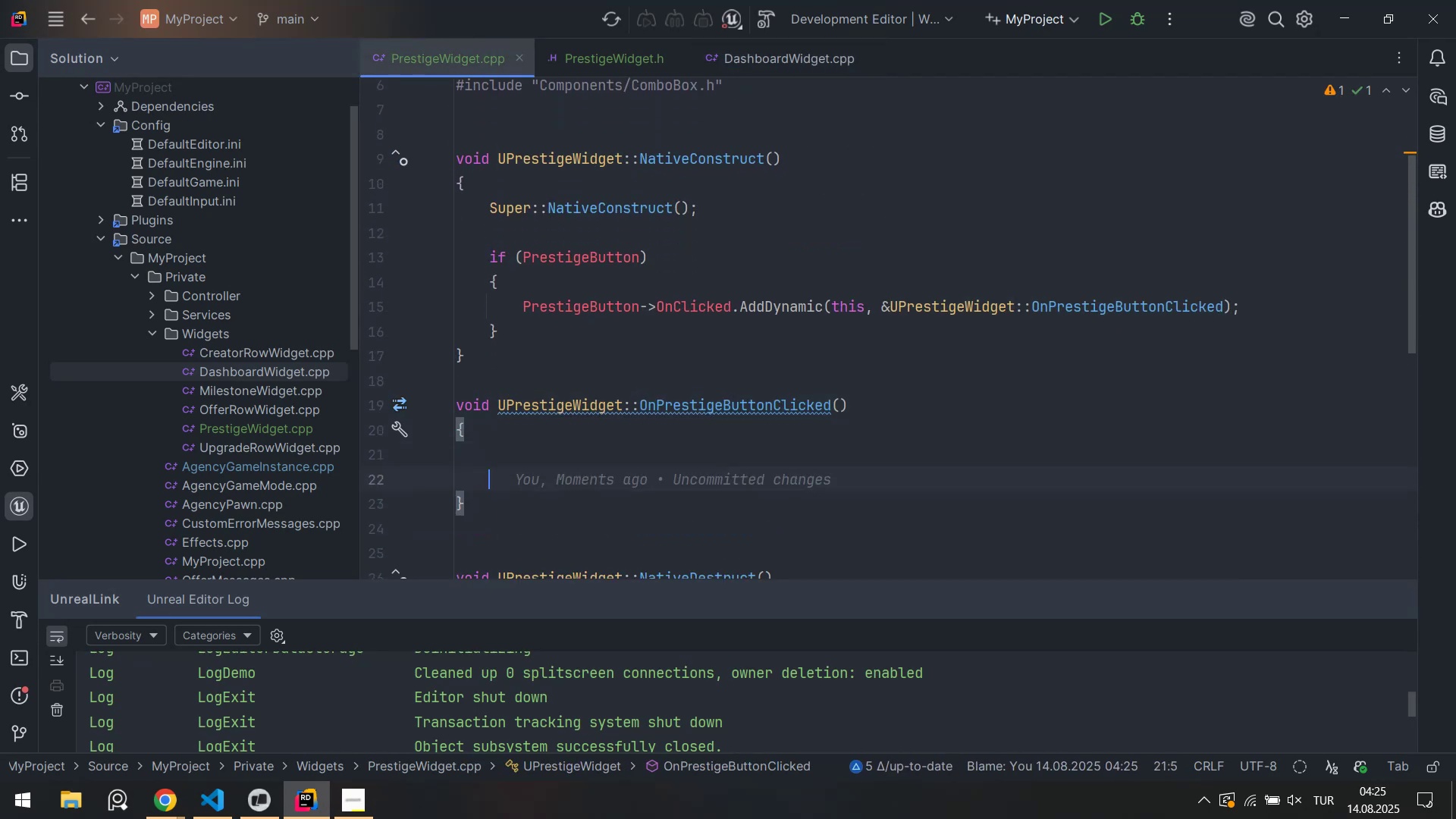 
key(Control+ControlLeft)
 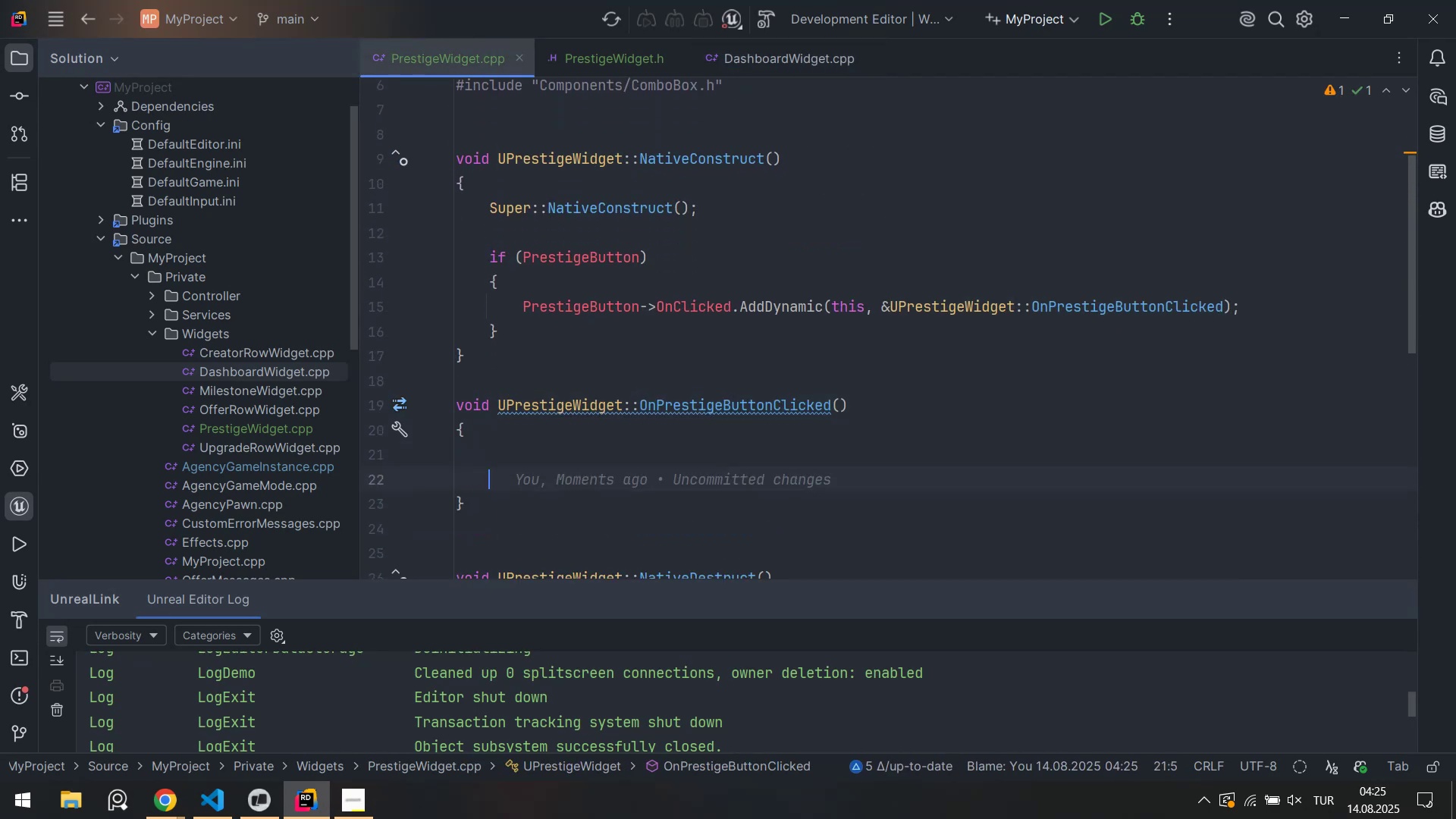 
key(Control+V)
 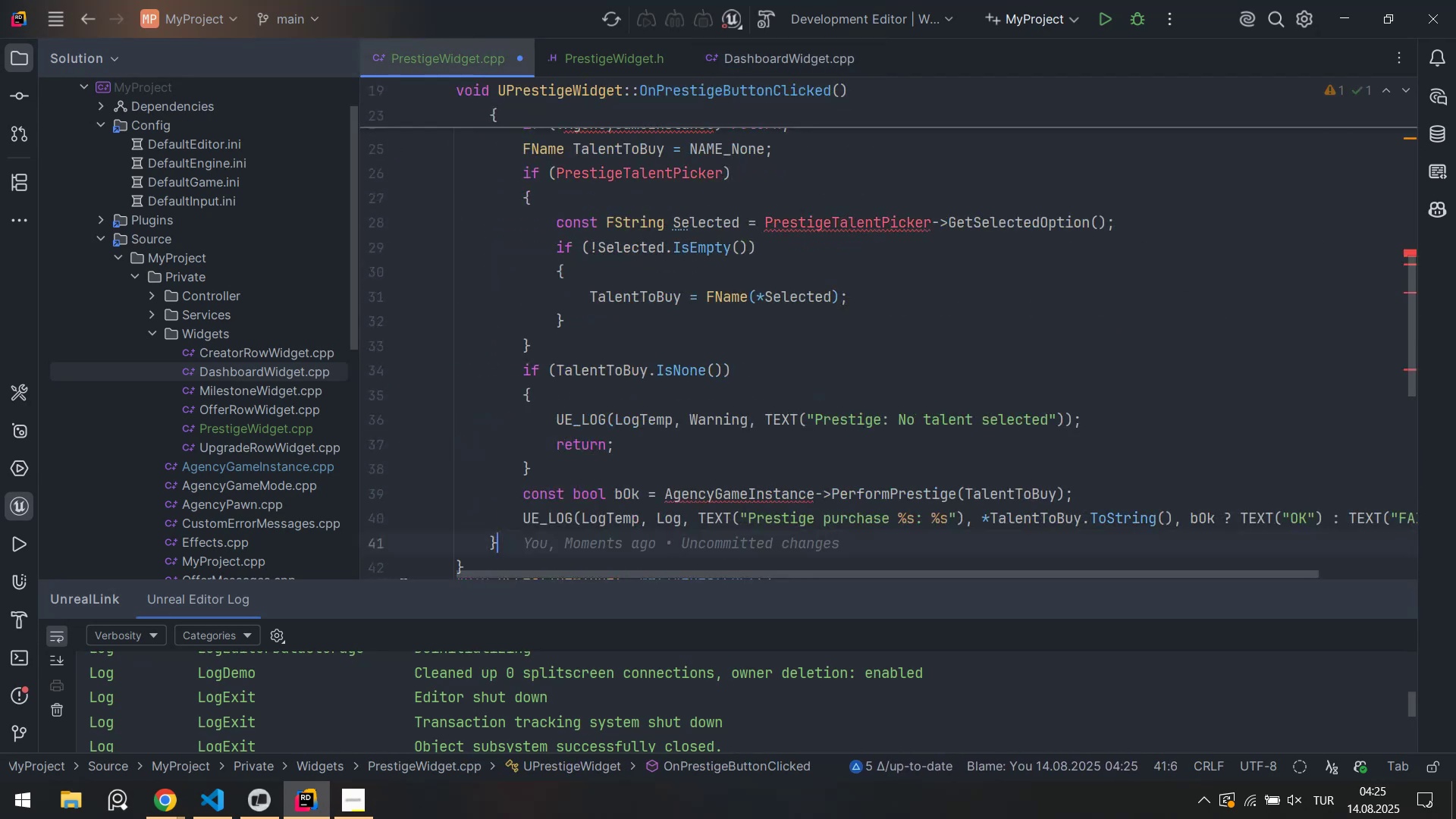 
key(Alt+AltLeft)
 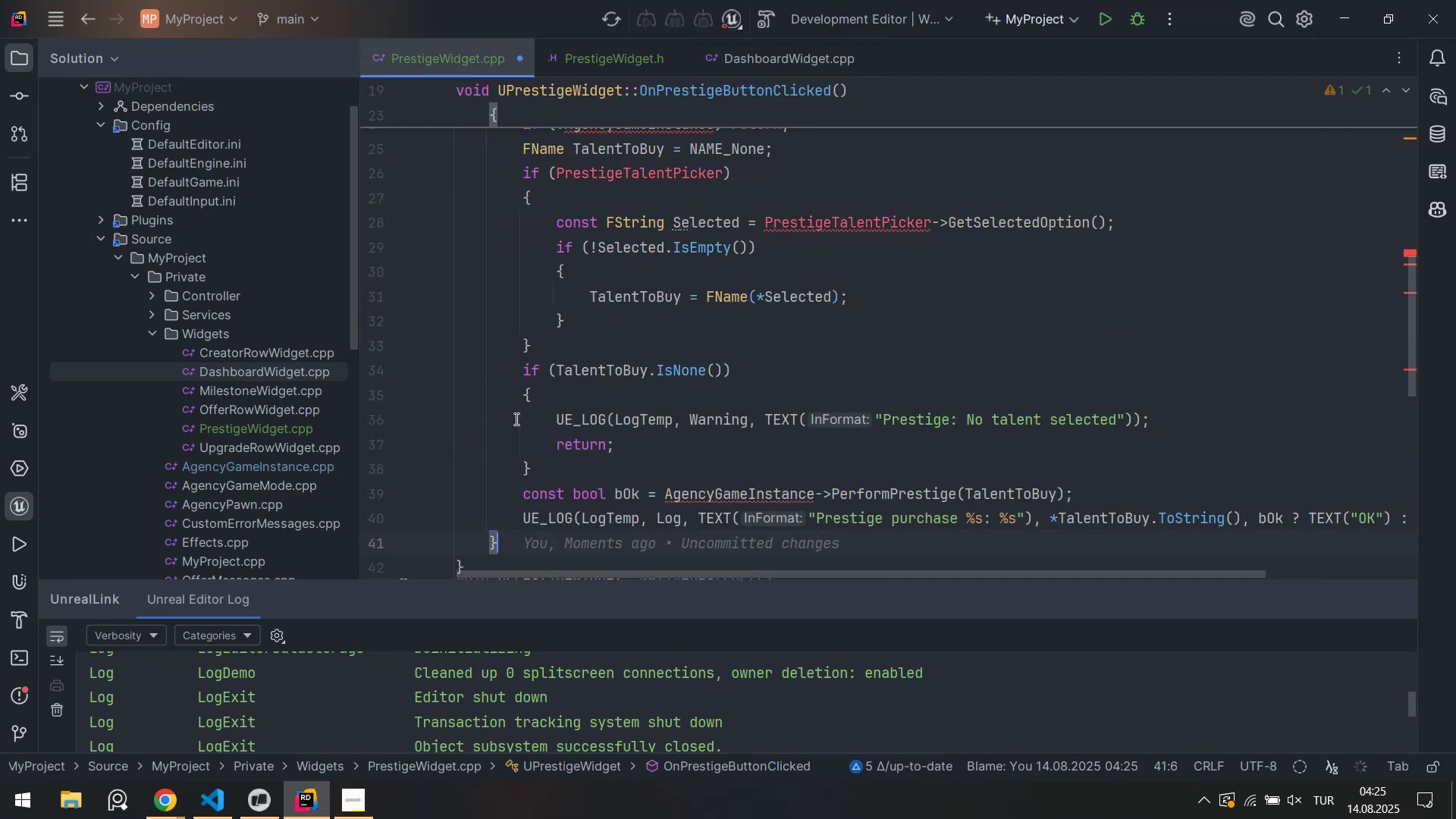 
key(Alt+Shift+ShiftLeft)
 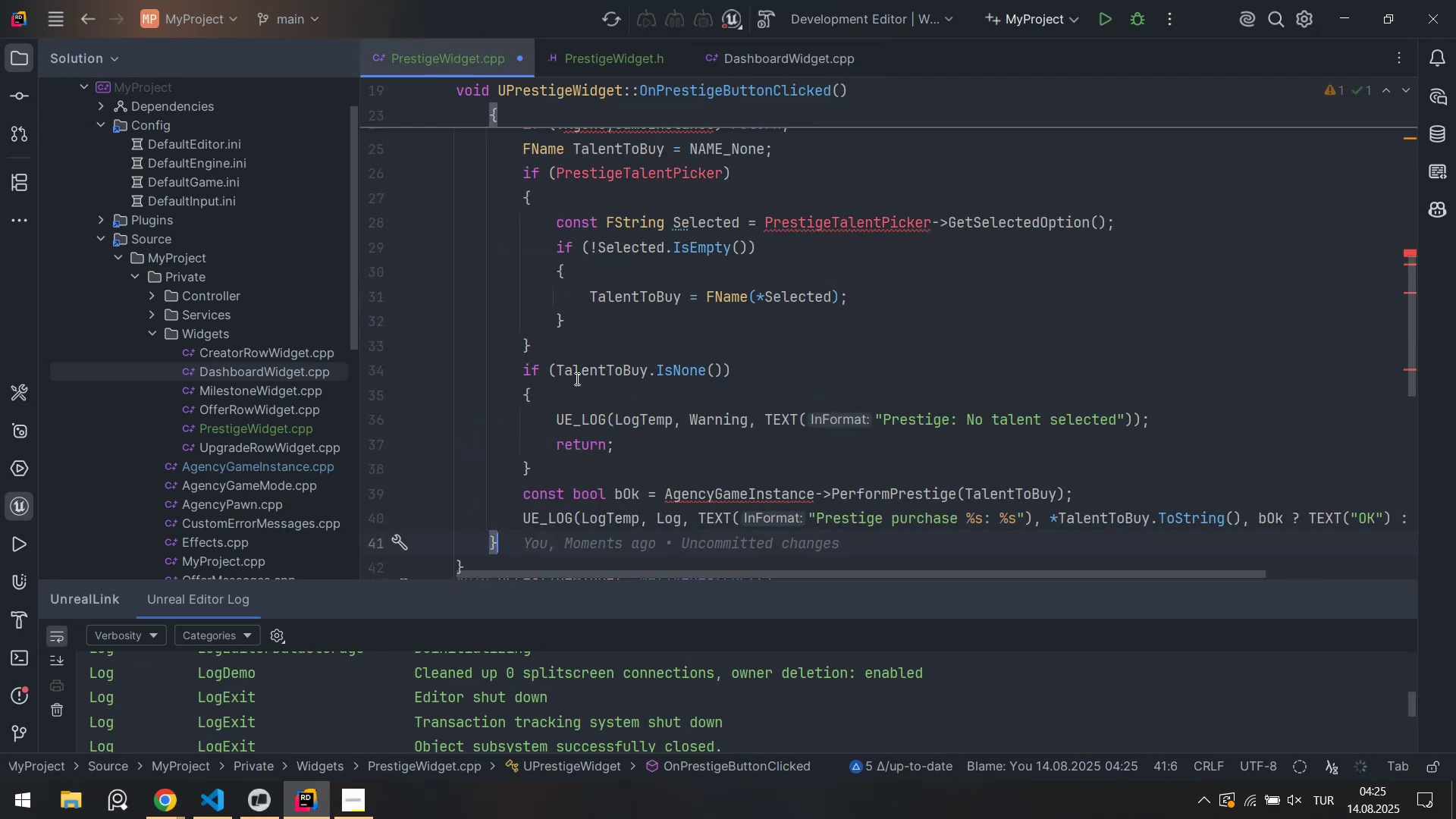 
key(Alt+Shift+F)
 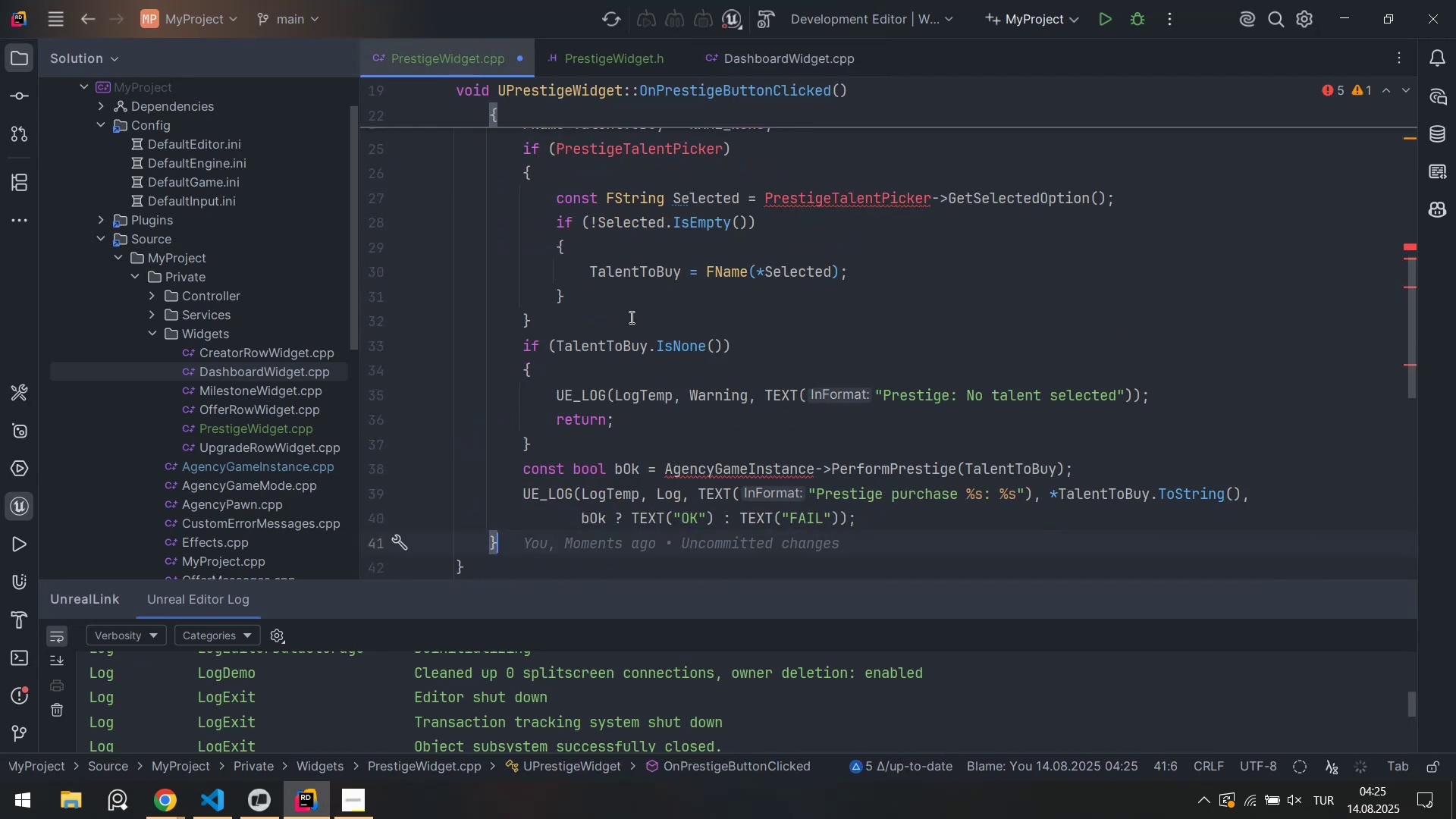 
scroll: coordinate [641, 306], scroll_direction: up, amount: 3.0
 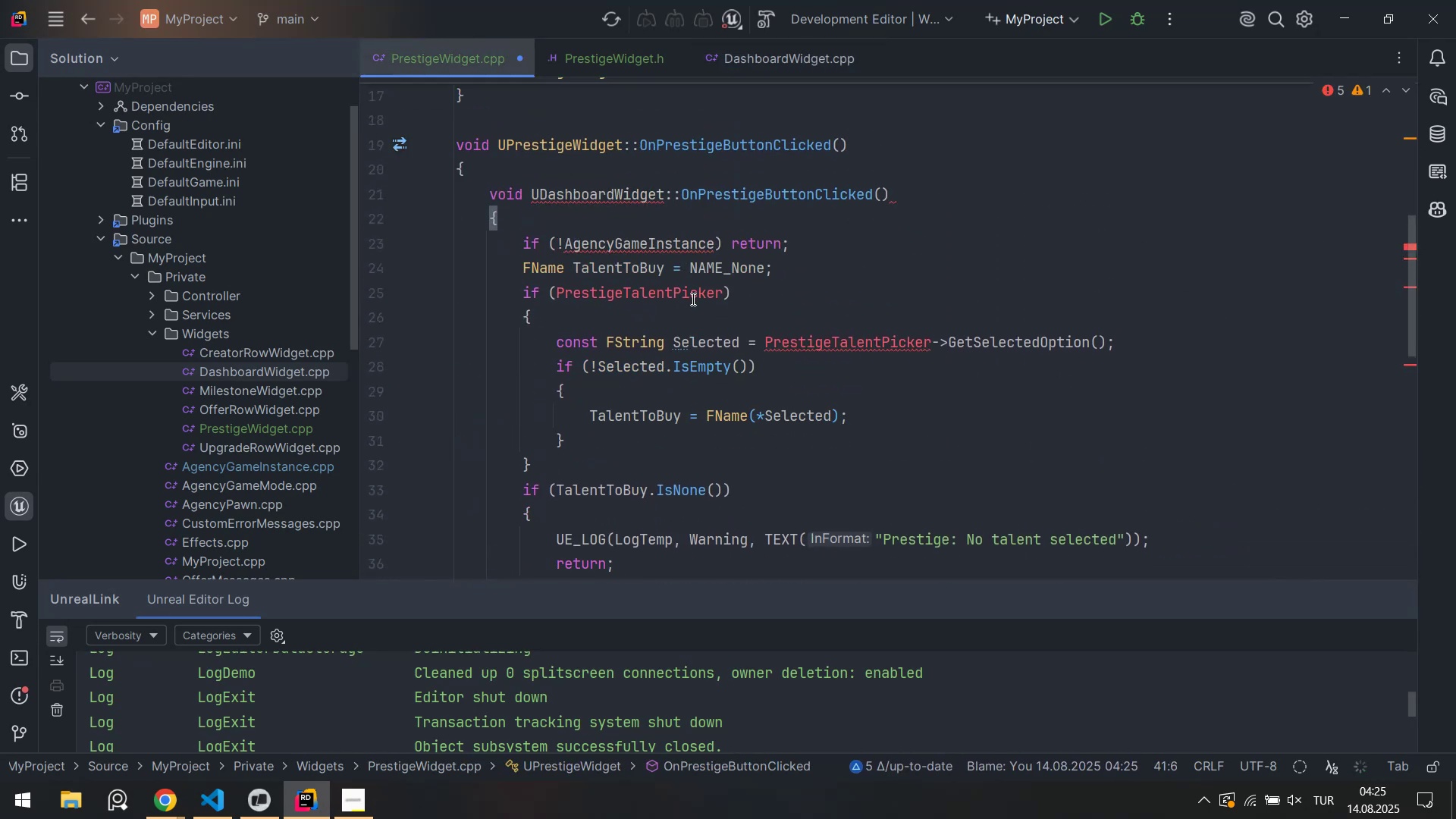 
key(Control+ControlLeft)
 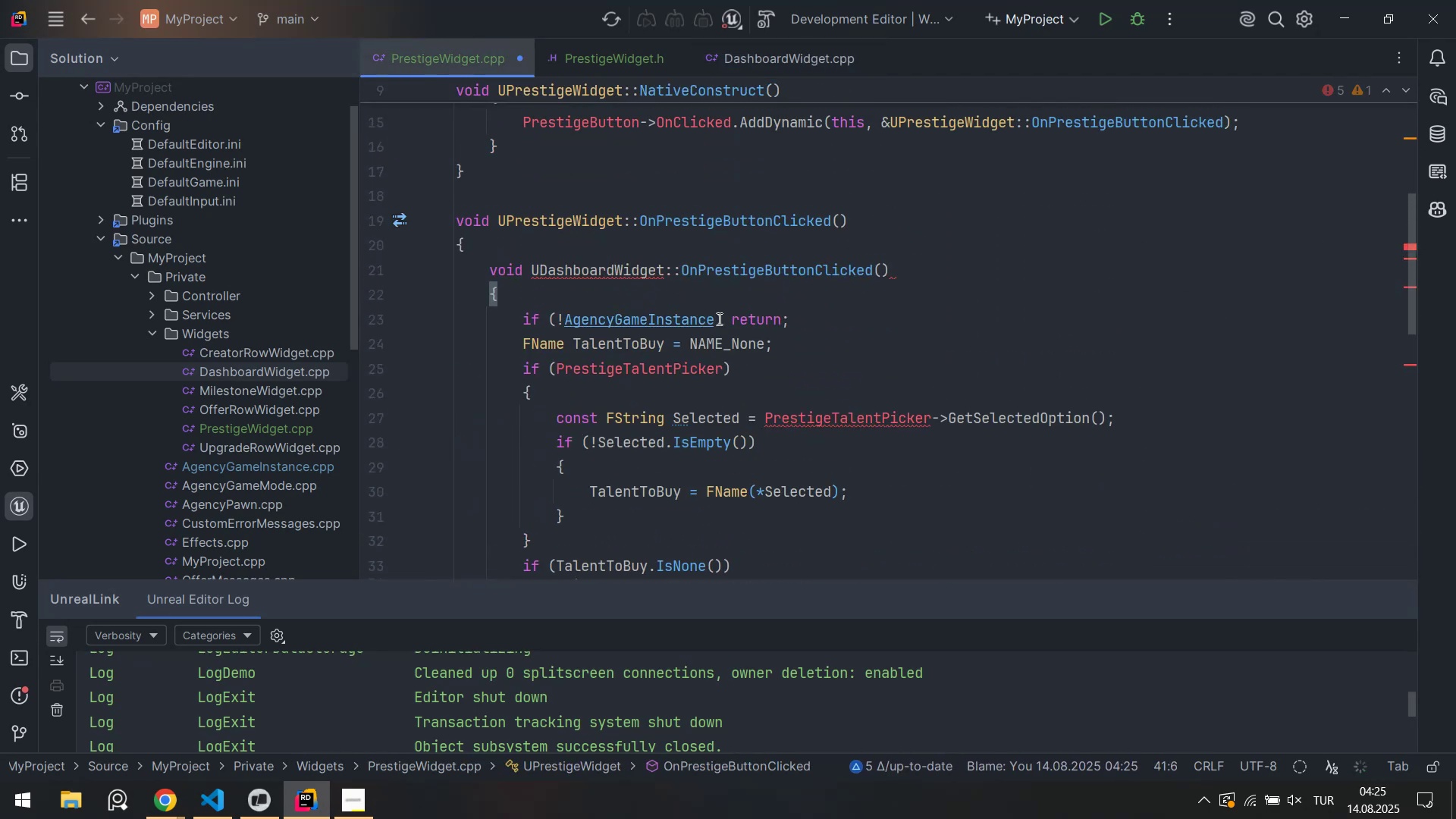 
key(Control+S)
 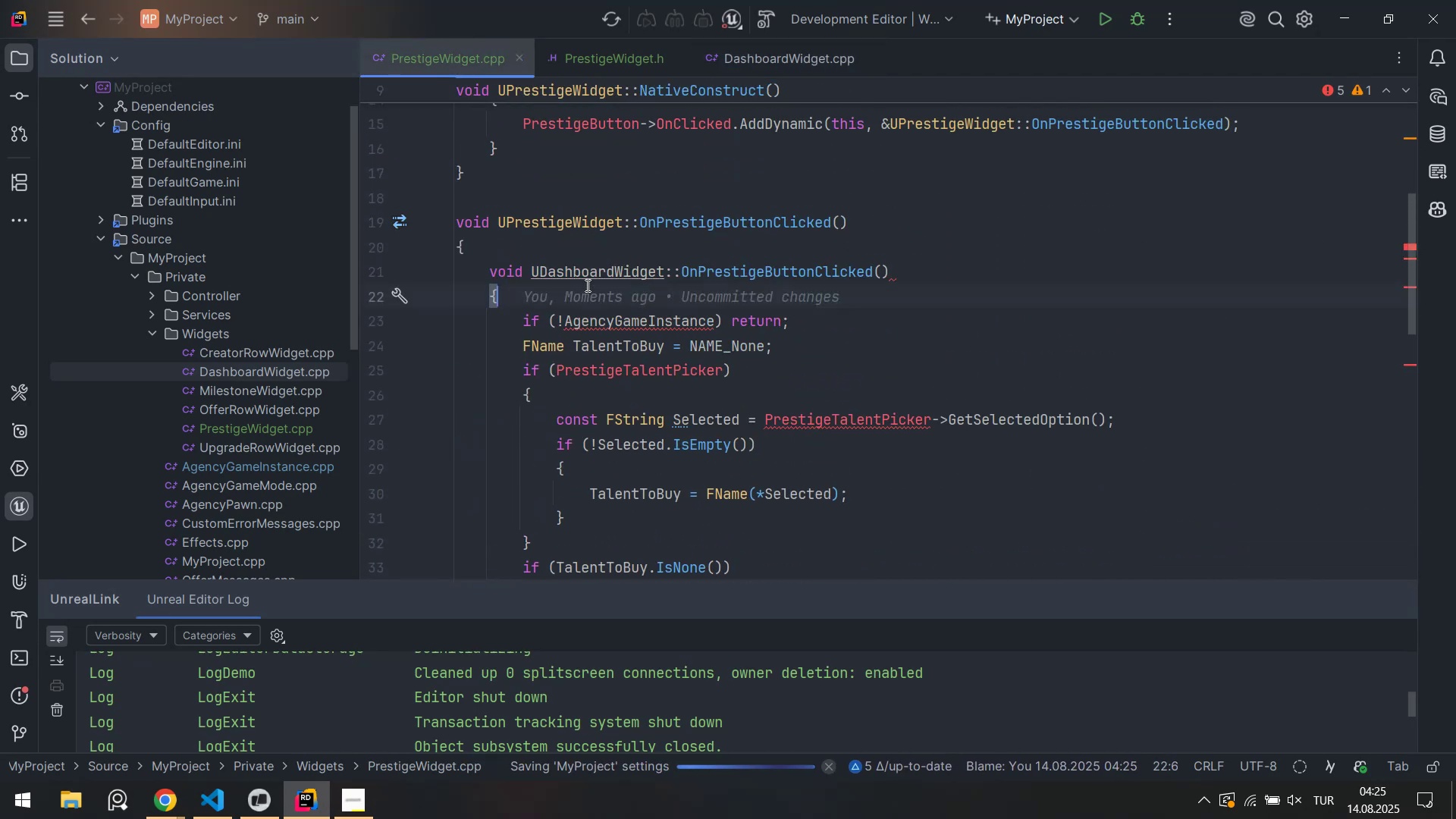 
left_click([595, 275])
 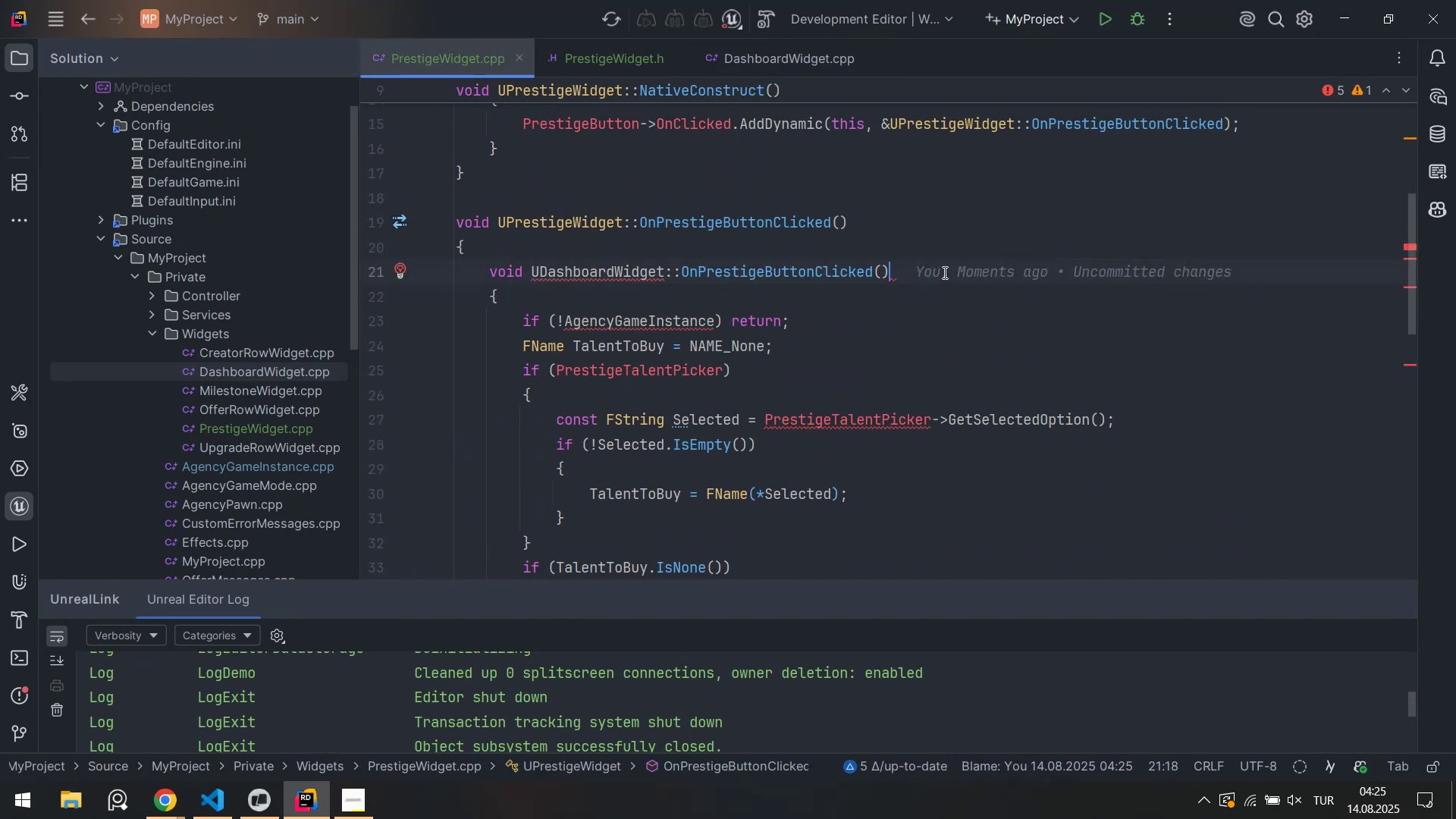 
double_click([788, 270])
 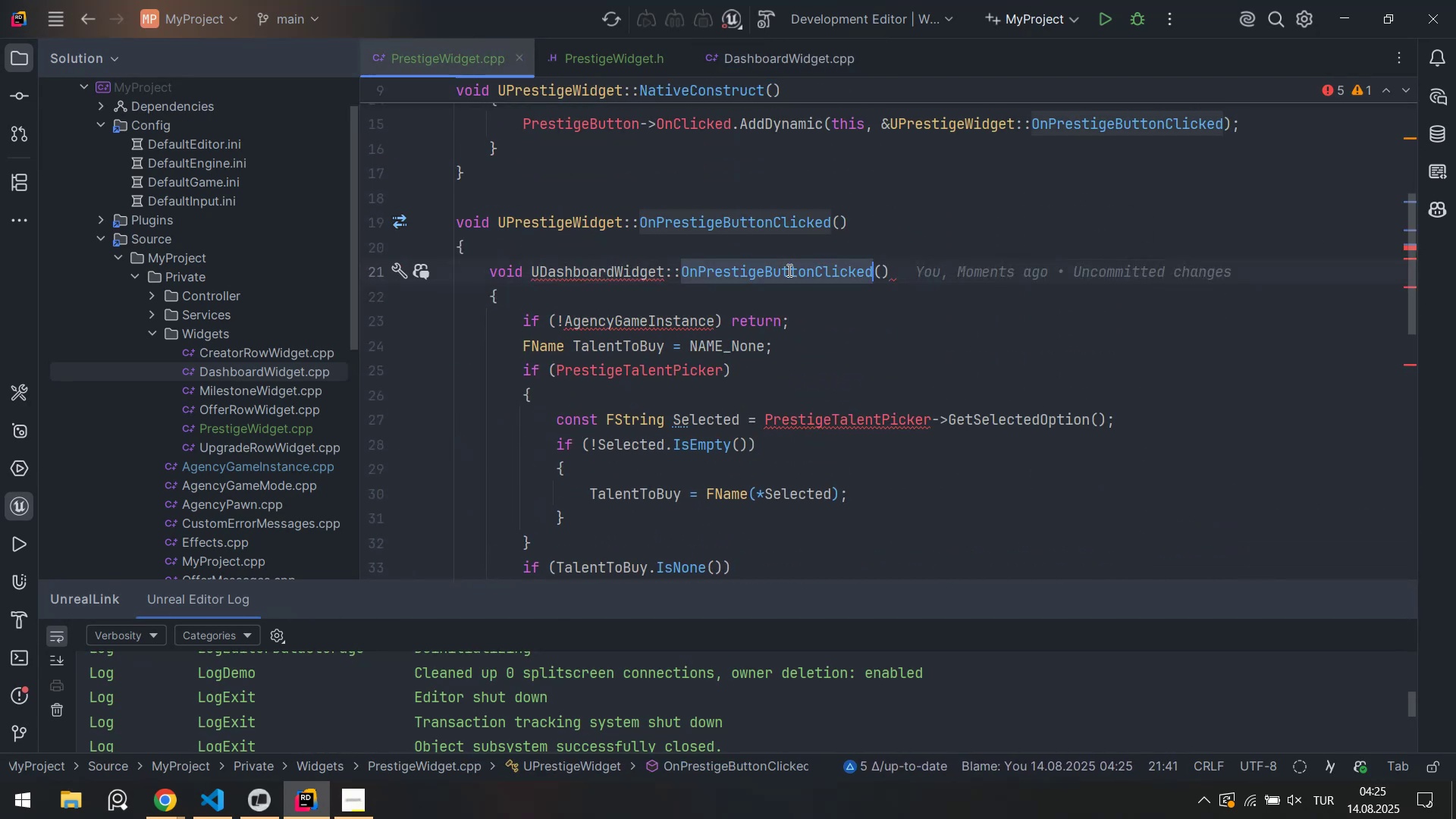 
triple_click([788, 270])
 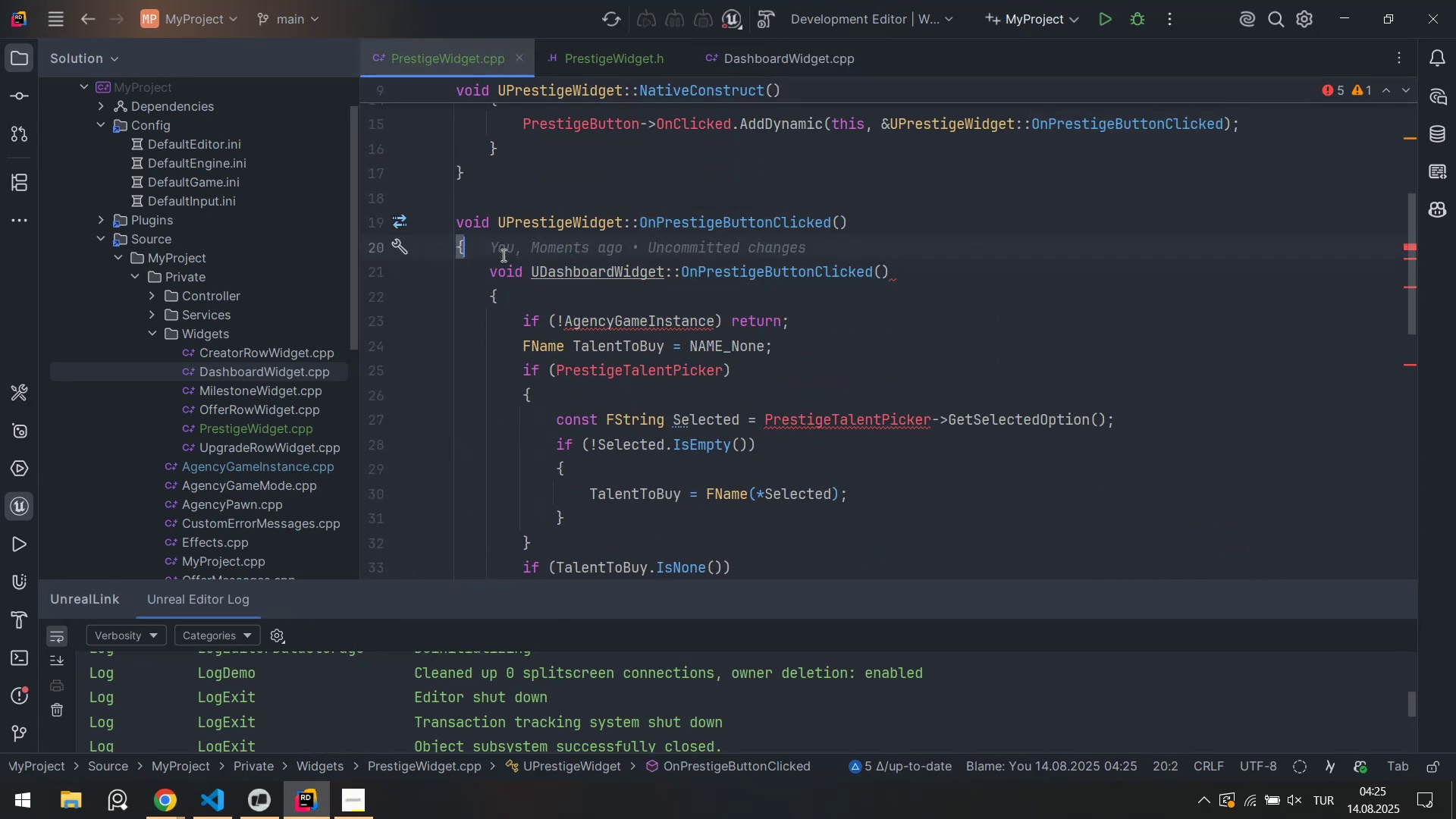 
left_click_drag(start_coordinate=[475, 275], to_coordinate=[515, 291])
 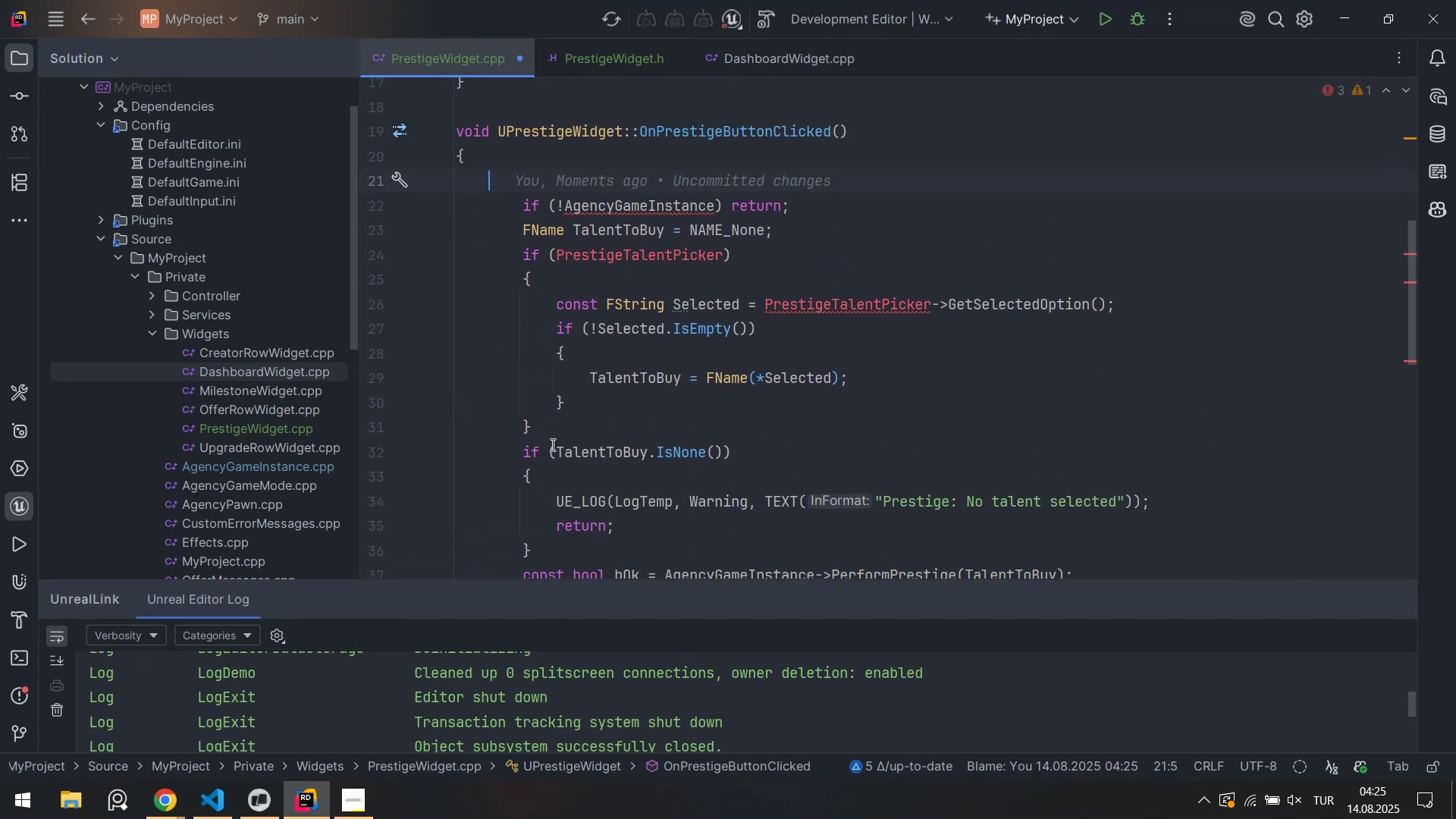 
key(Control+ControlLeft)
 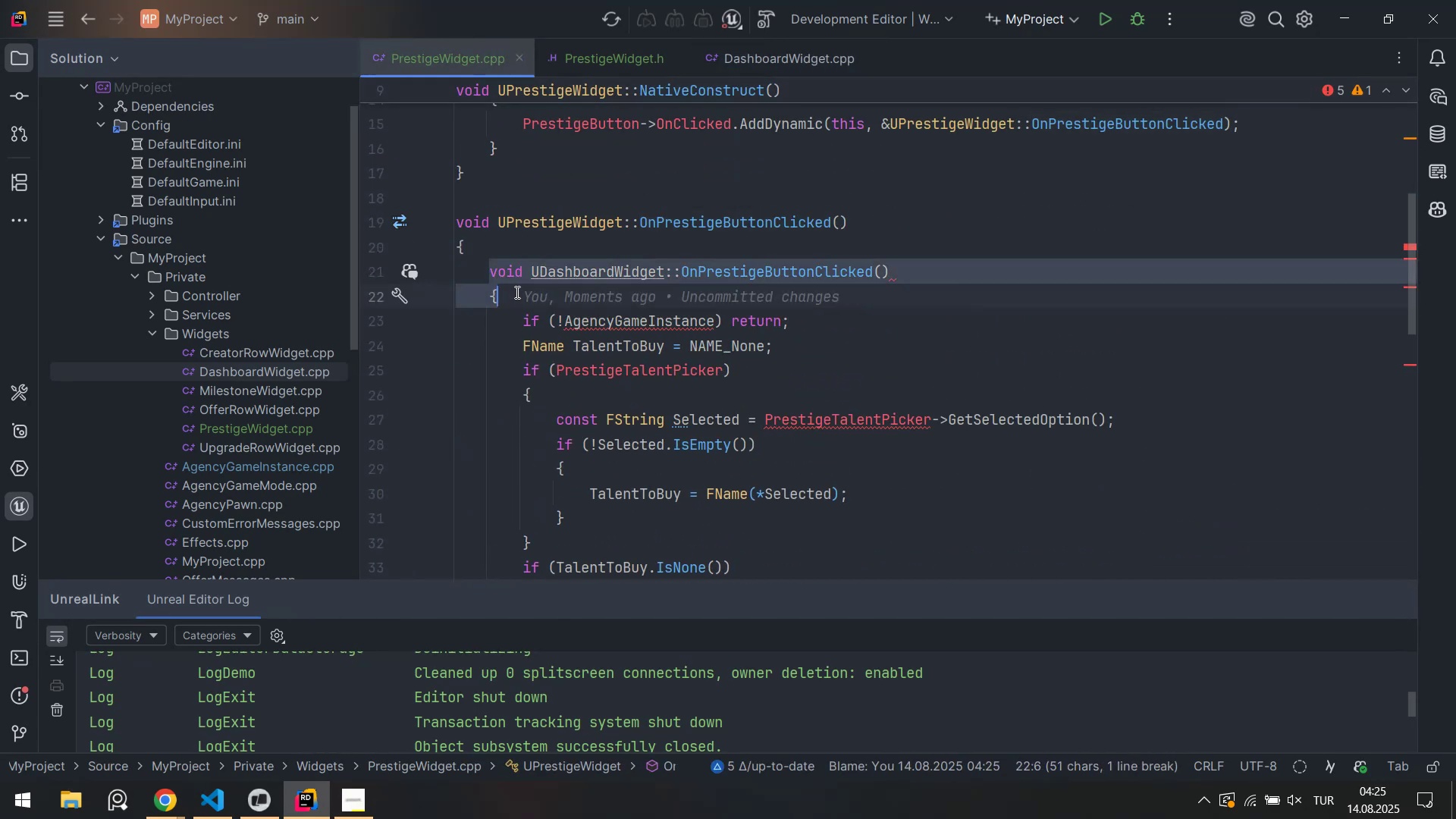 
key(Control+X)
 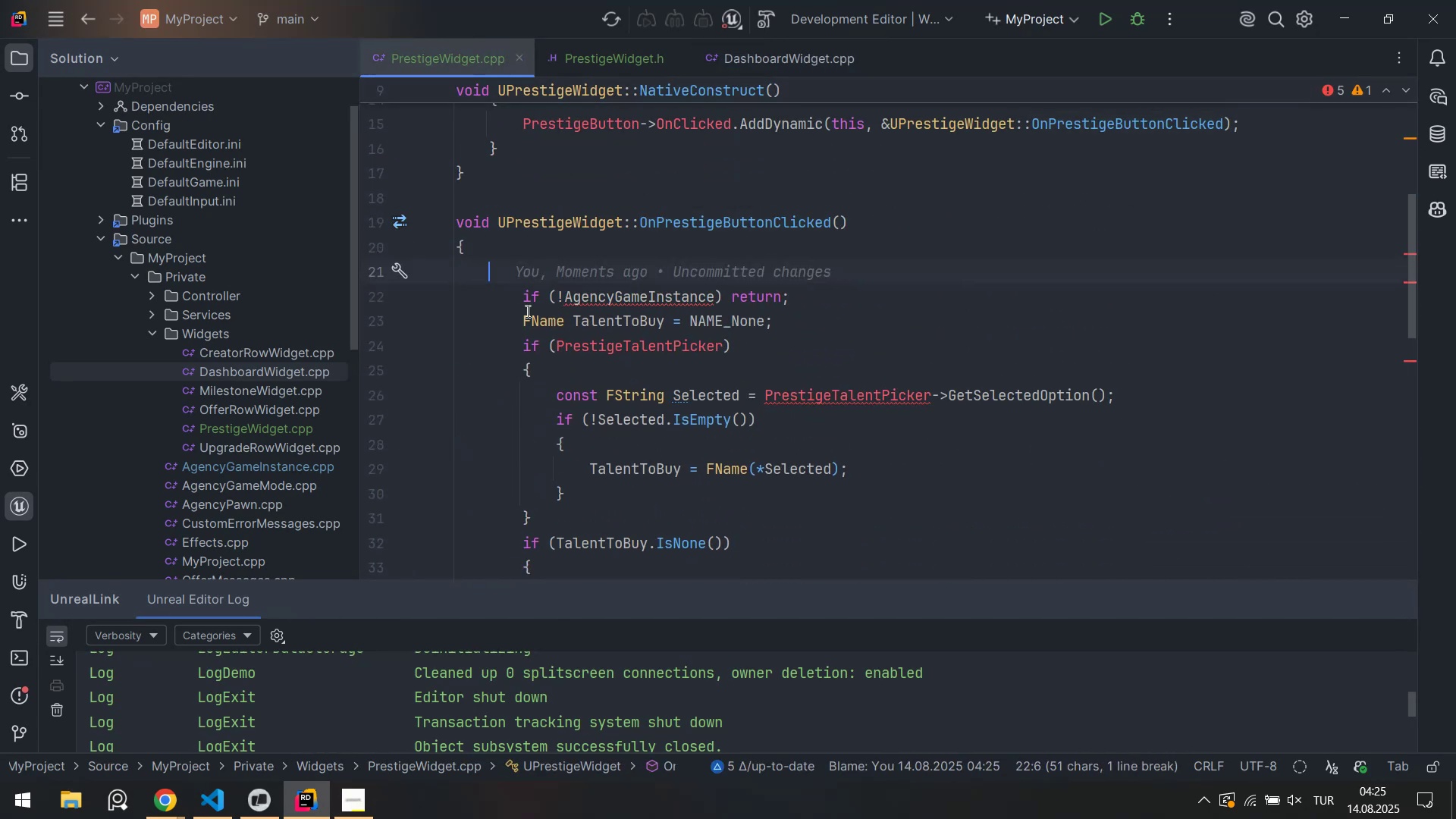 
scroll: coordinate [551, 438], scroll_direction: down, amount: 4.0
 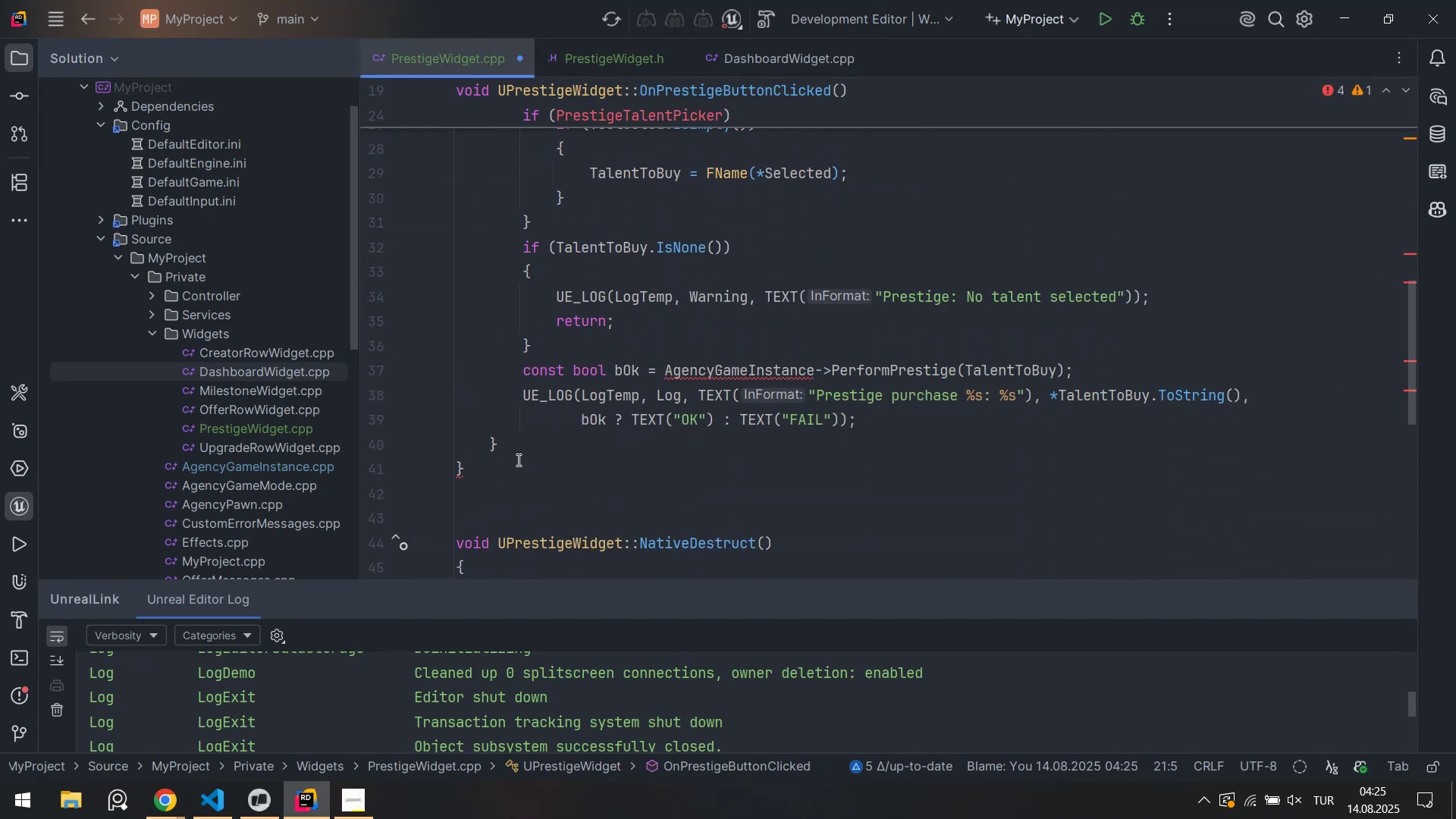 
left_click_drag(start_coordinate=[510, 448], to_coordinate=[481, 448])
 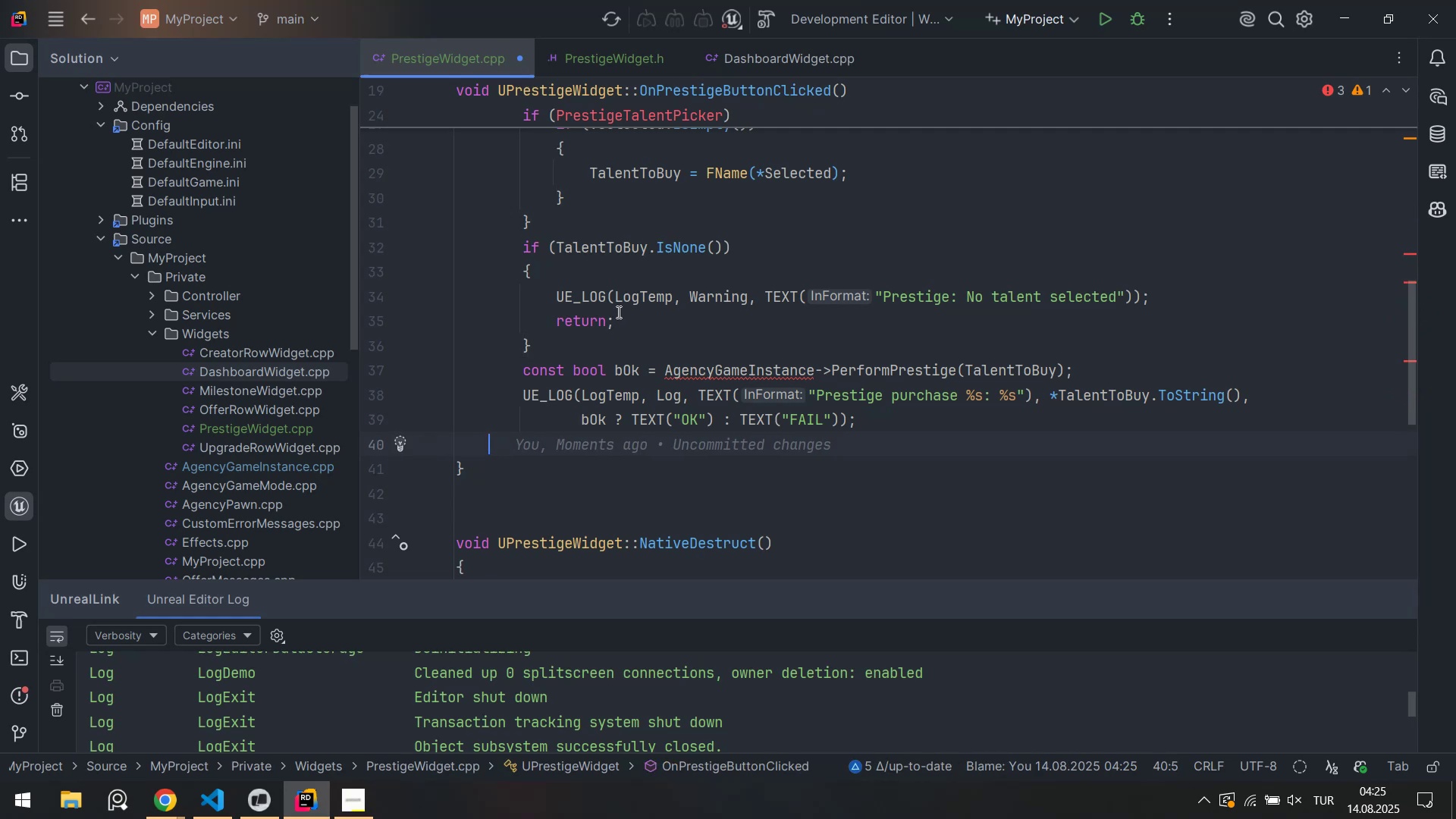 
key(Control+ControlLeft)
 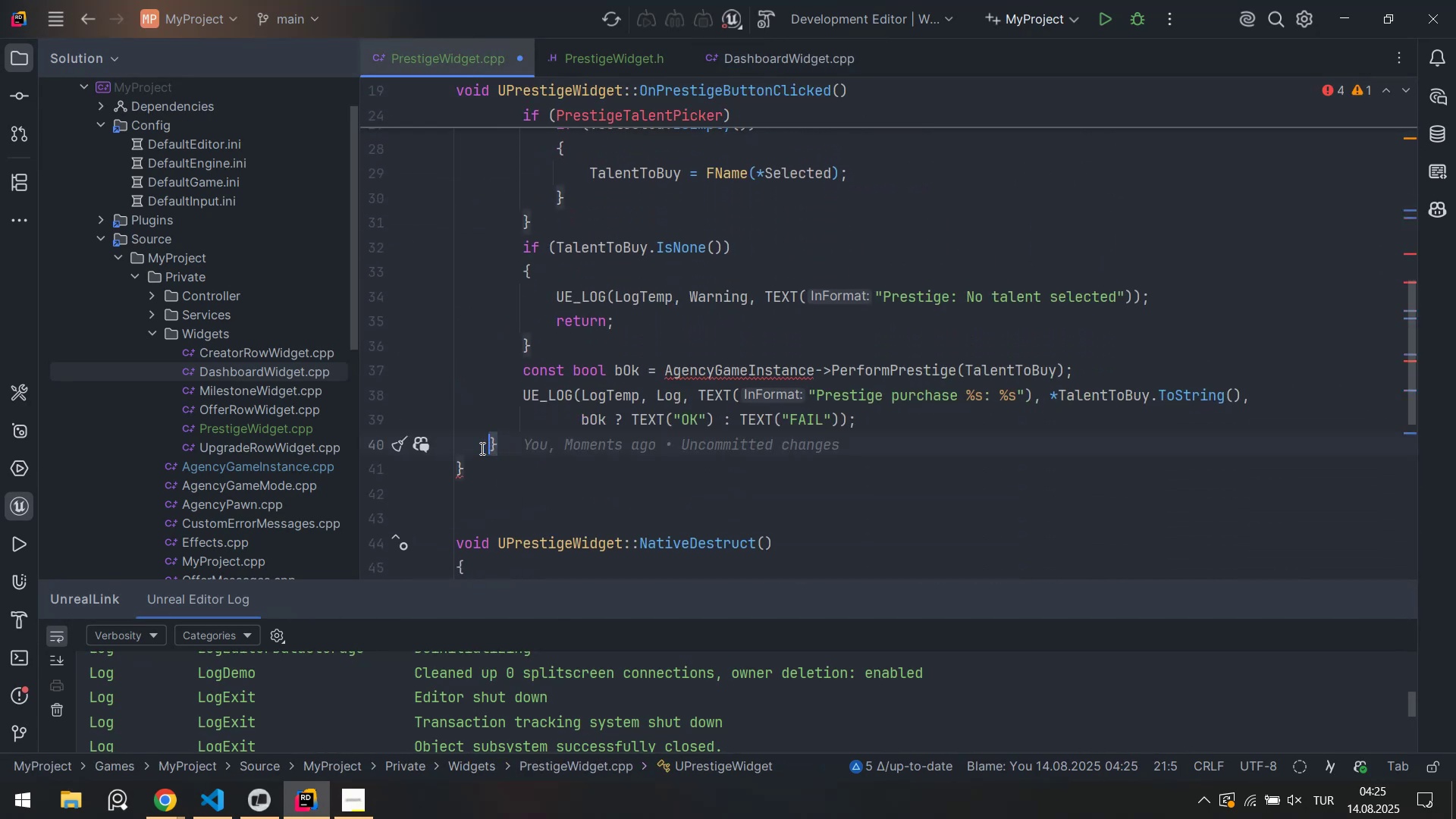 
key(Control+X)
 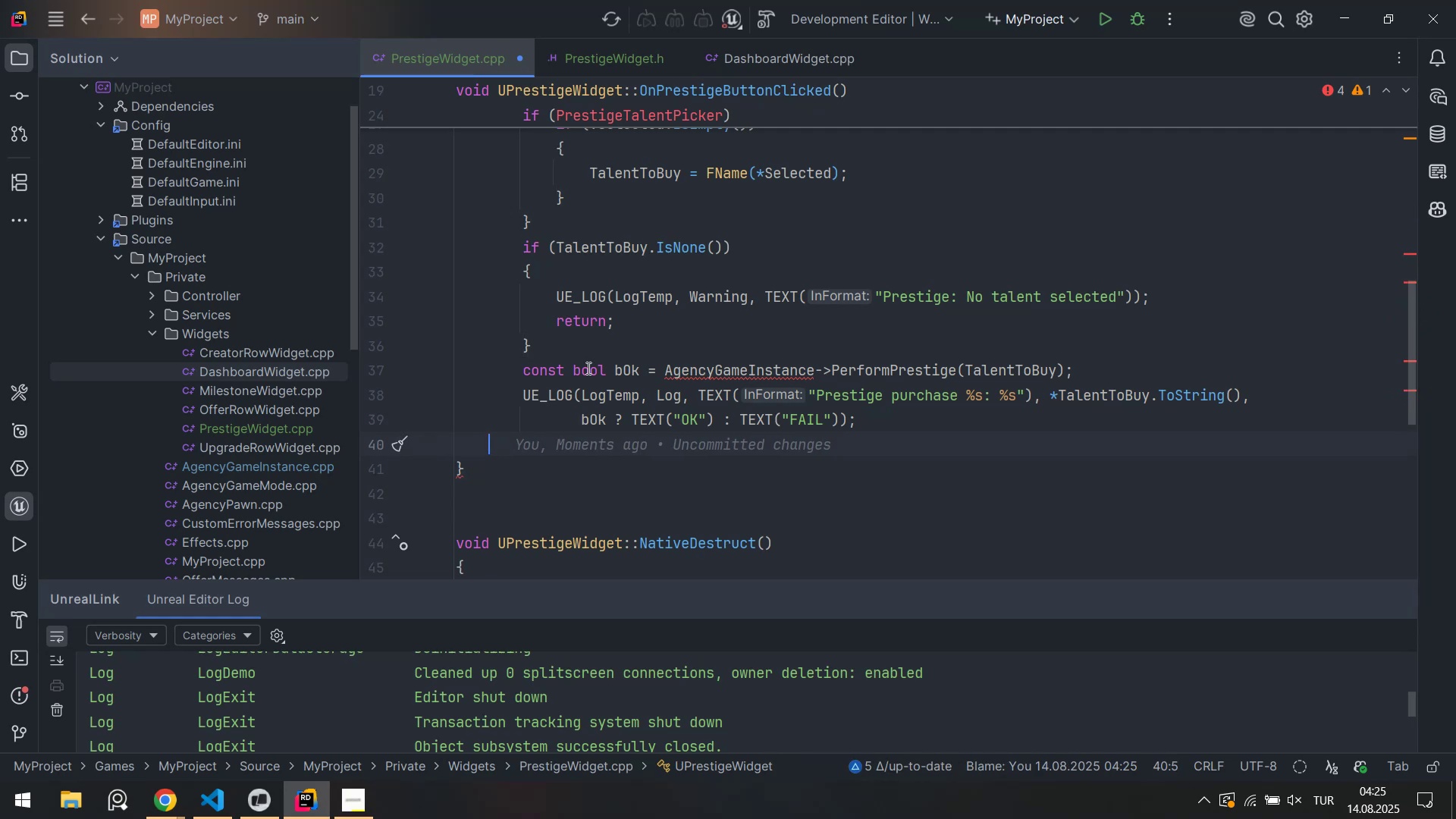 
key(Alt+AltLeft)
 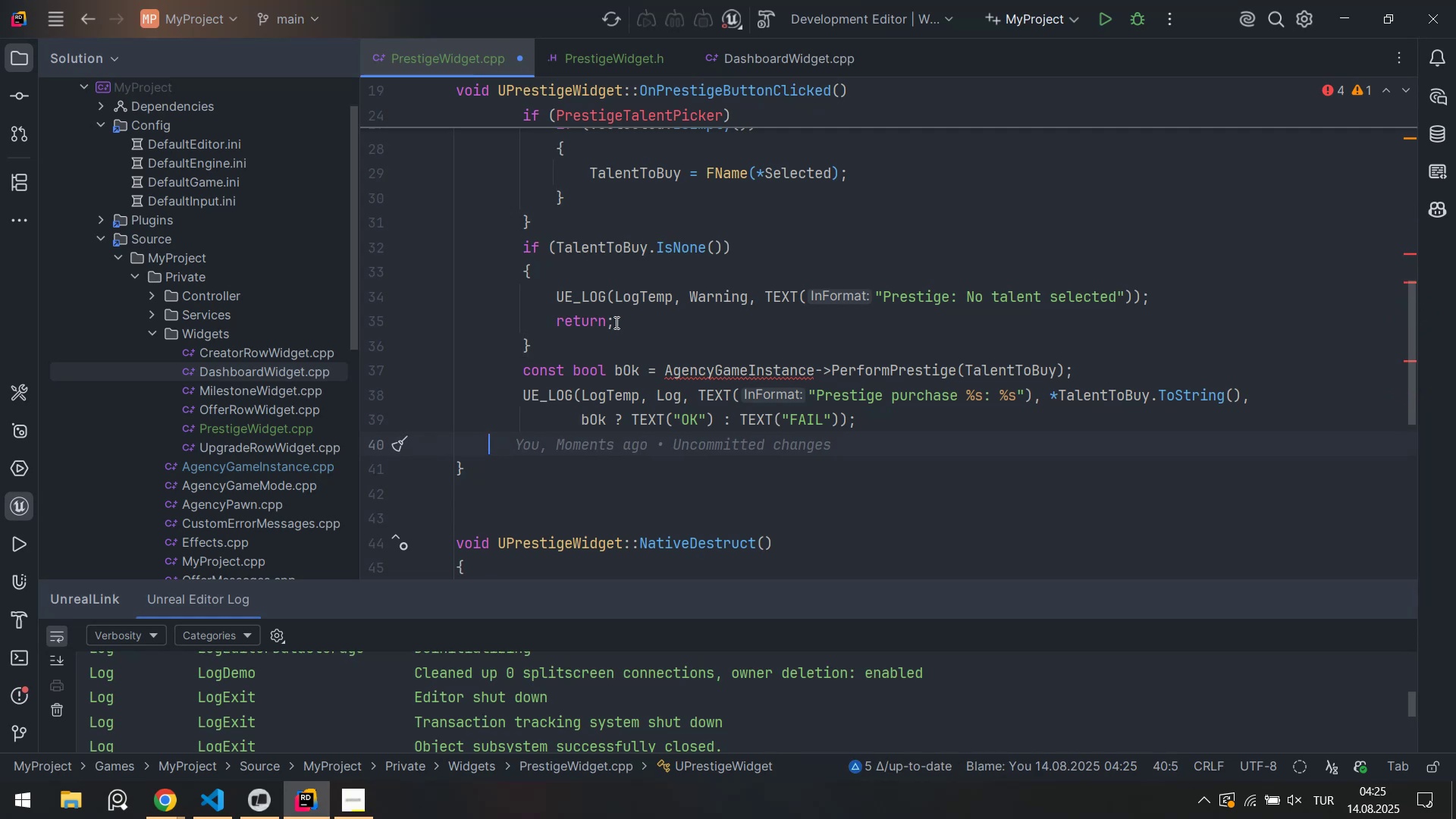 
key(Alt+Shift+ShiftLeft)
 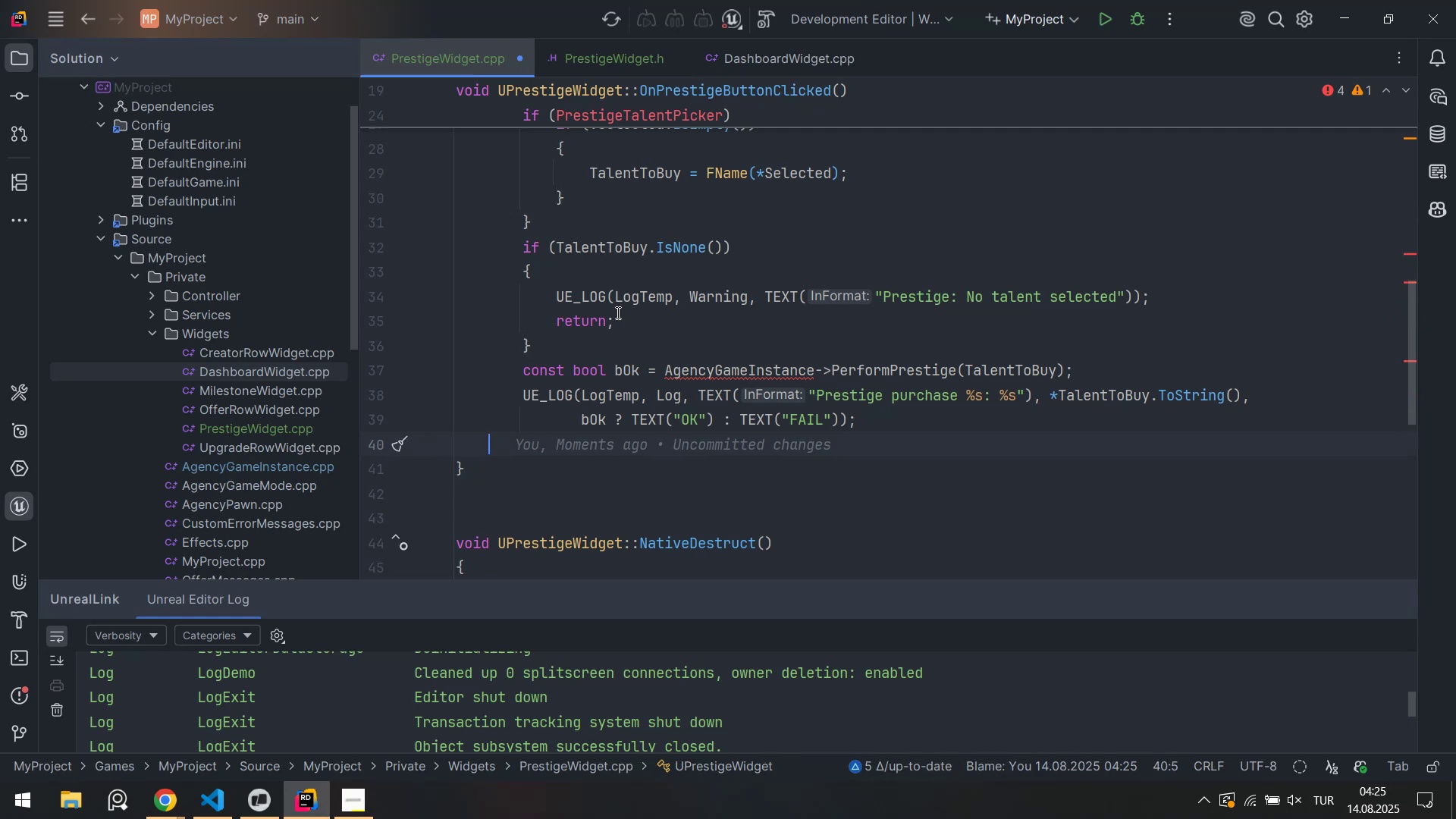 
key(Alt+Shift+F)
 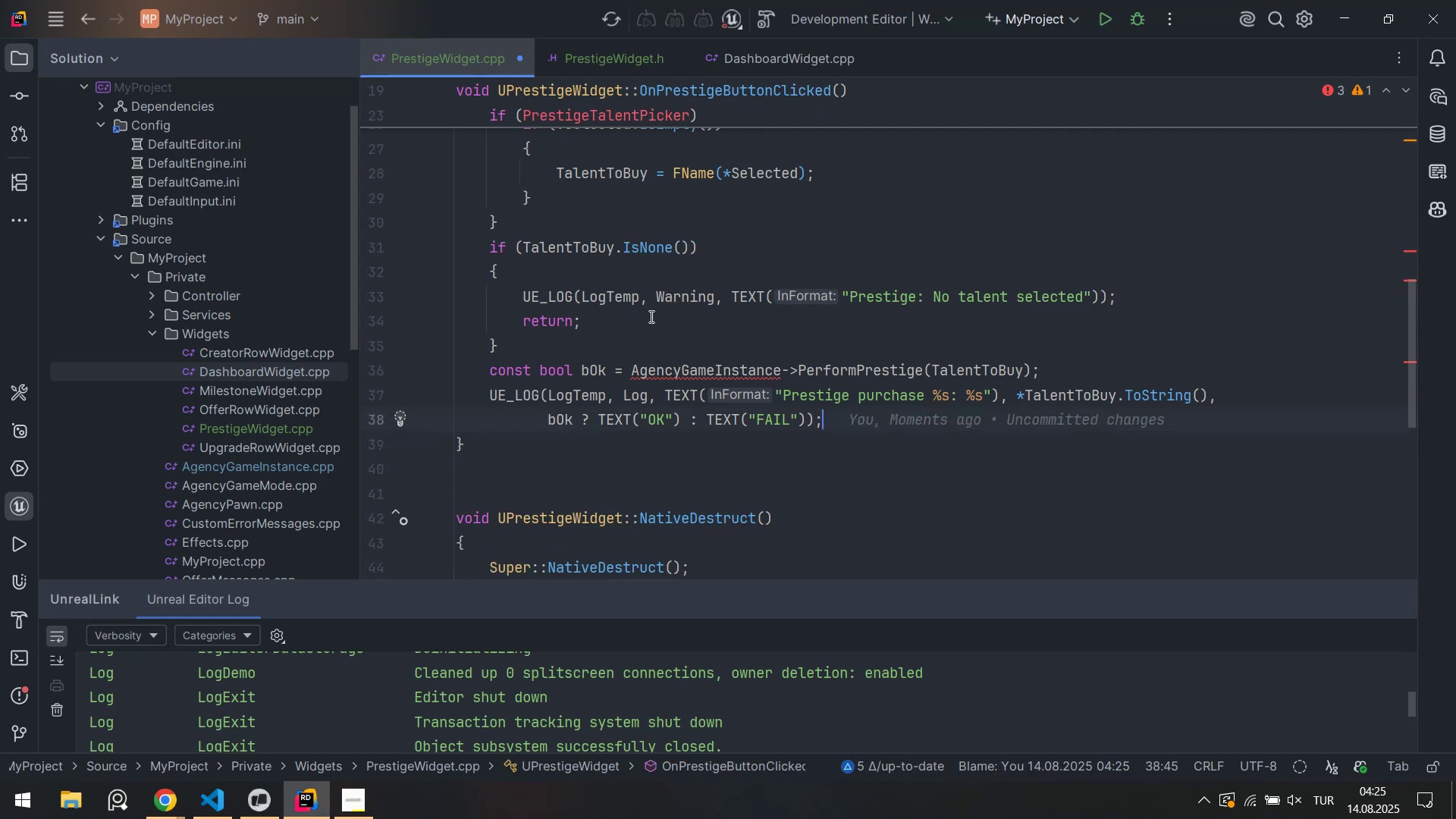 
scroll: coordinate [656, 315], scroll_direction: up, amount: 5.0
 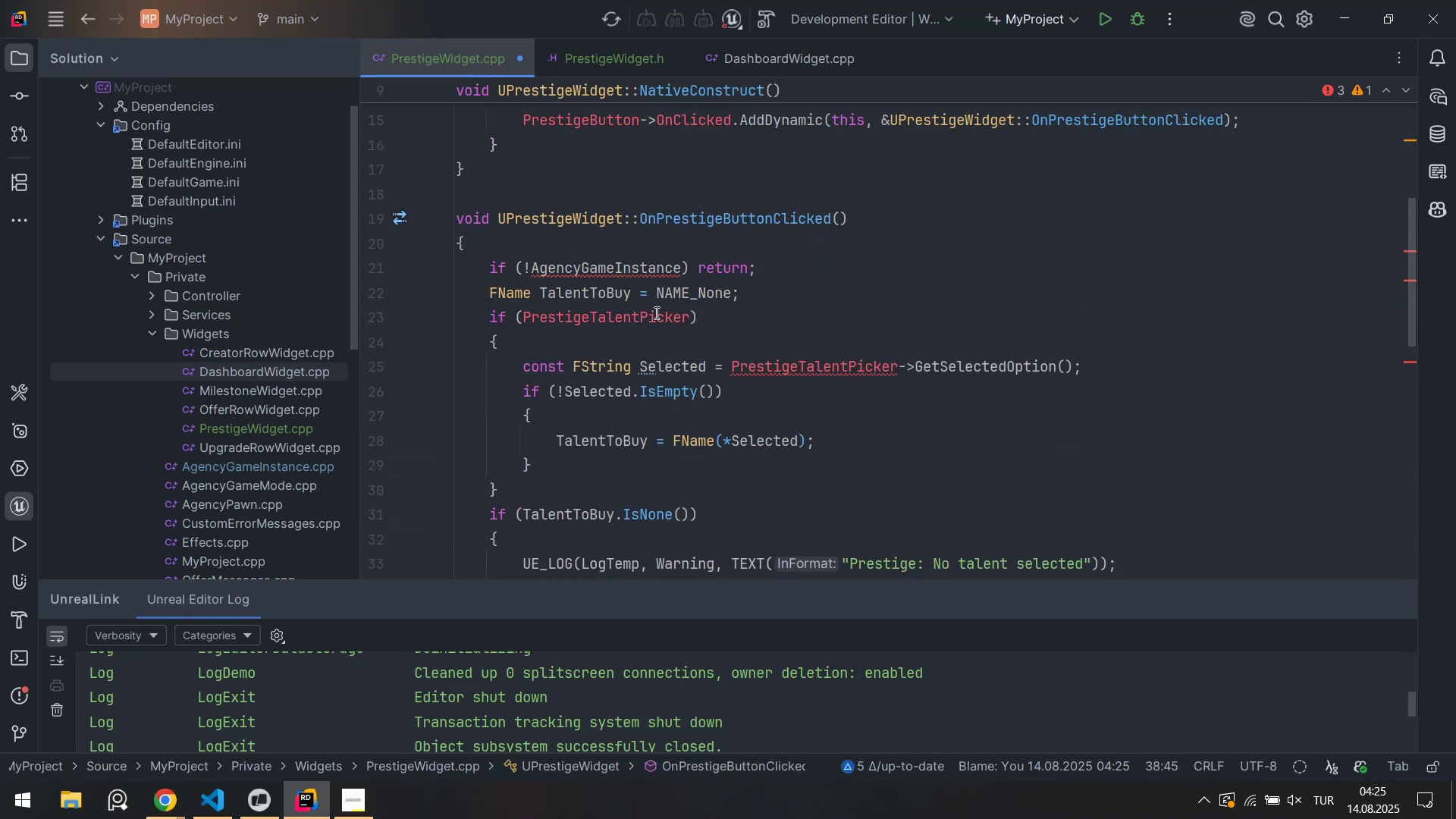 
key(Control+ControlLeft)
 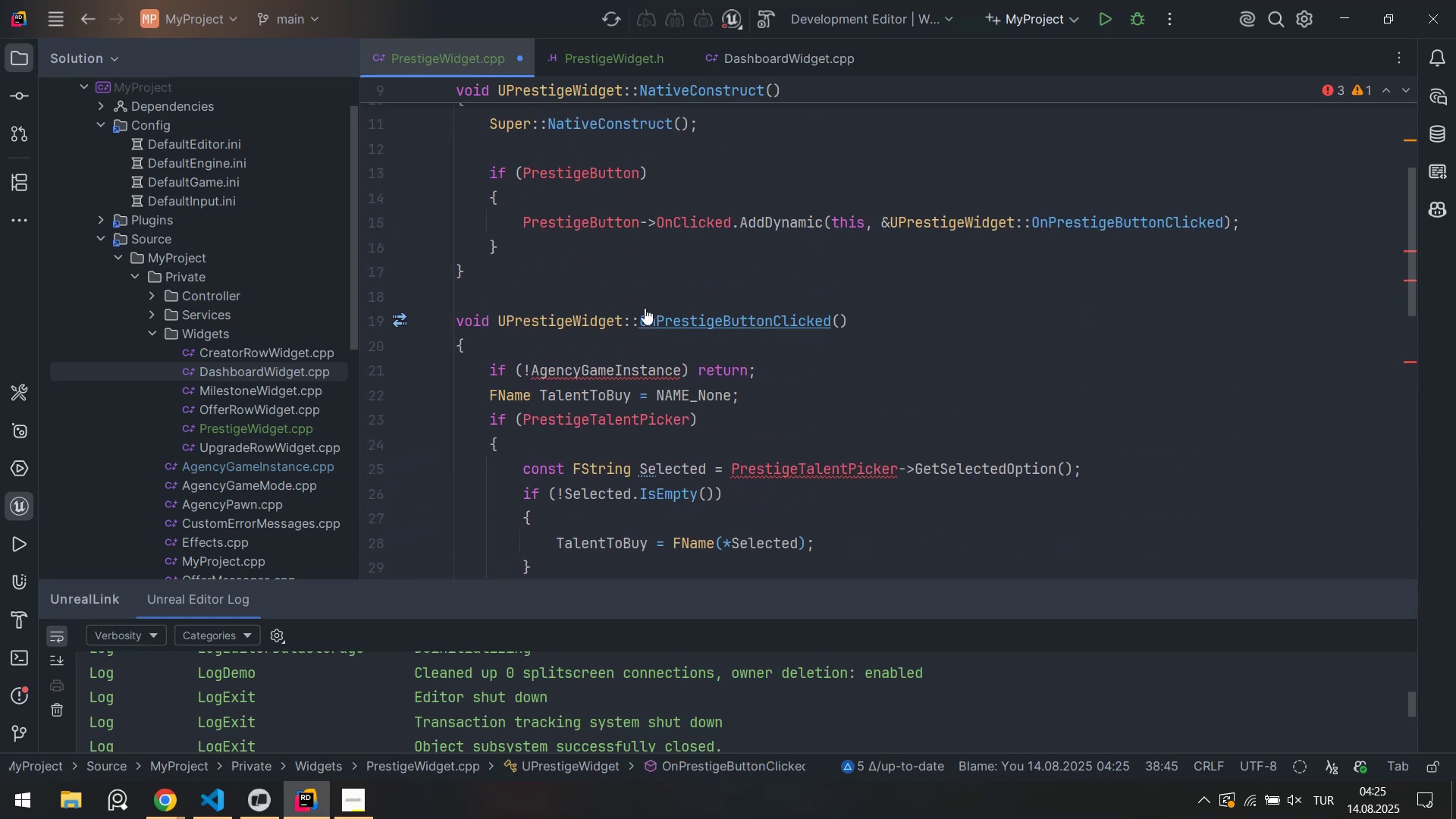 
key(Control+S)
 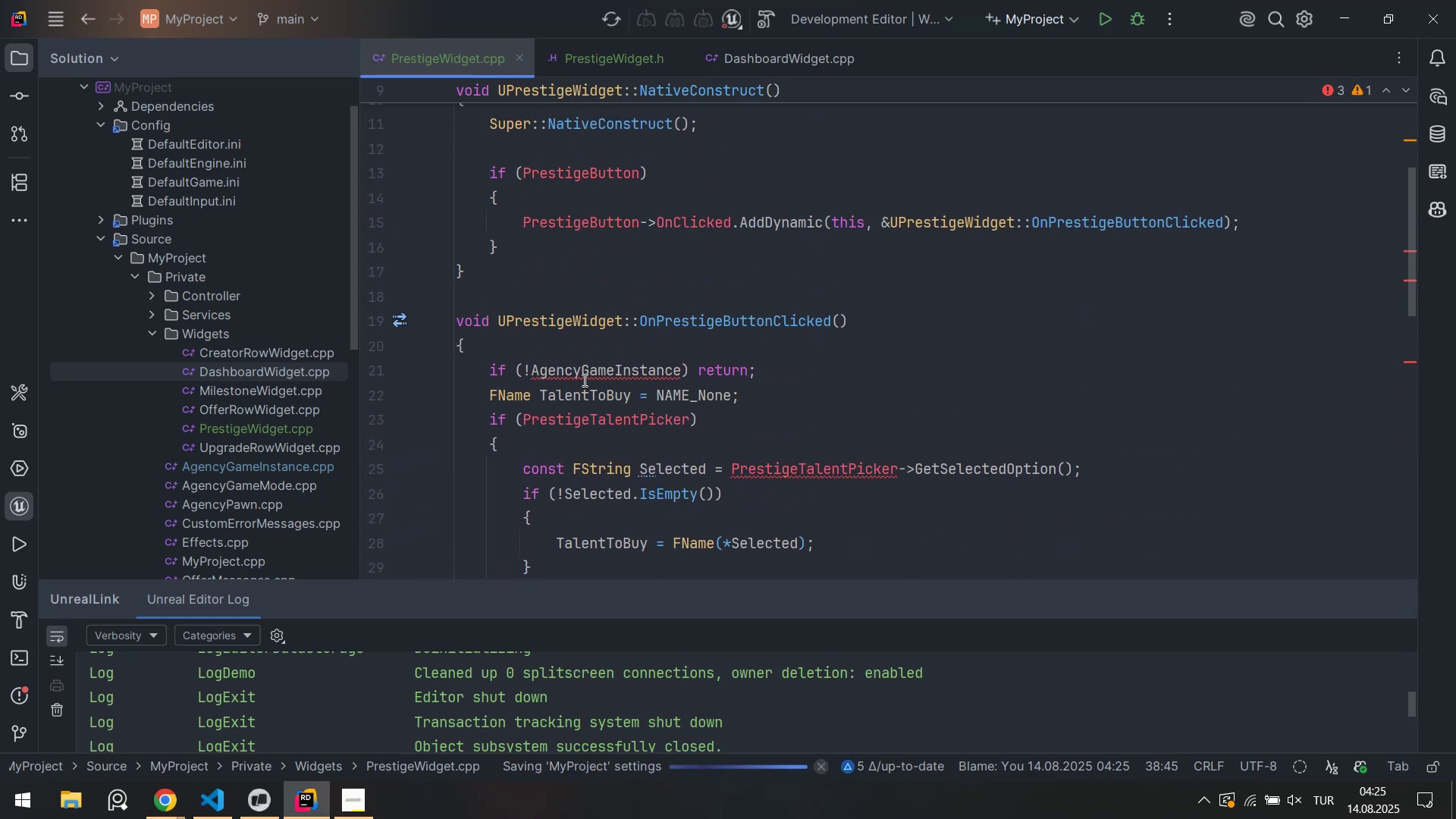 
double_click([583, 380])
 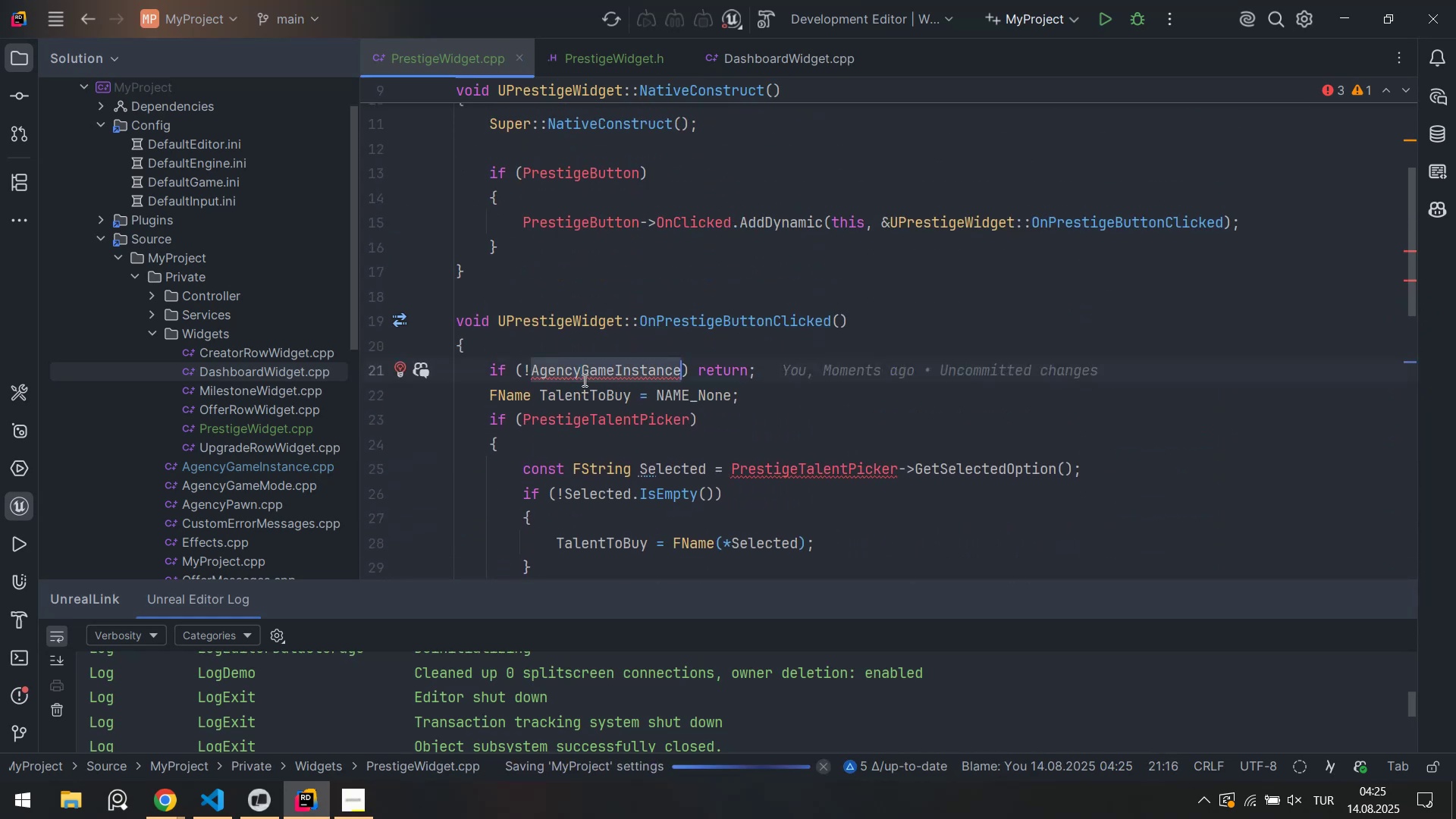 
key(Control+ControlLeft)
 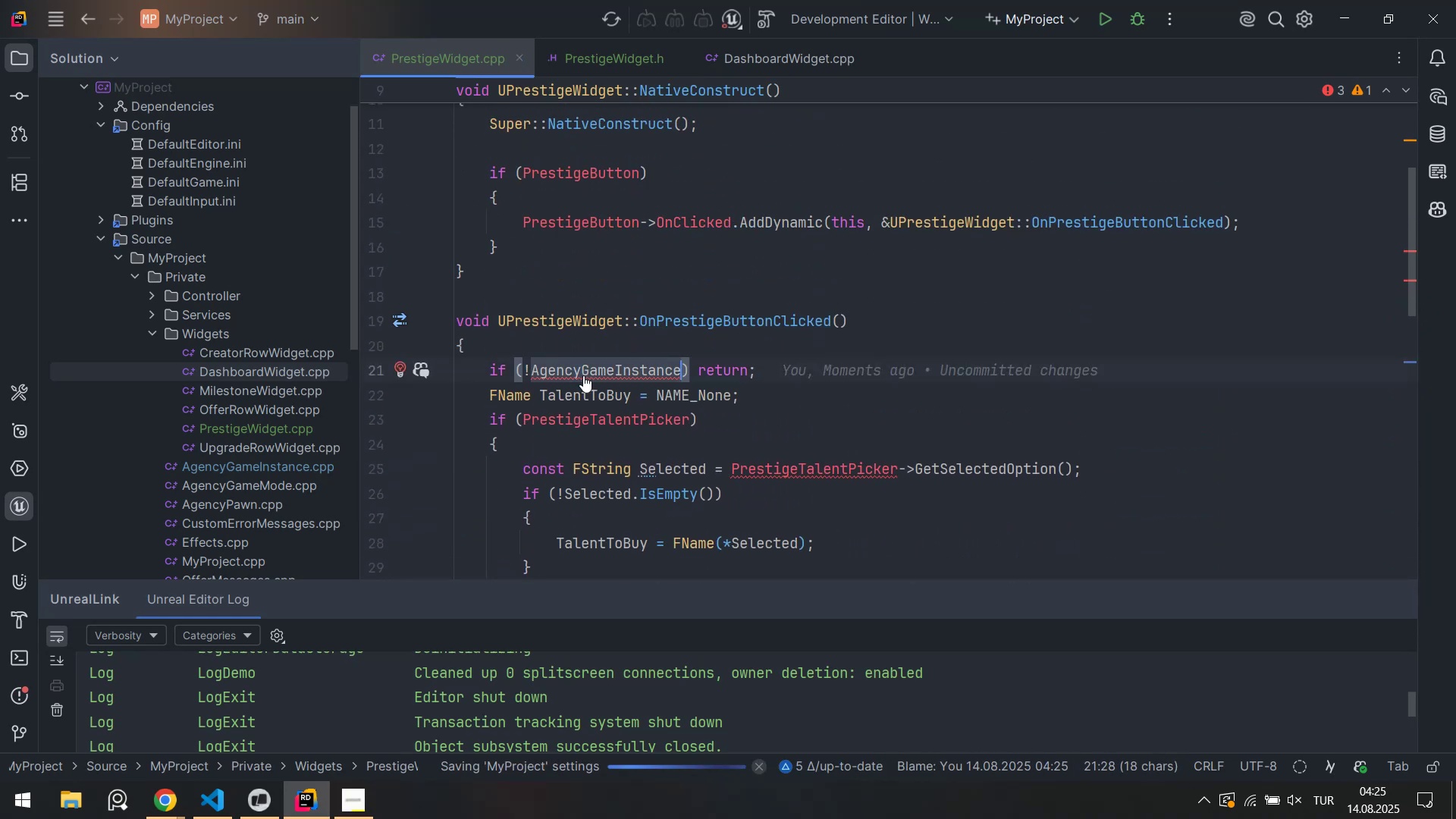 
key(Control+C)
 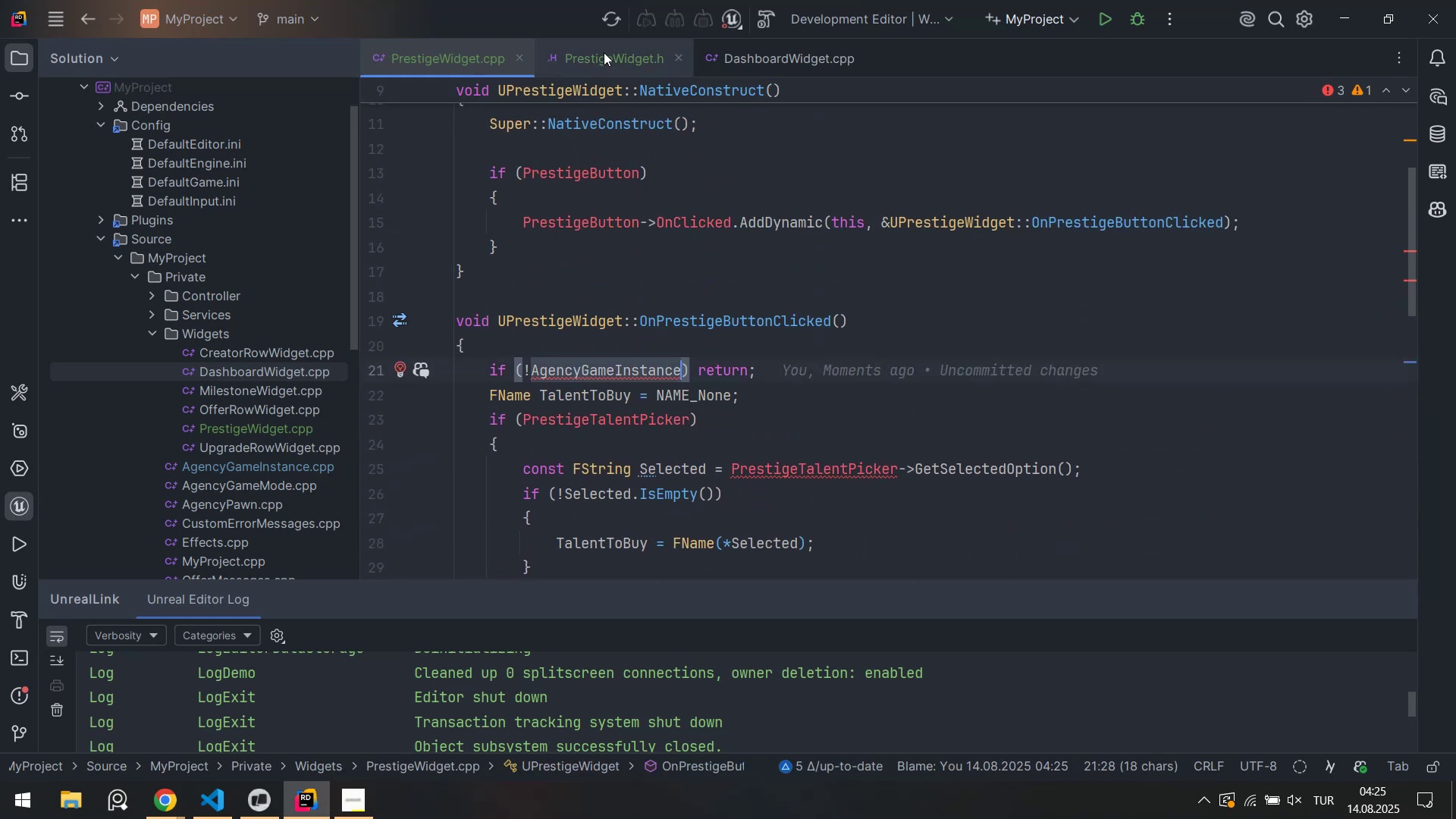 
left_click([604, 52])
 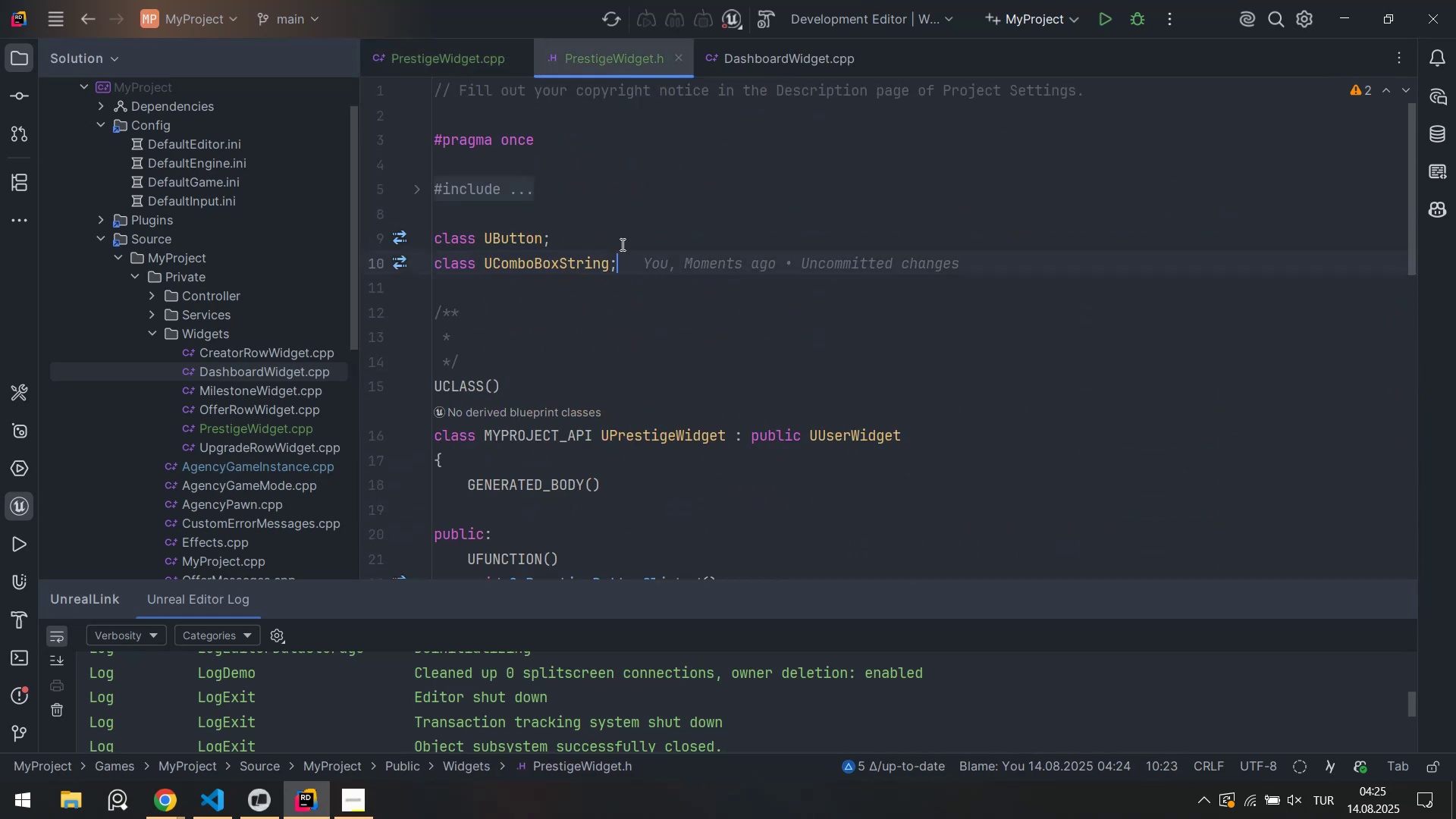 
scroll: coordinate [651, 441], scroll_direction: down, amount: 5.0
 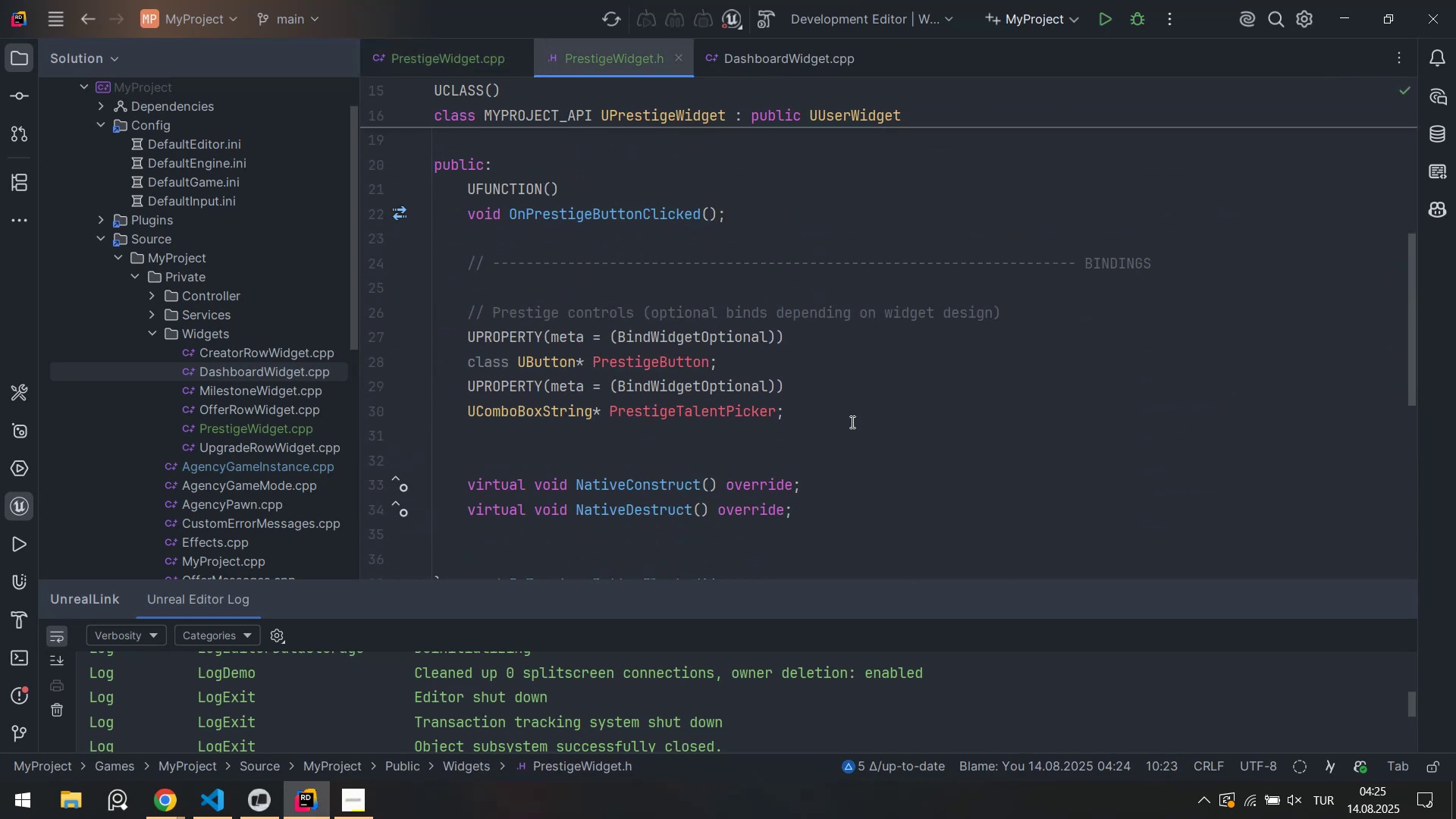 
left_click([855, 410])
 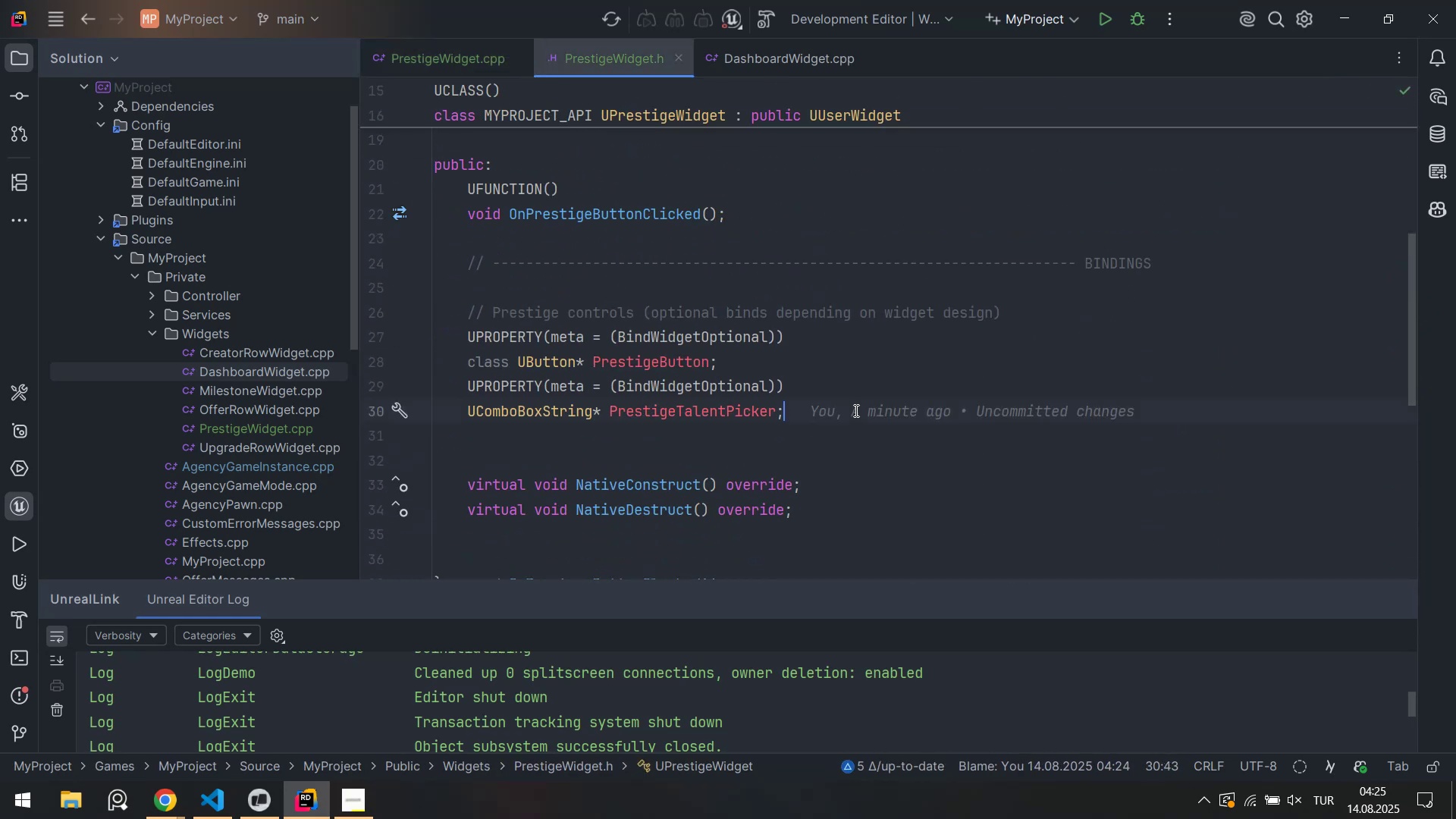 
key(Enter)
 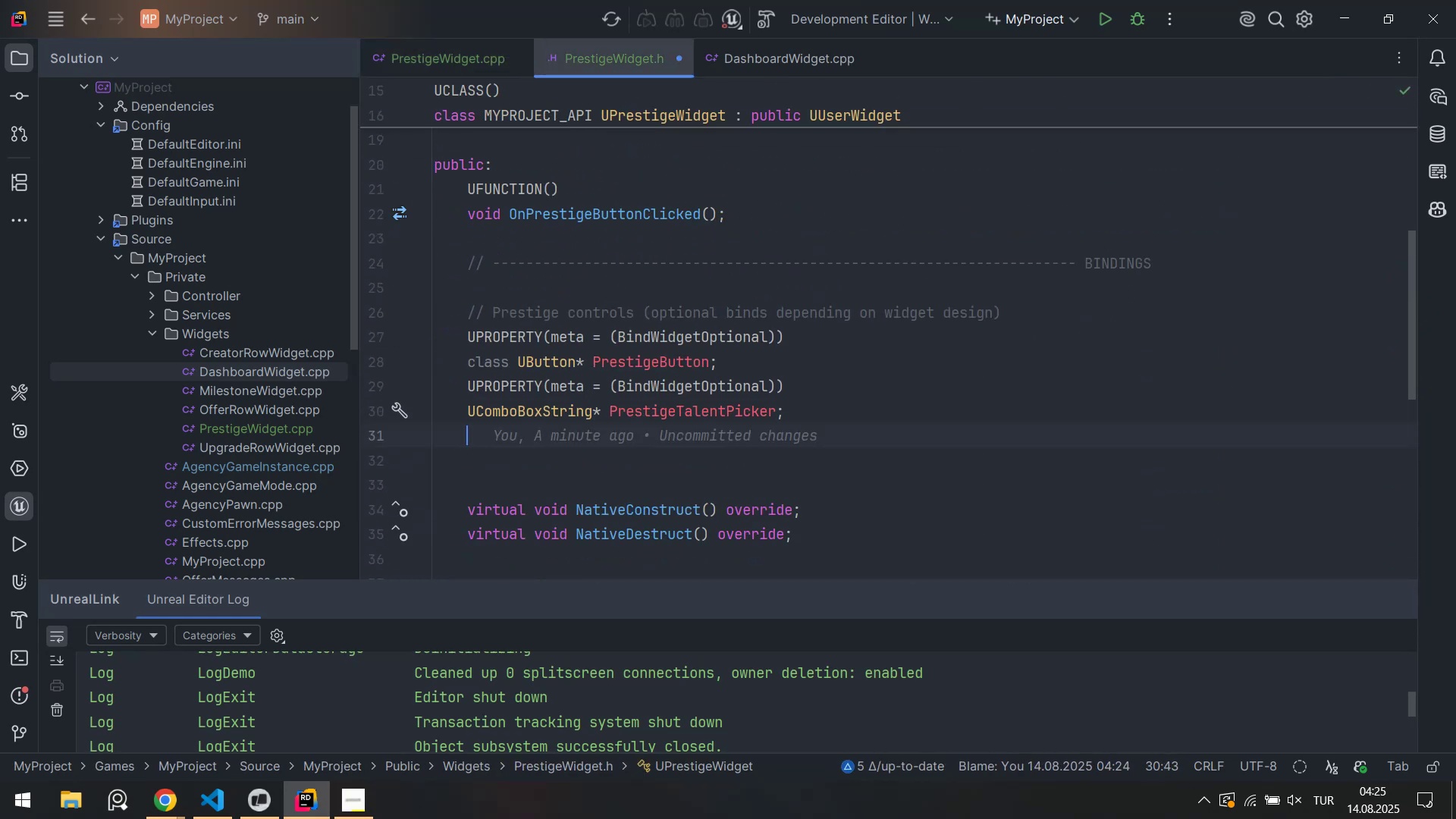 
key(Enter)
 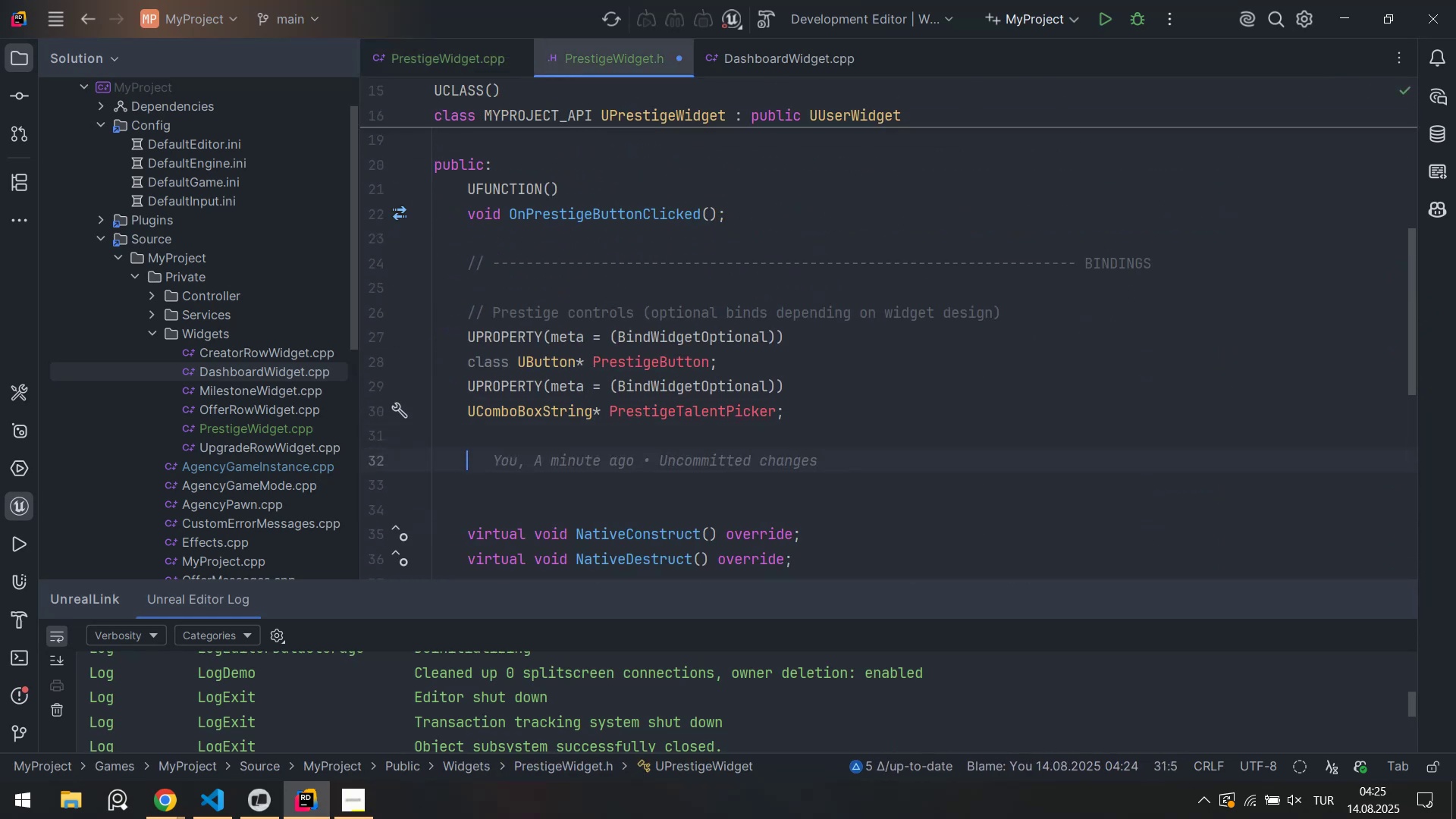 
type(UAG)
key(Backspace)
type(genc)
 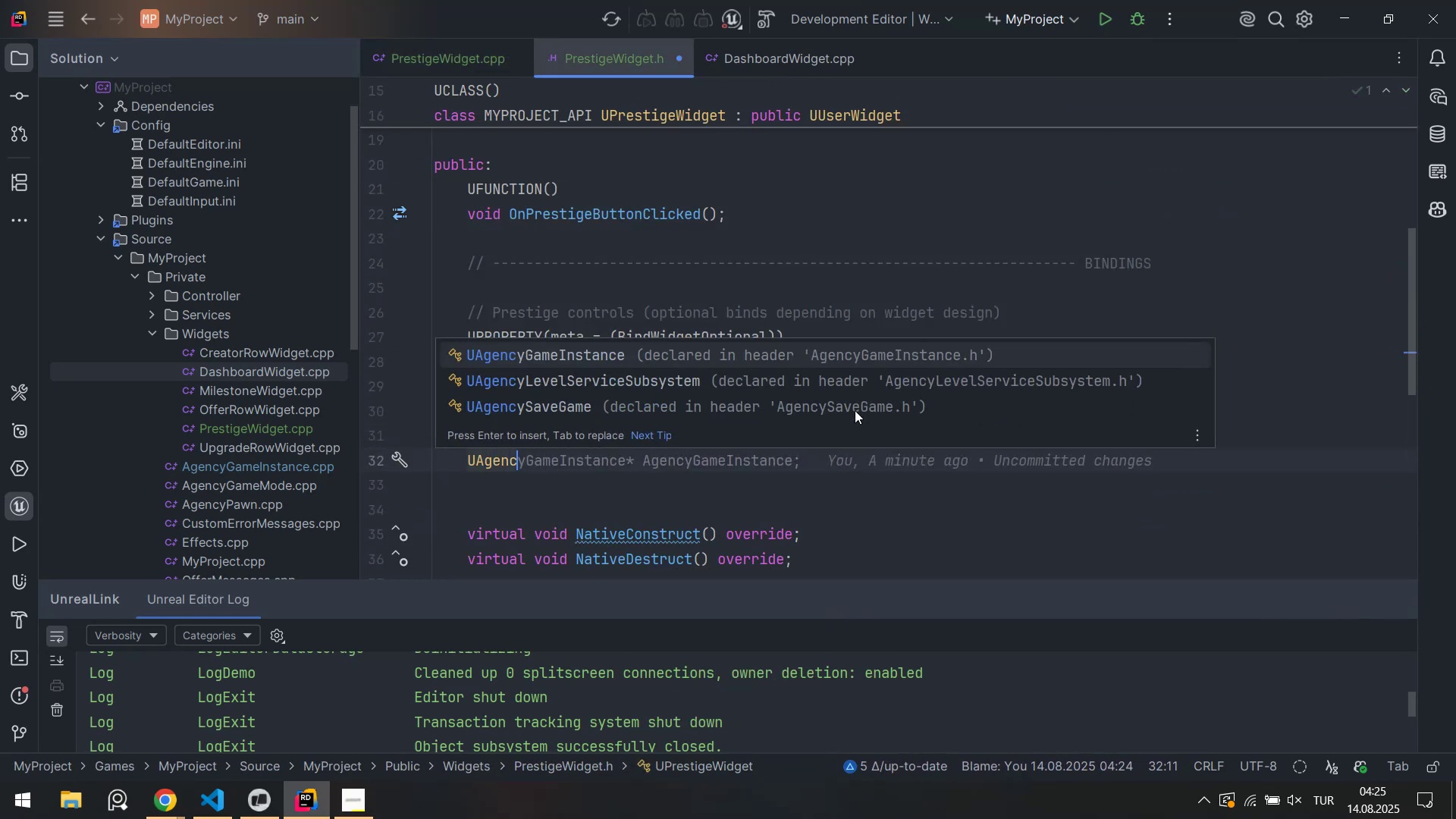 
key(Enter)
 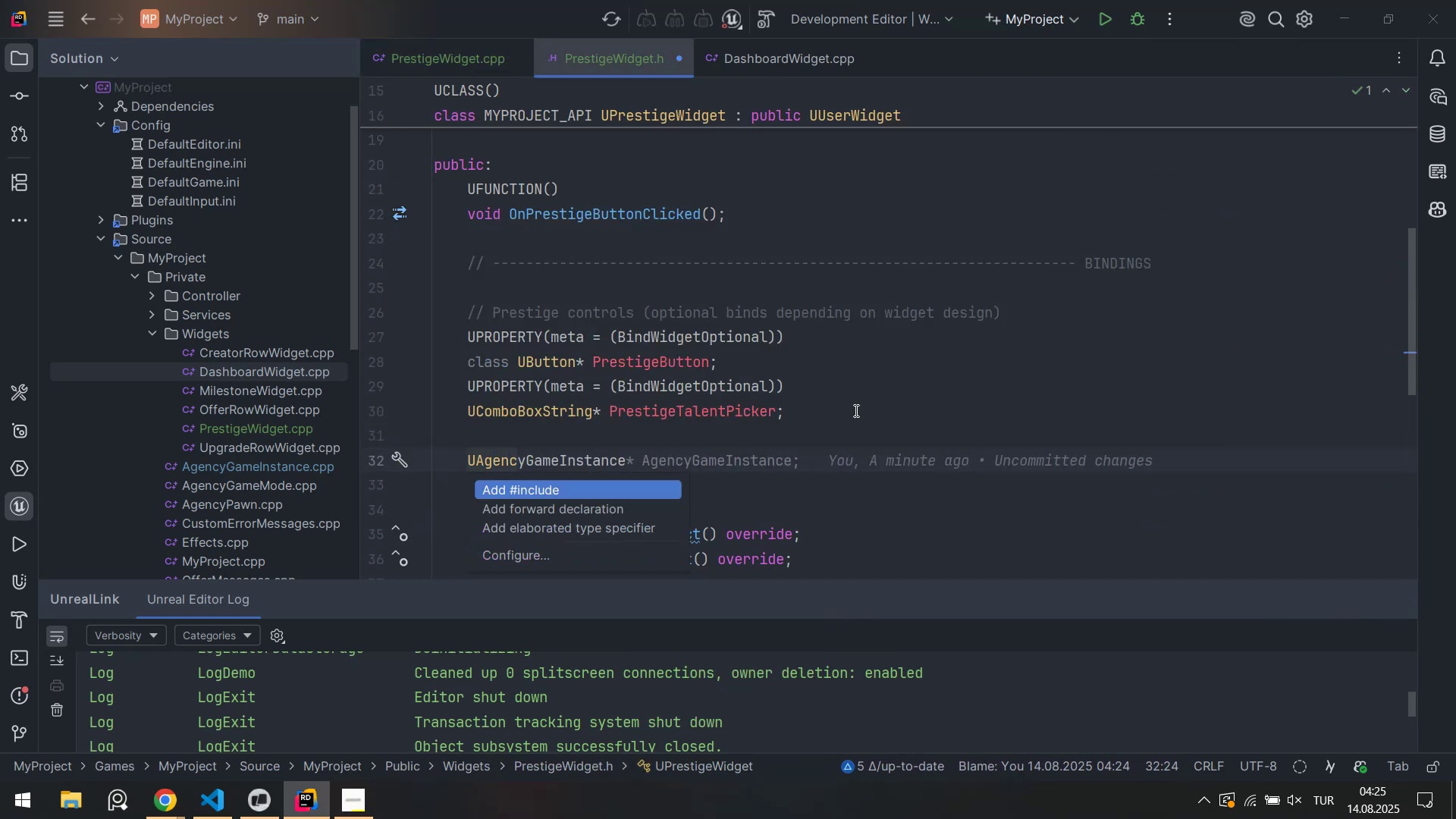 
key(Tab)
 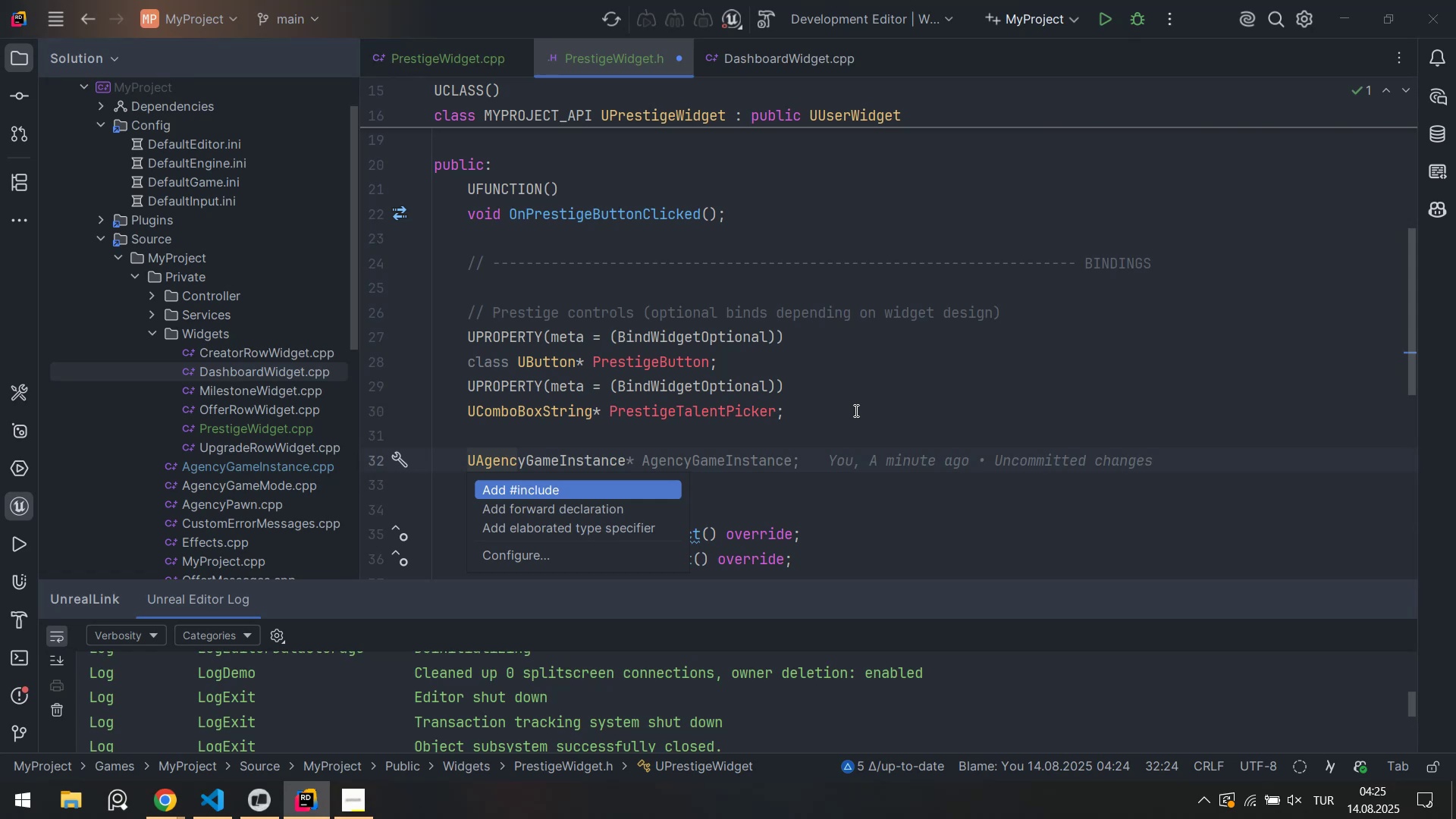 
key(ArrowDown)
 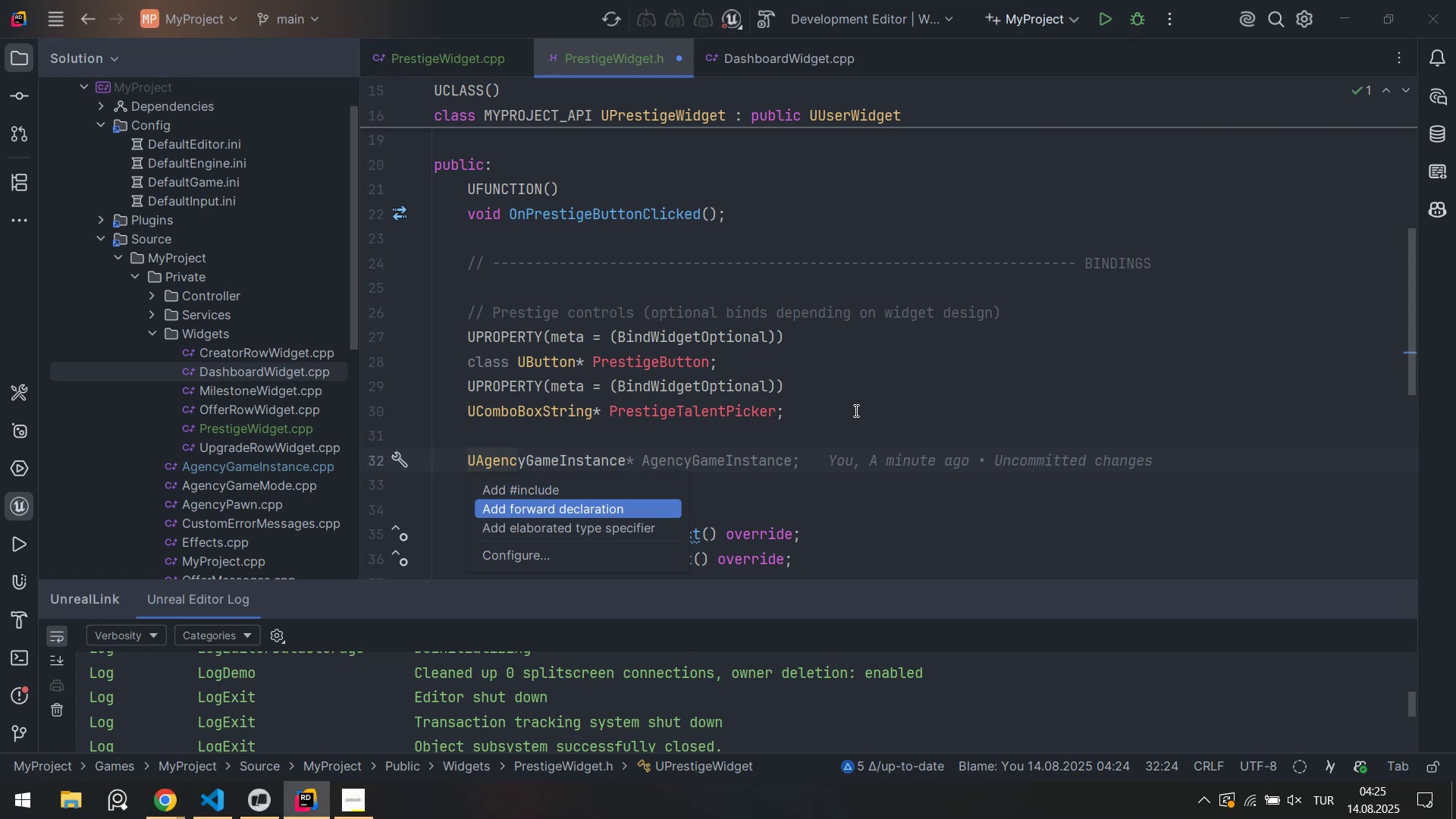 
key(ArrowUp)
 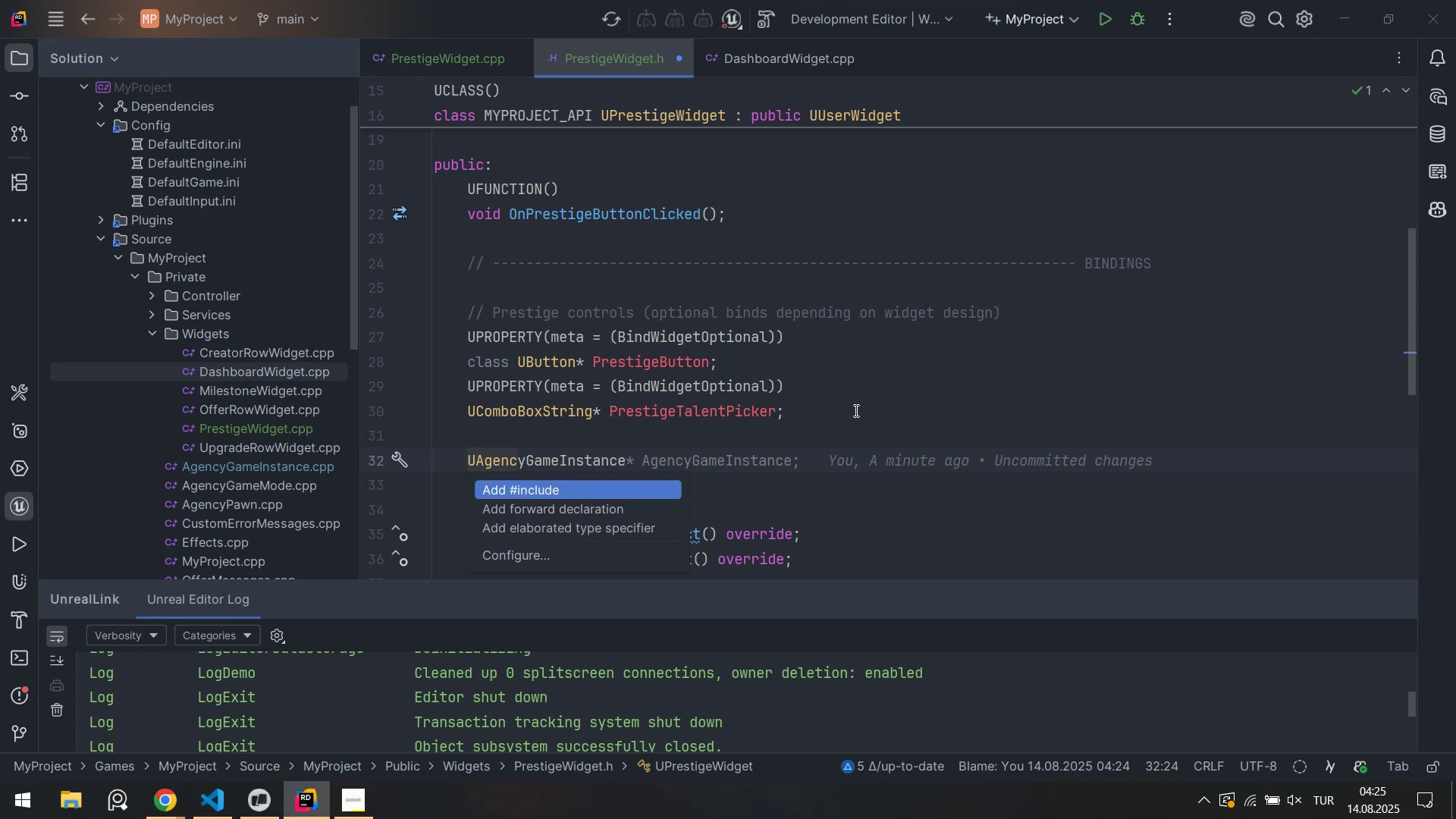 
key(ArrowDown)
 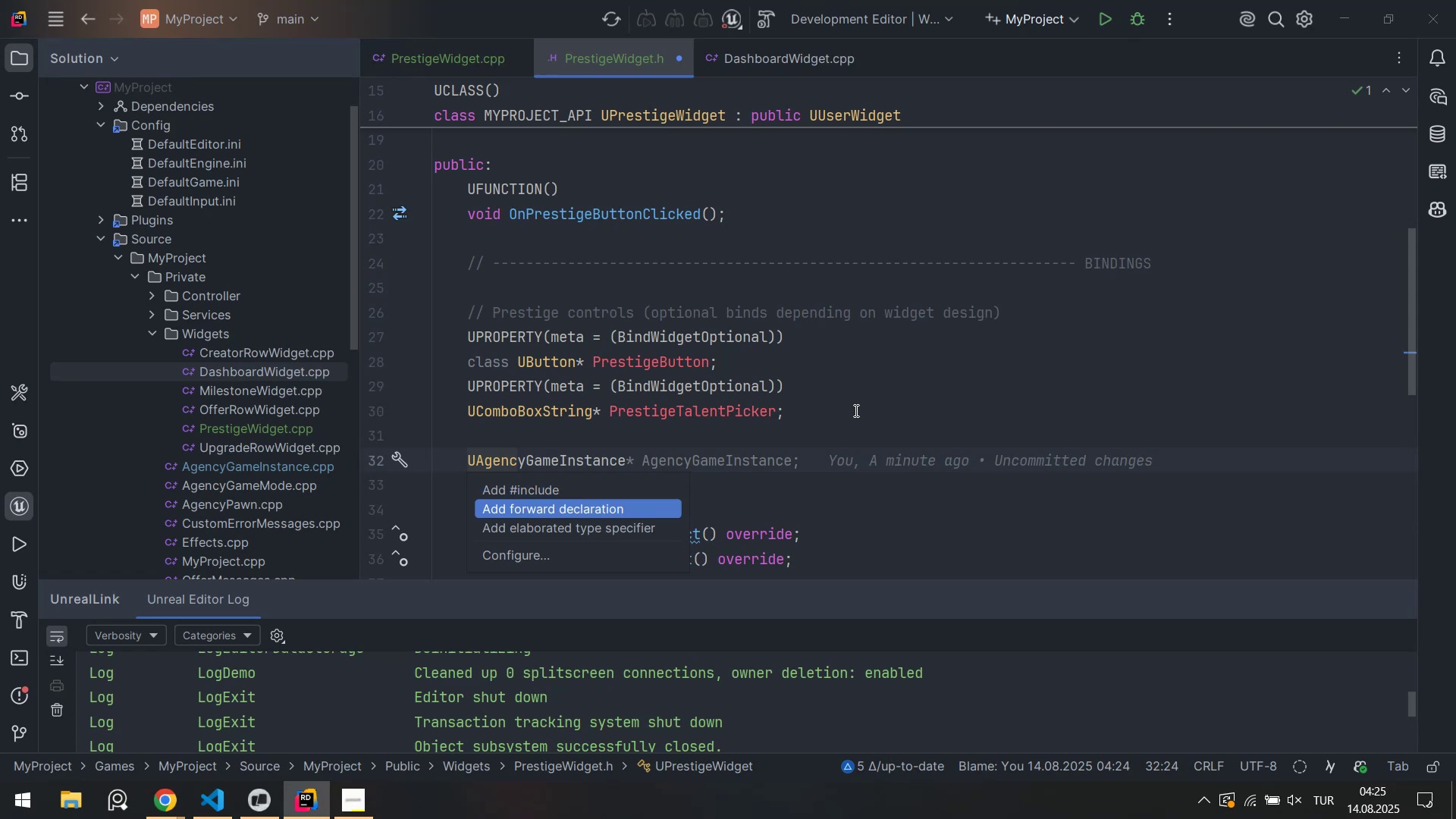 
key(Enter)
 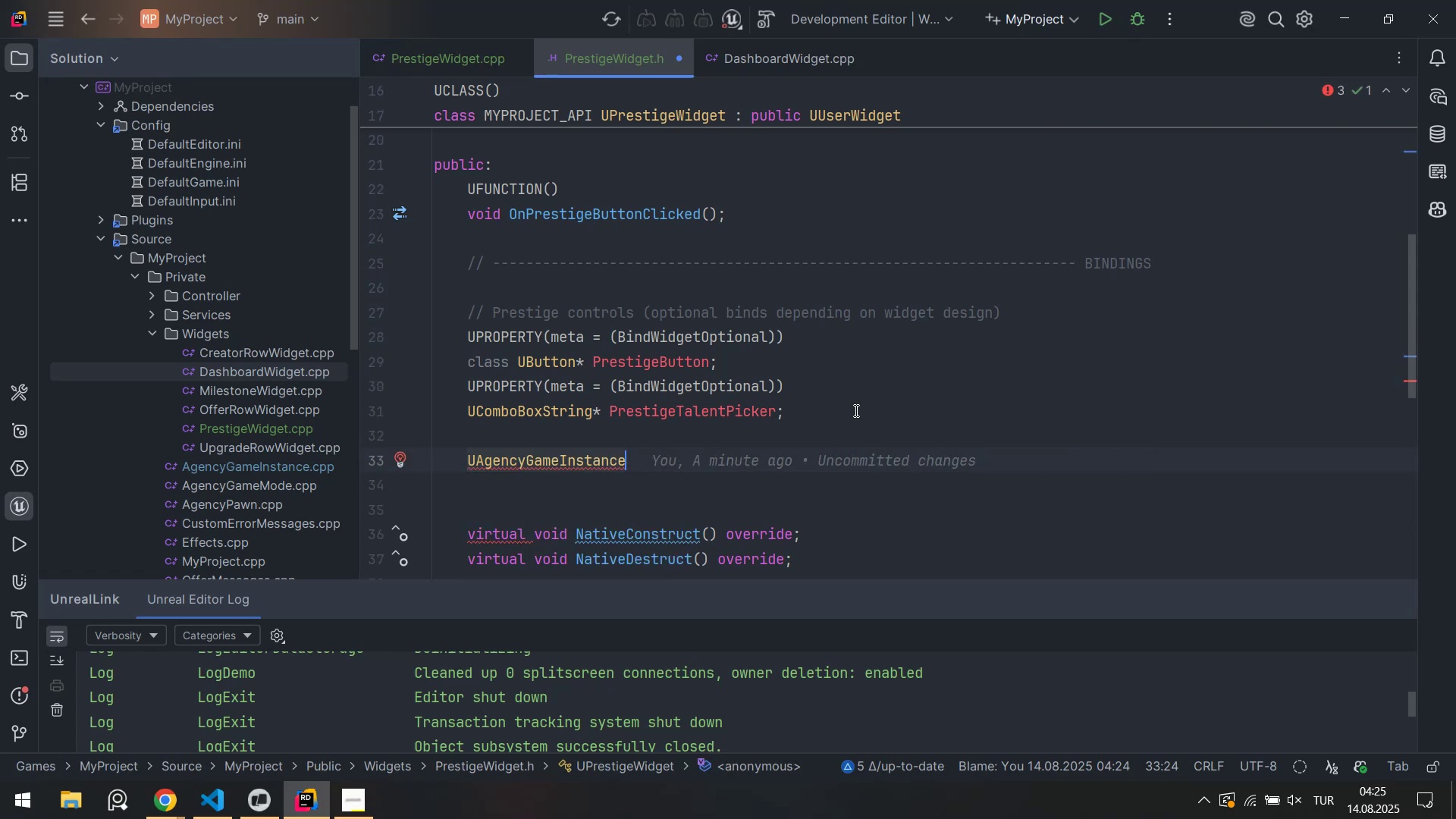 
key(NumpadMultiply)
 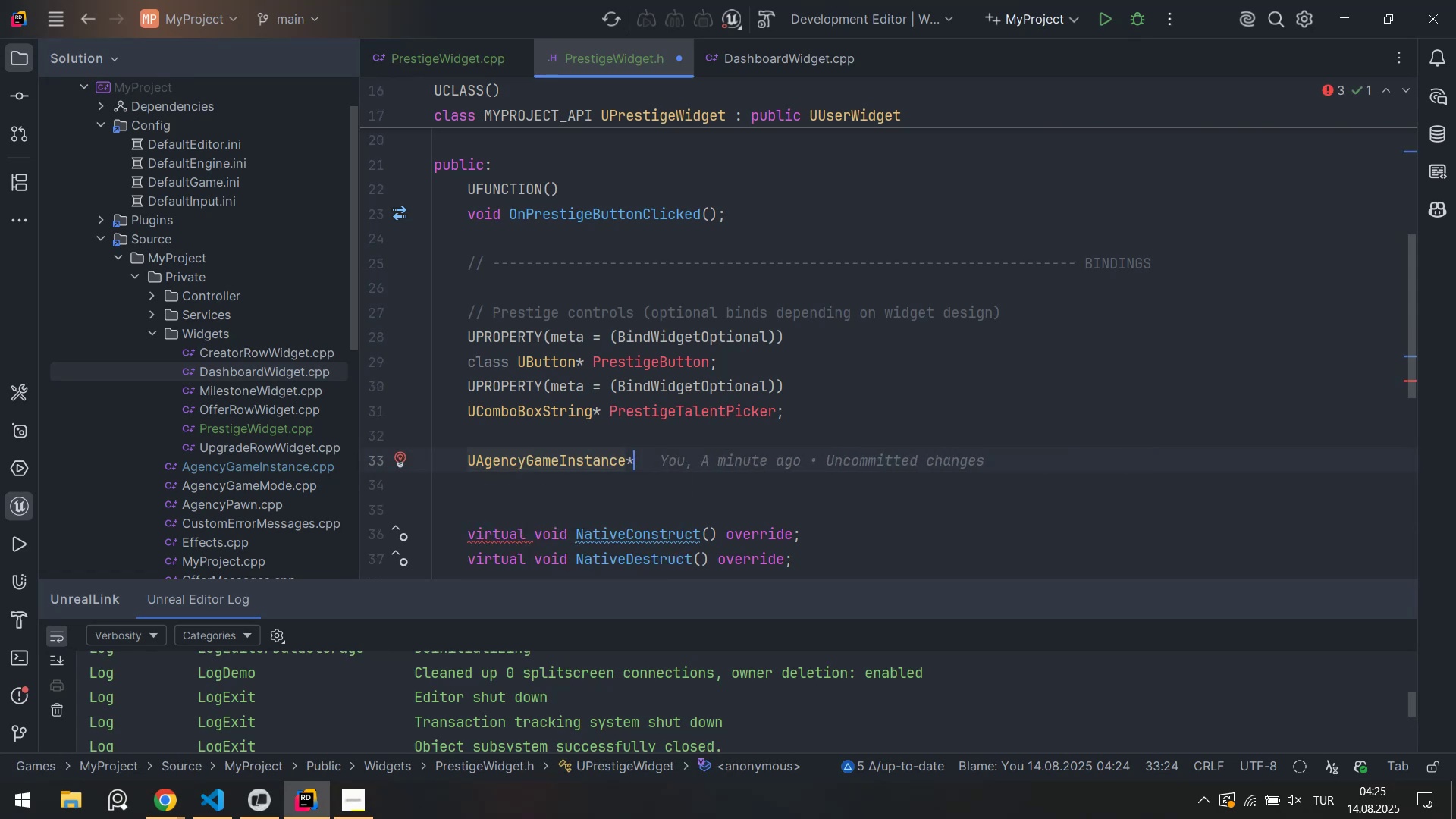 
key(Space)
 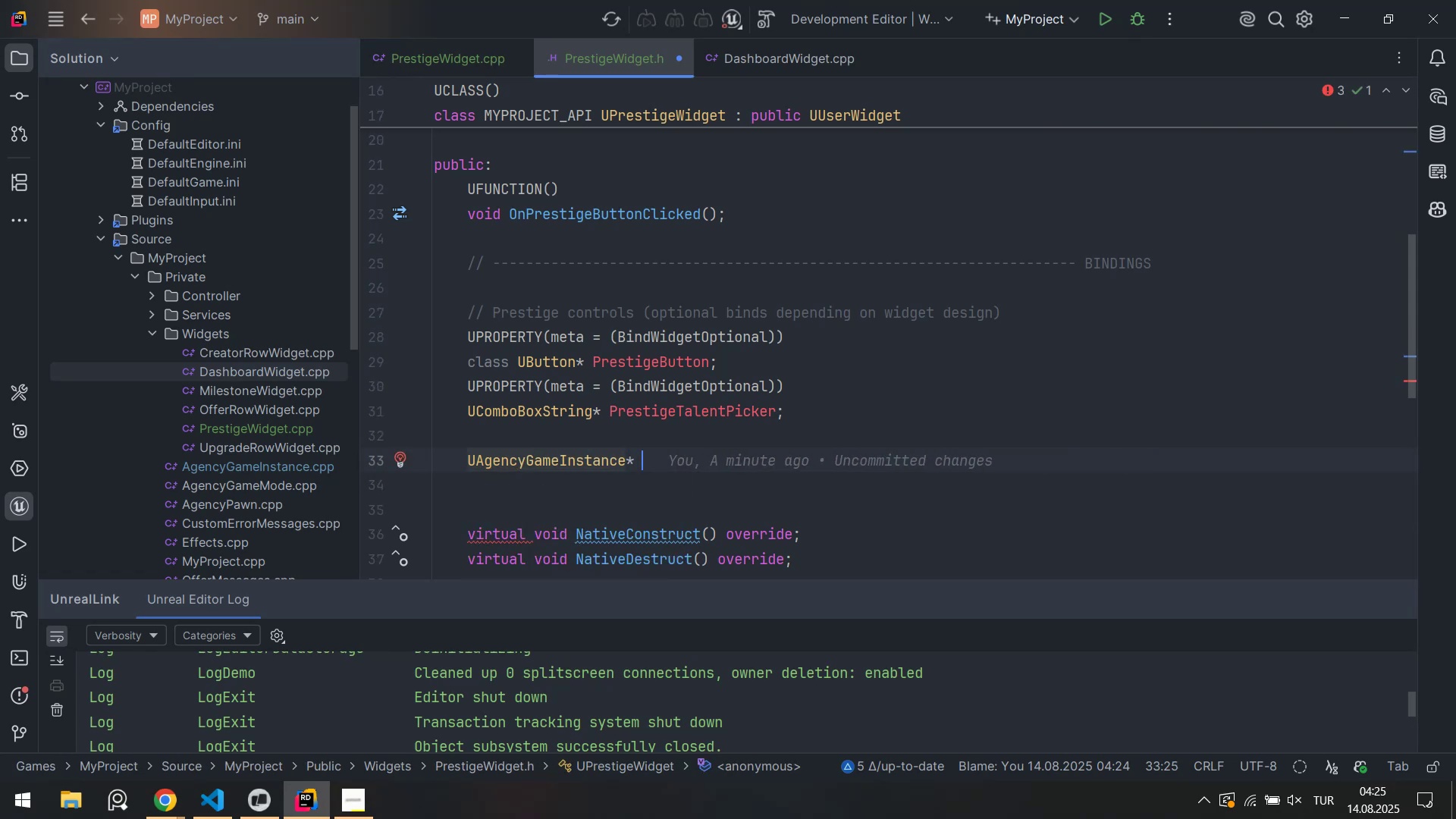 
key(CapsLock)
 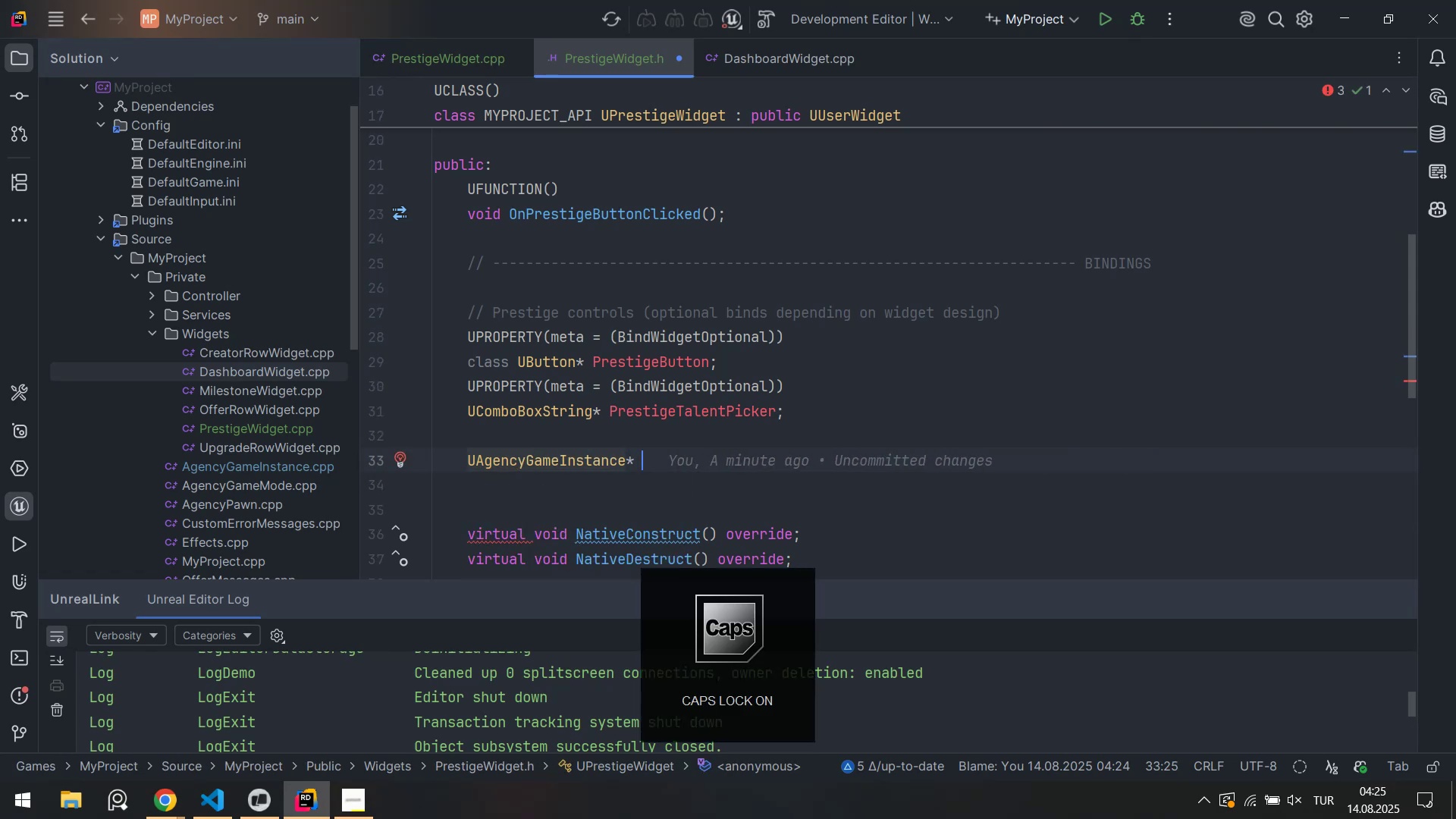 
key(A)
 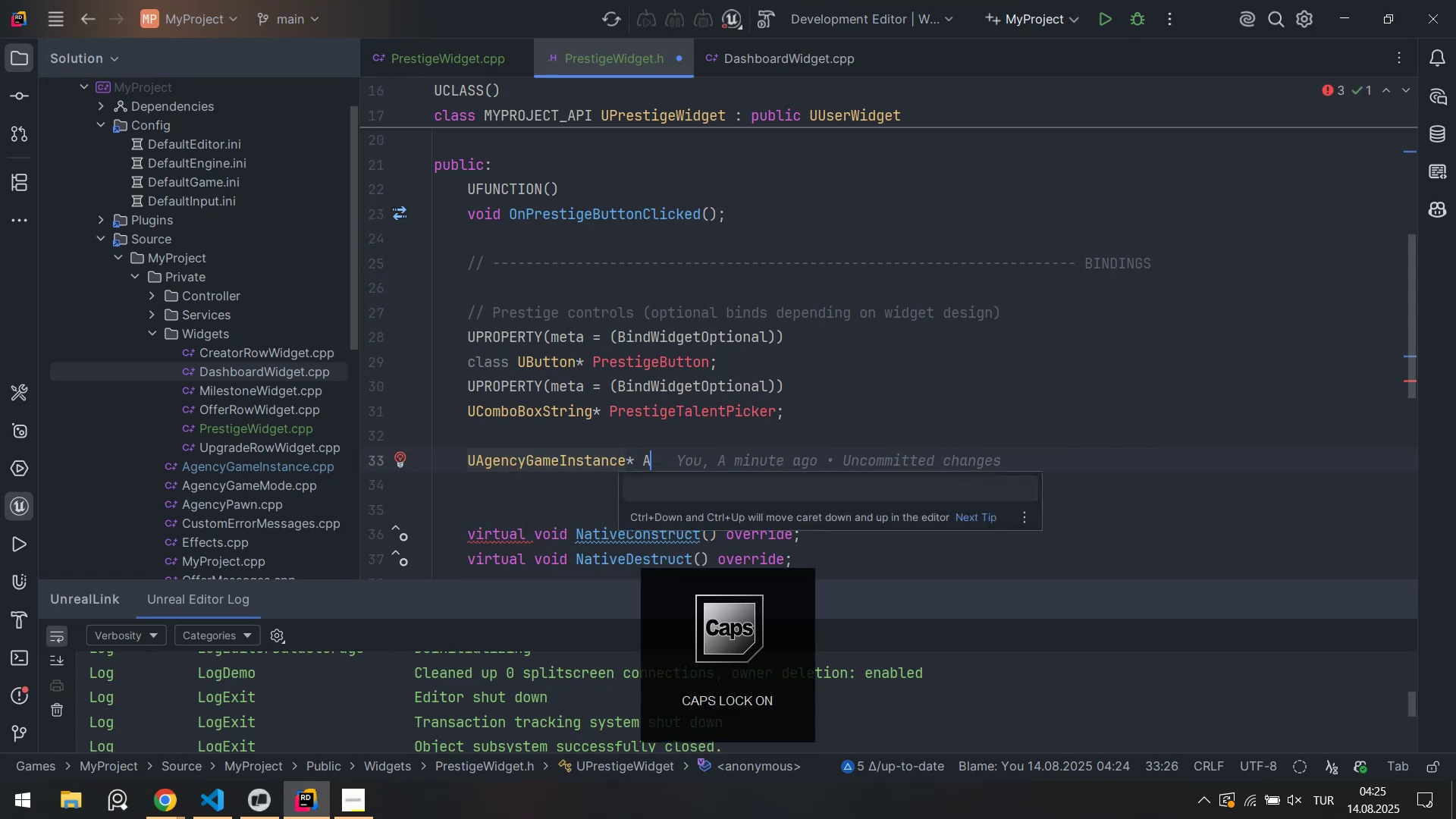 
key(CapsLock)
 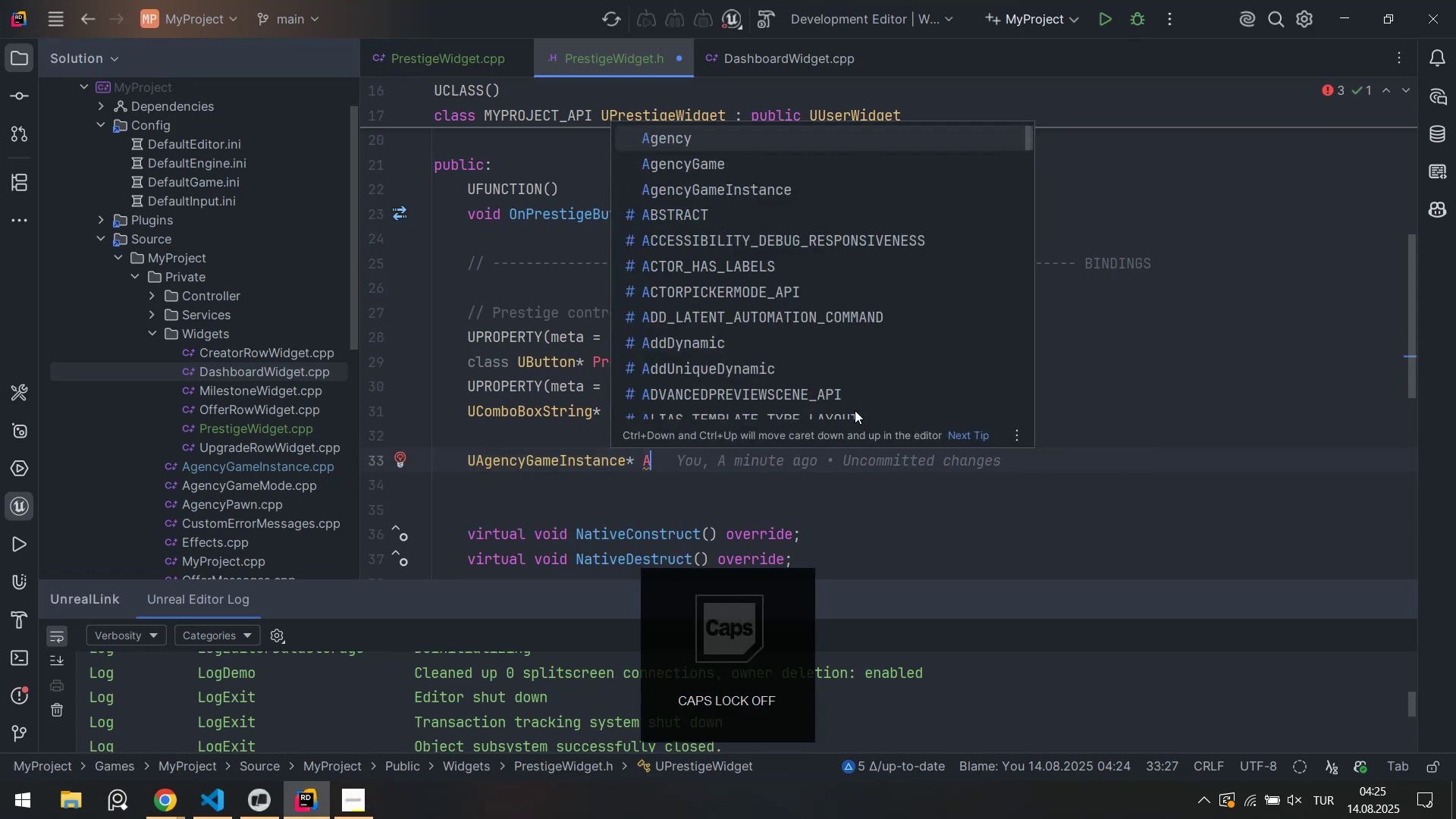 
key(G)
 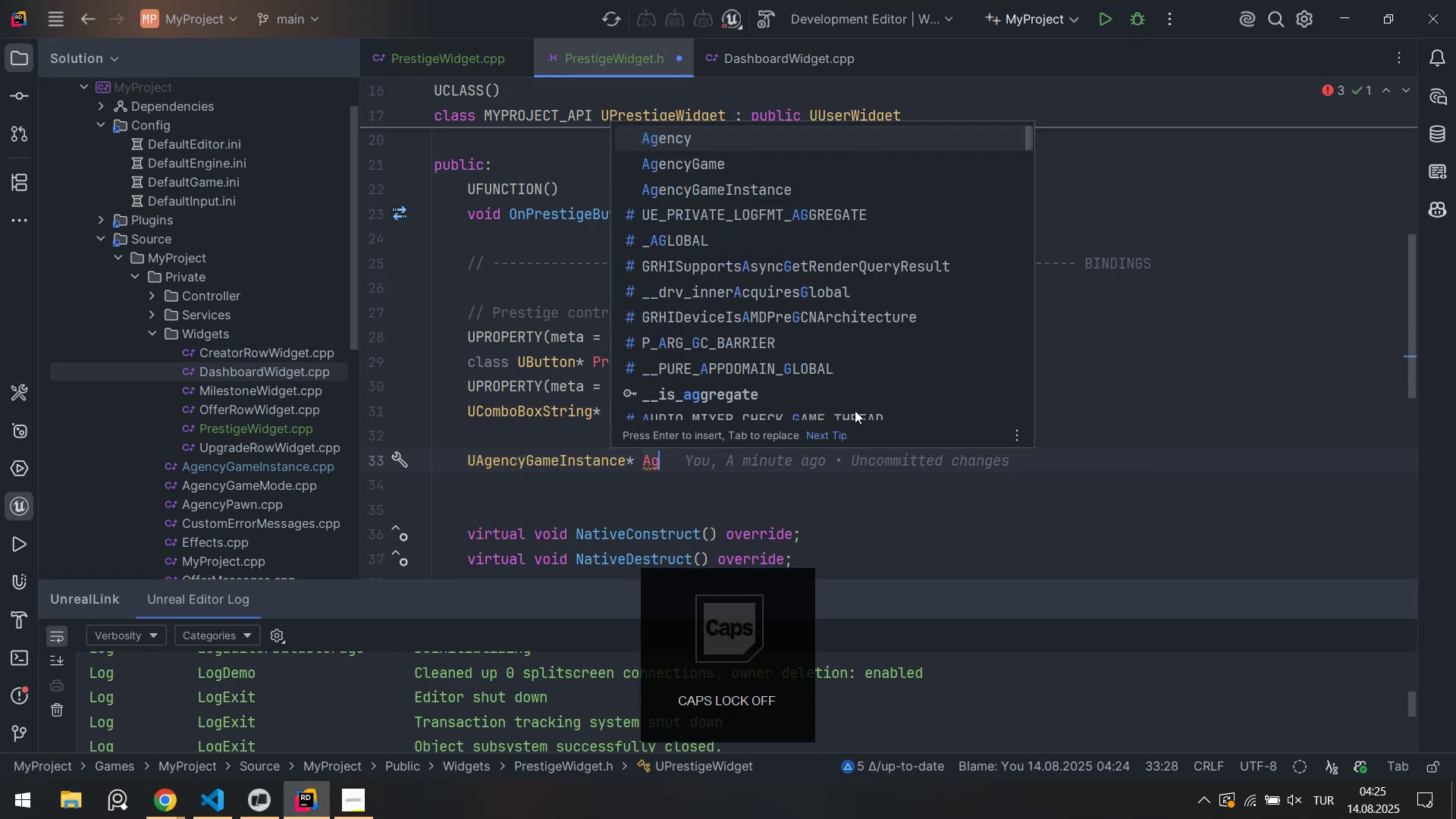 
key(ArrowDown)
 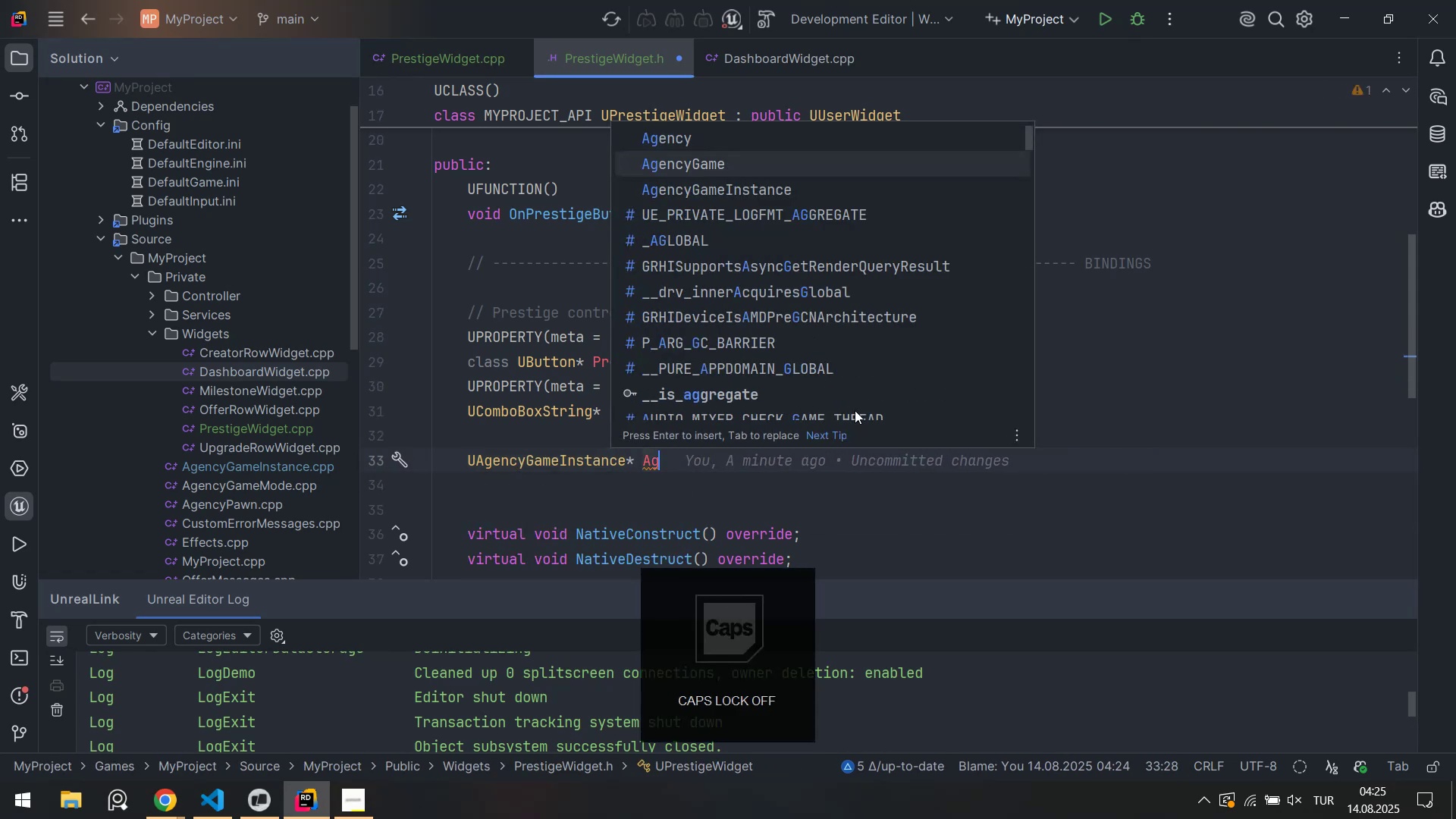 
key(ArrowDown)
 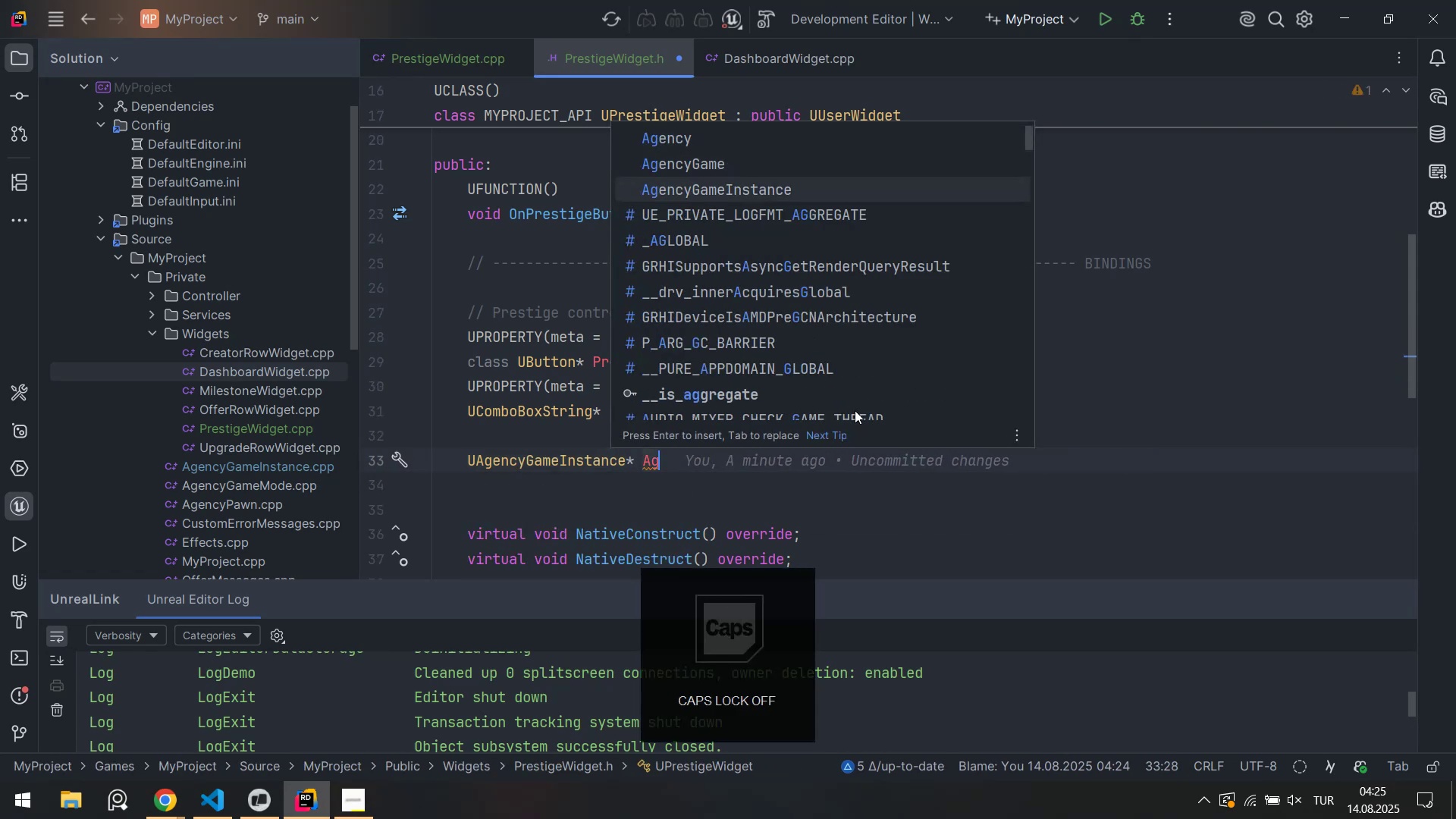 
key(Enter)
 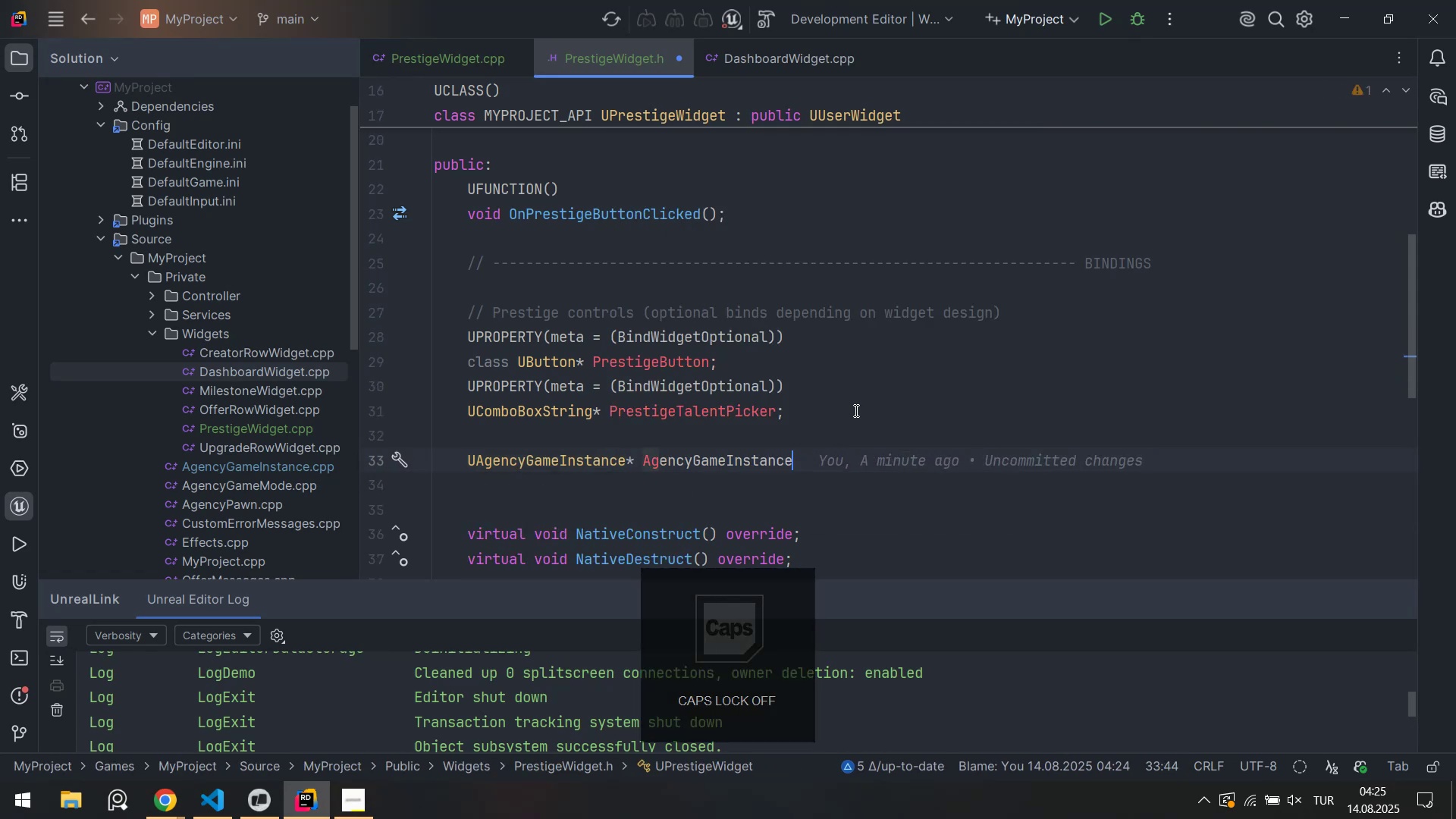 
key(Alt+AltLeft)
 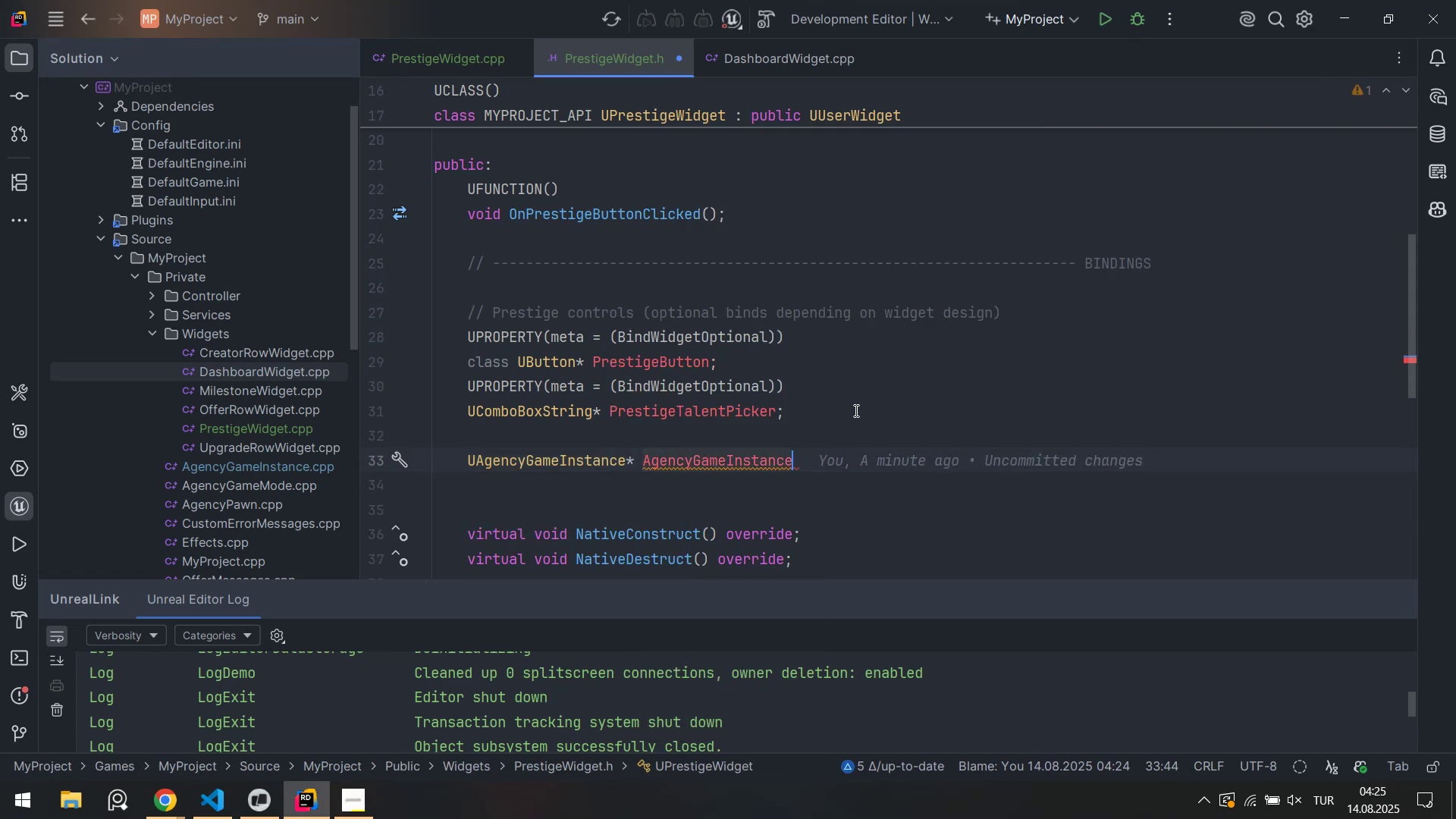 
key(Alt+Numpad5)
 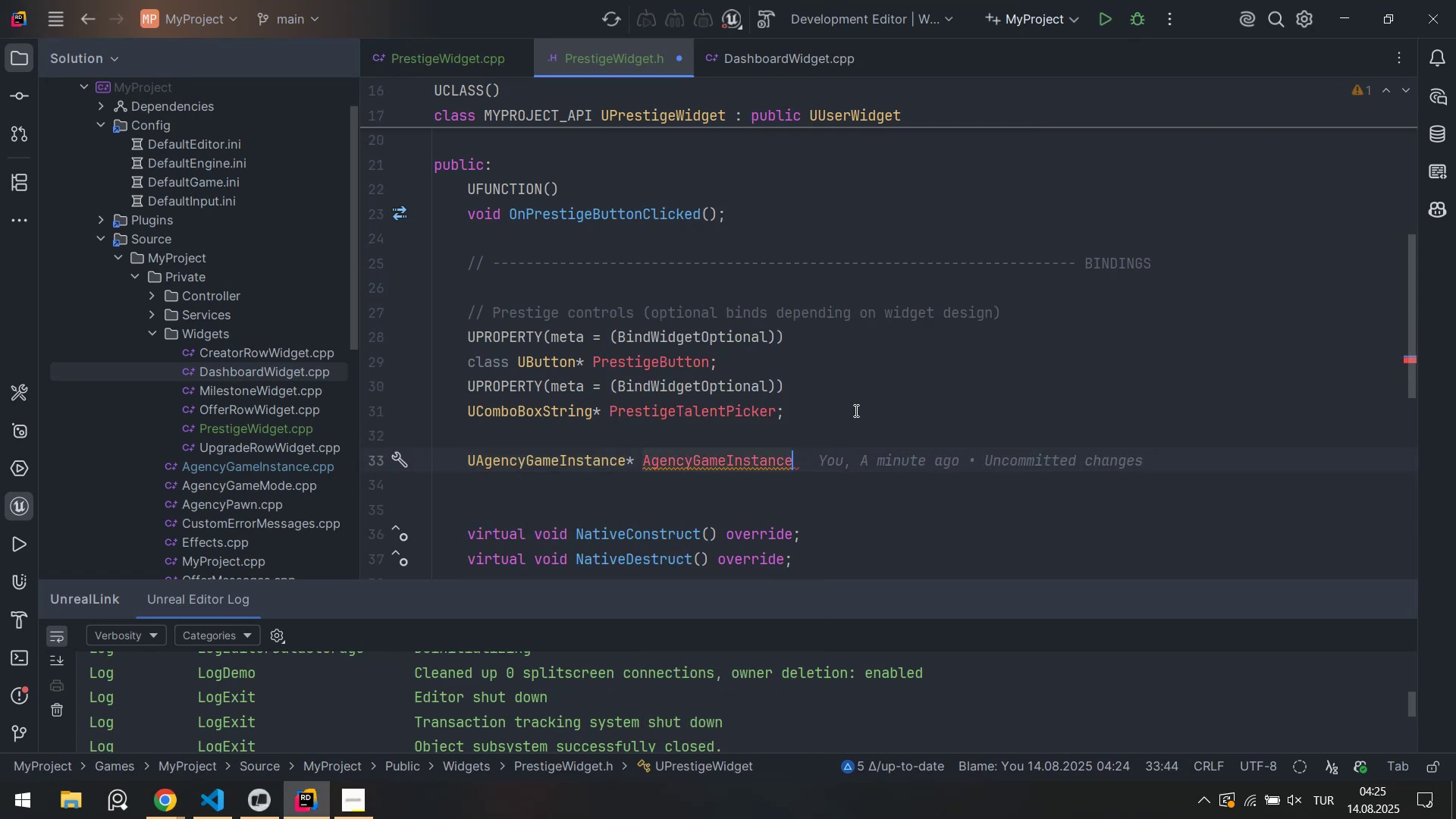 
key(Alt+Numpad9)
 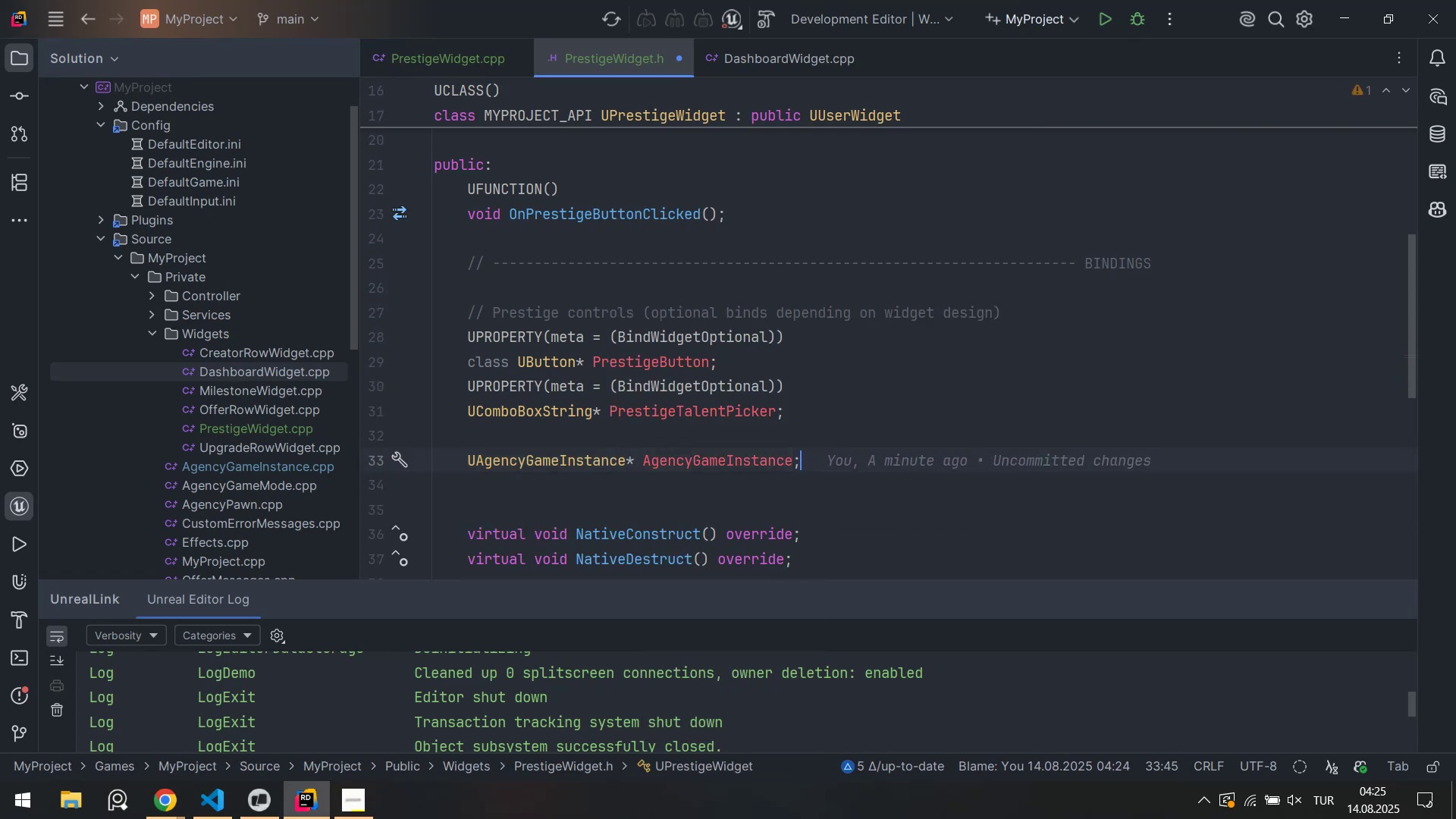 
key(Control+ControlLeft)
 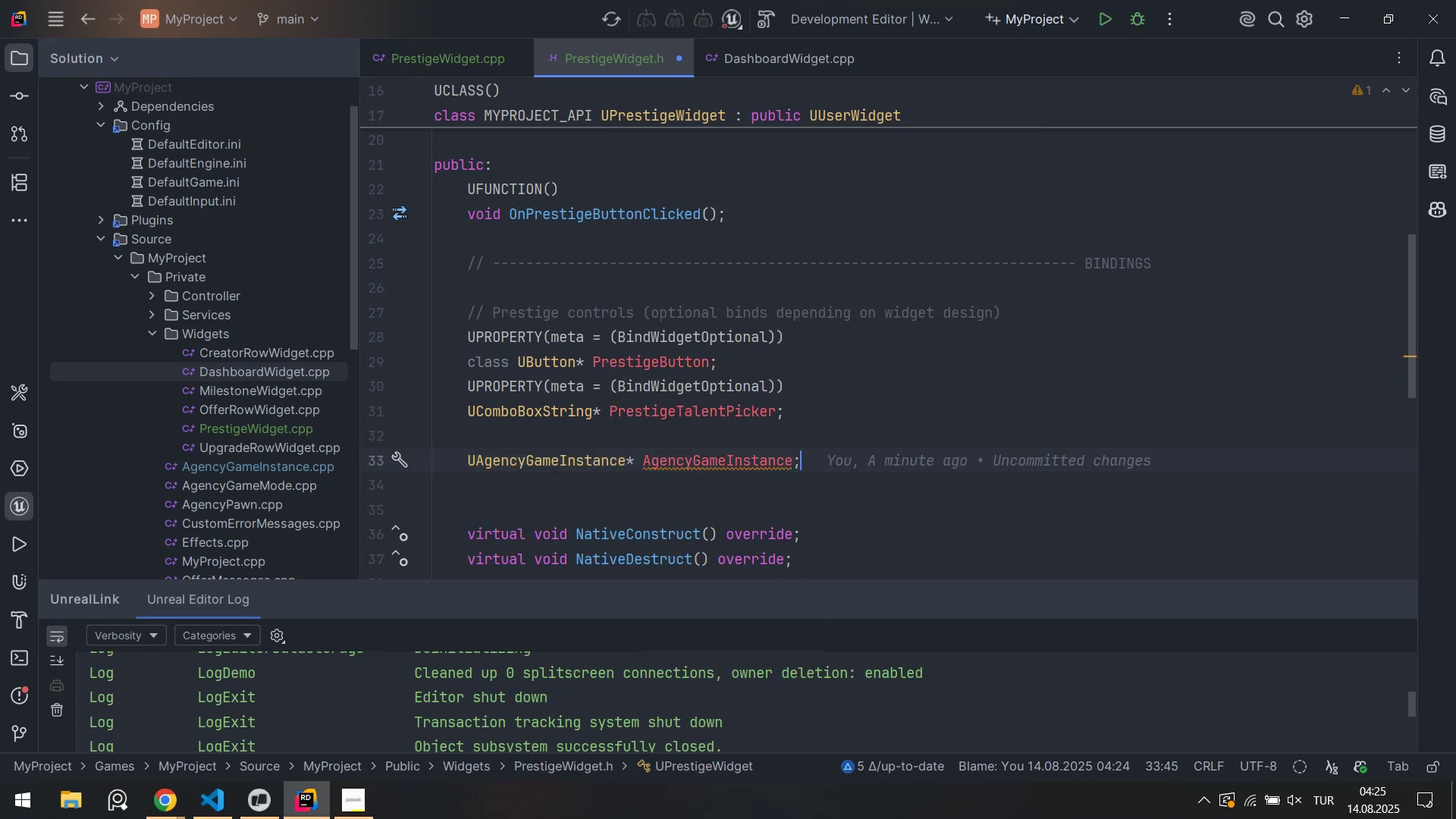 
key(Control+S)
 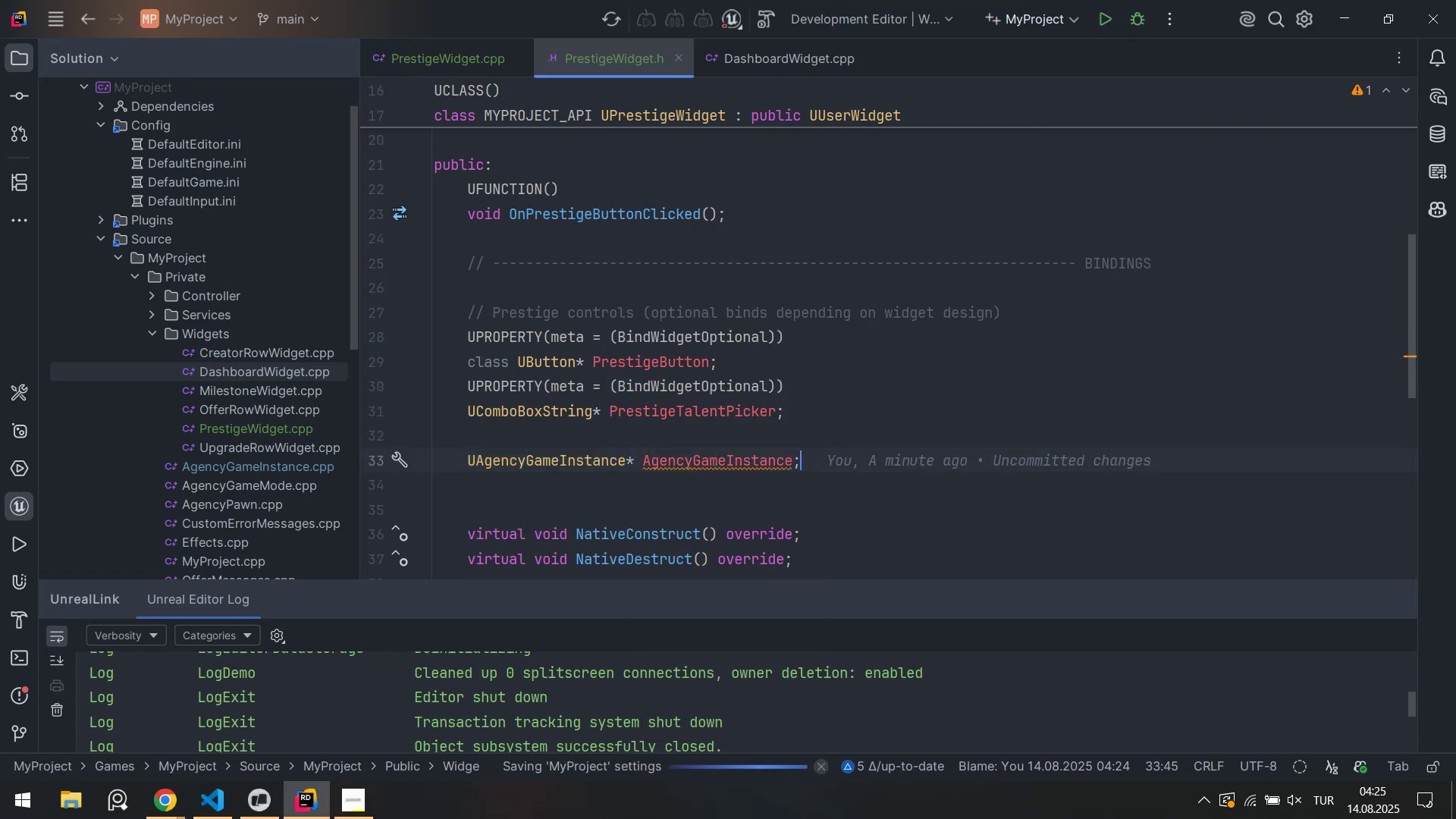 
key(ArrowUp)
 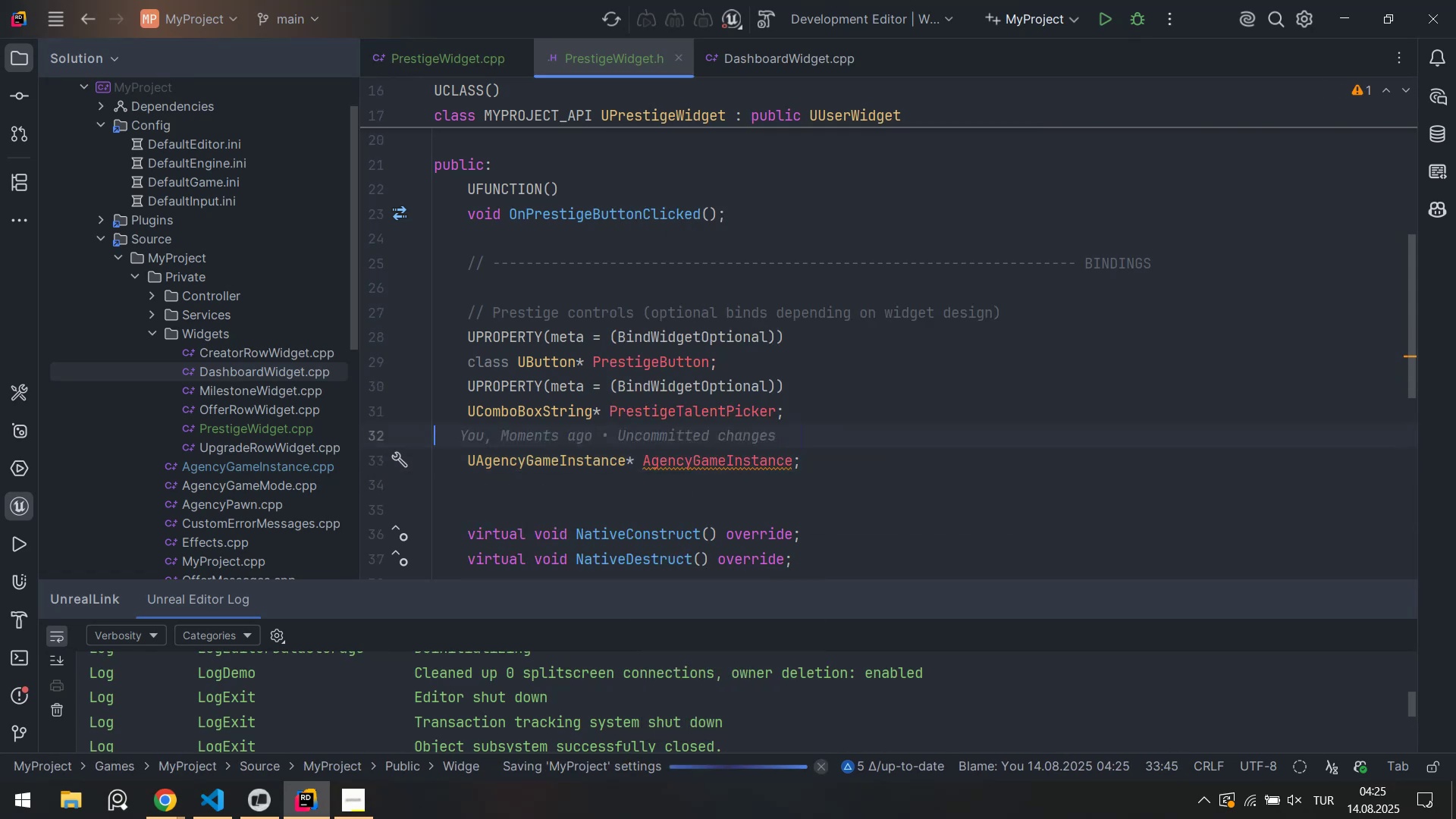 
key(Enter)
 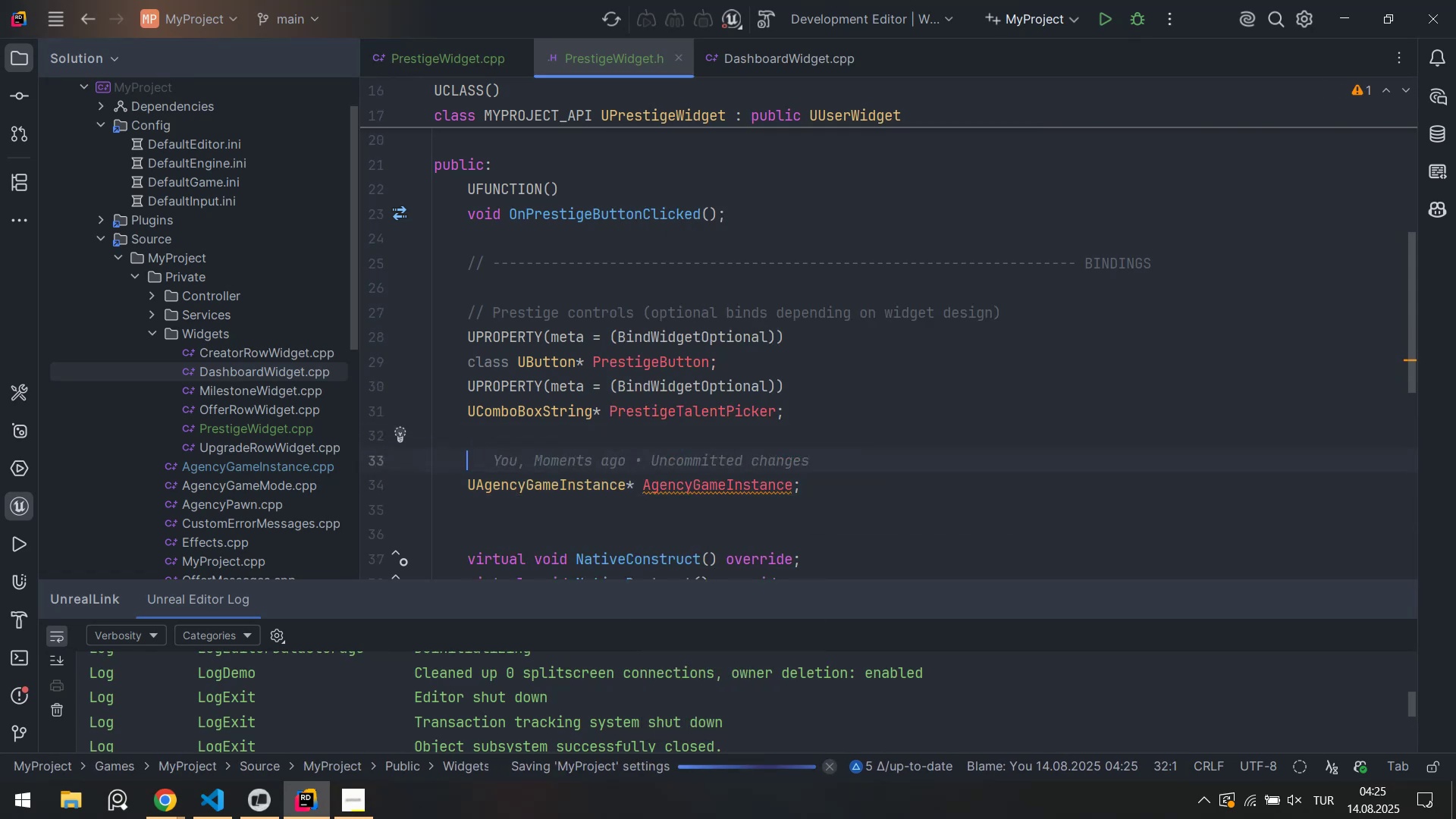 
type(UP)
 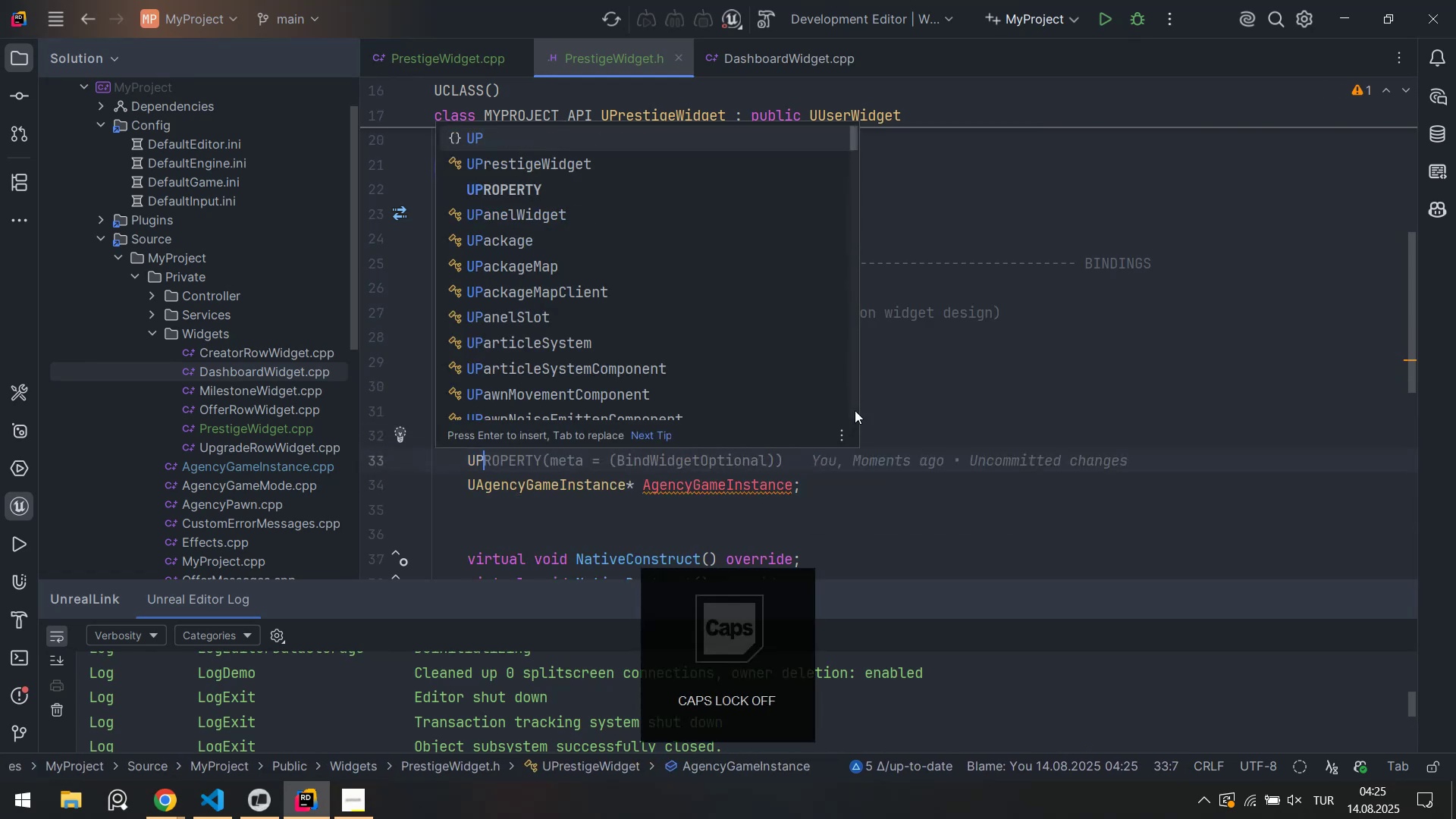 
key(ArrowDown)
 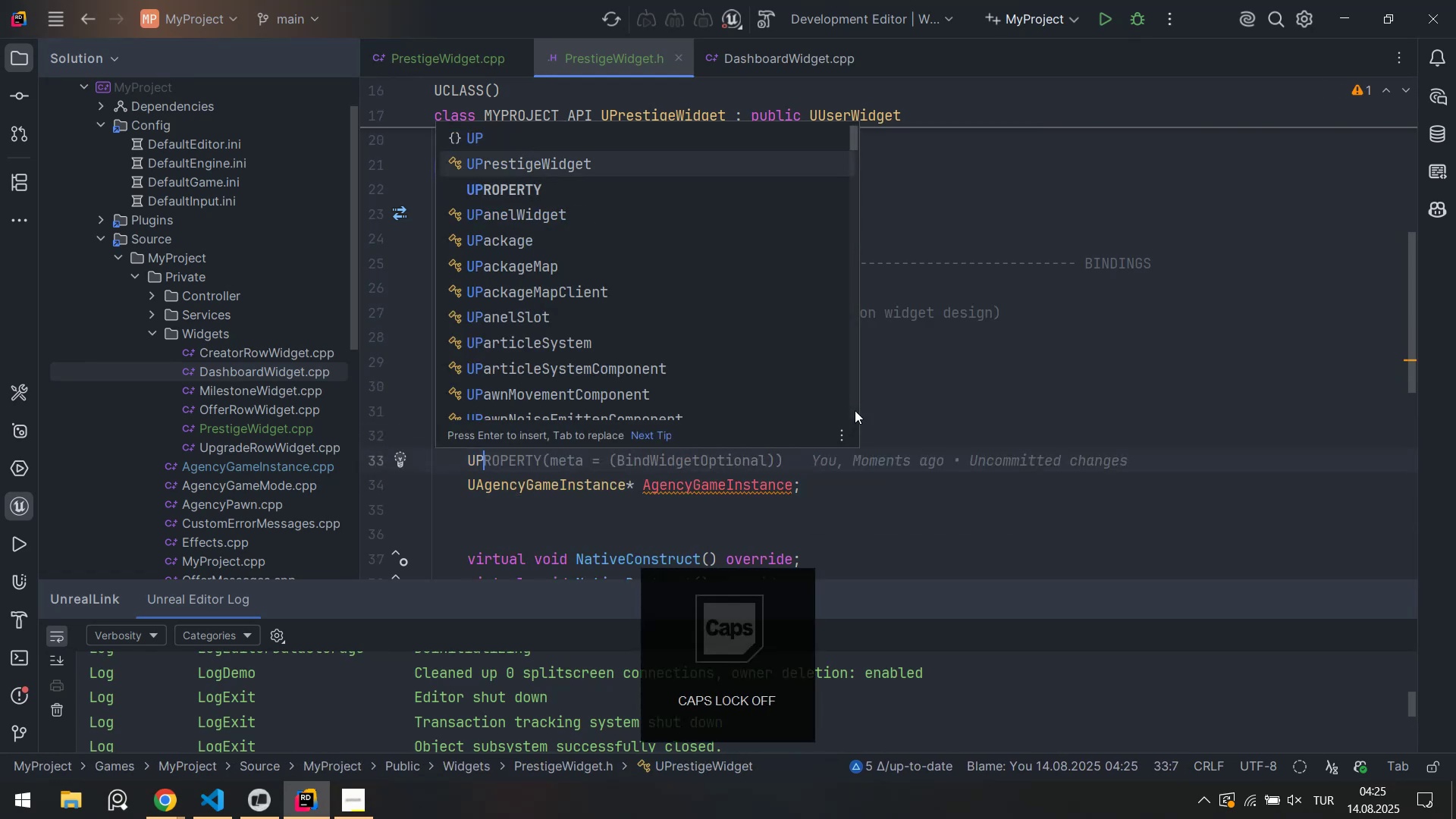 
key(ArrowDown)
 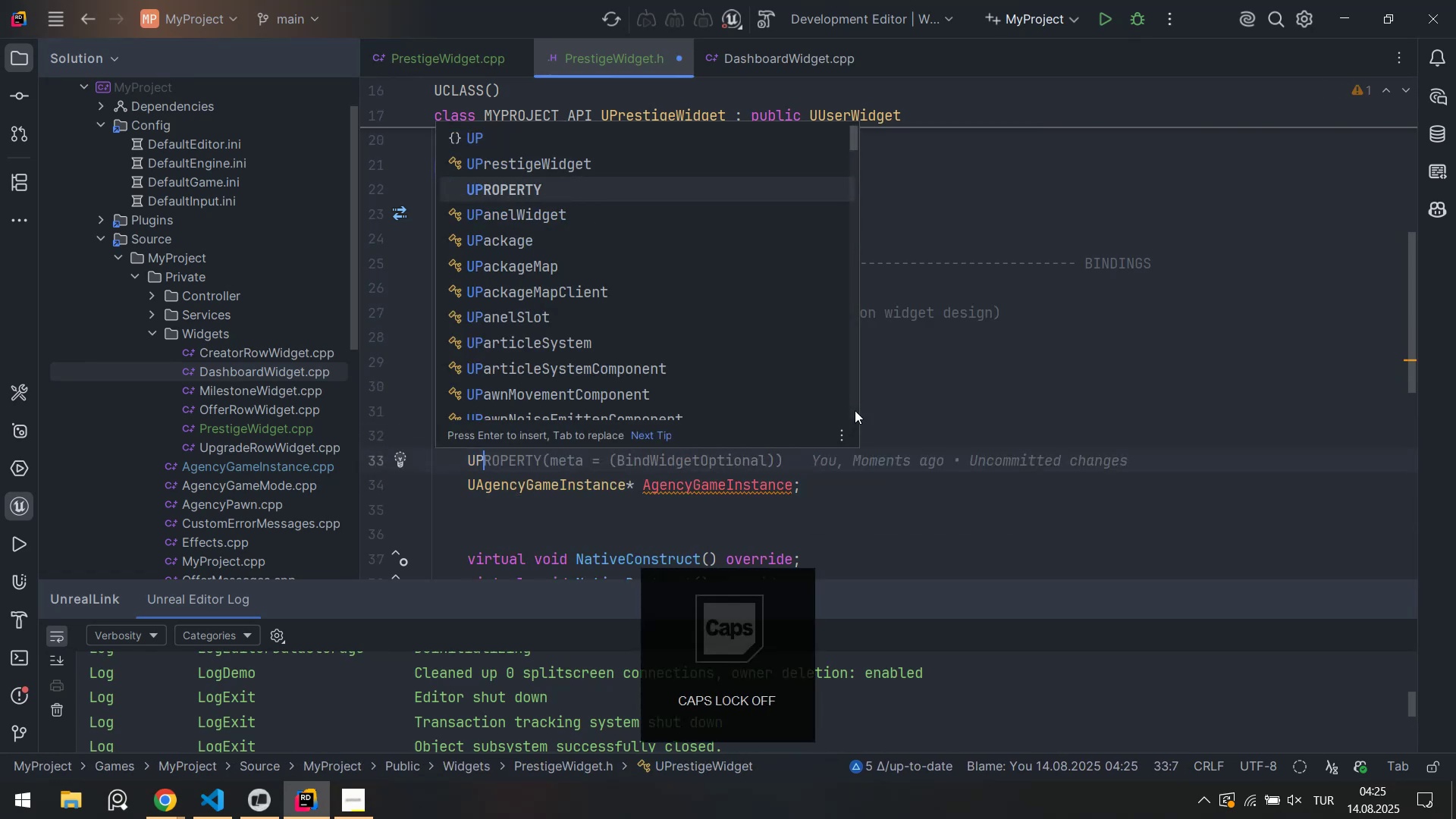 
key(Enter)
 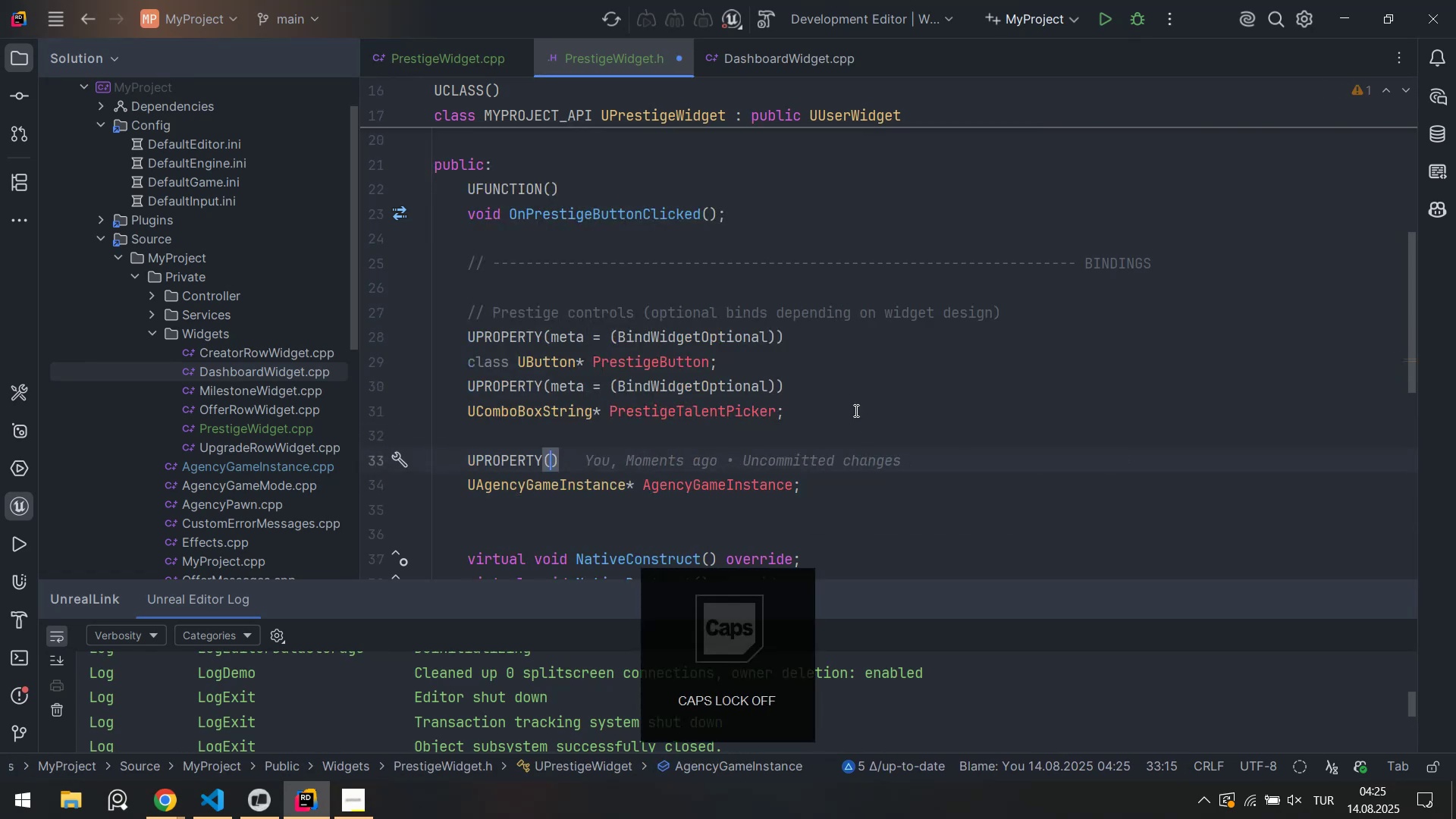 
key(Control+ControlLeft)
 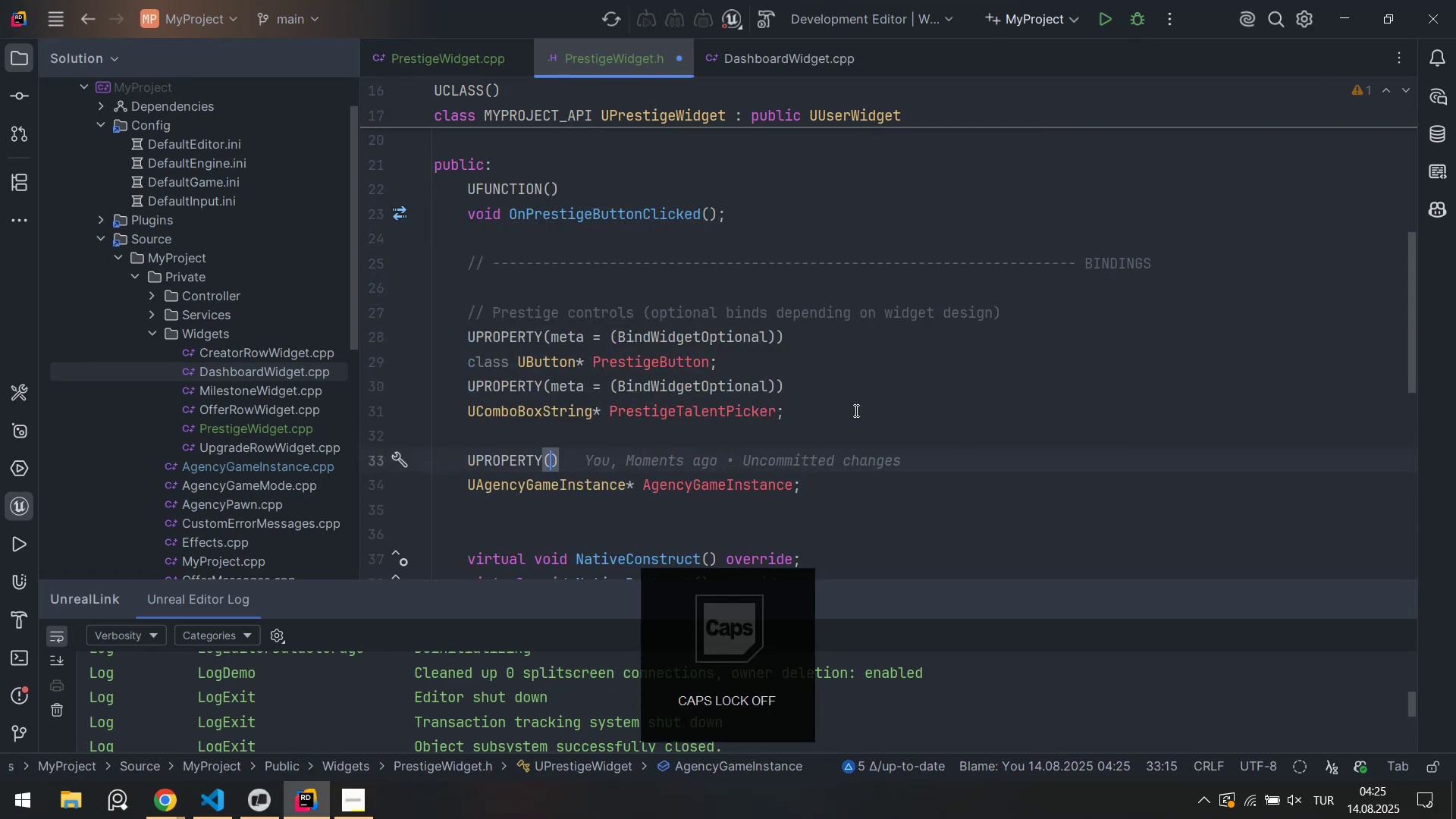 
key(Control+S)
 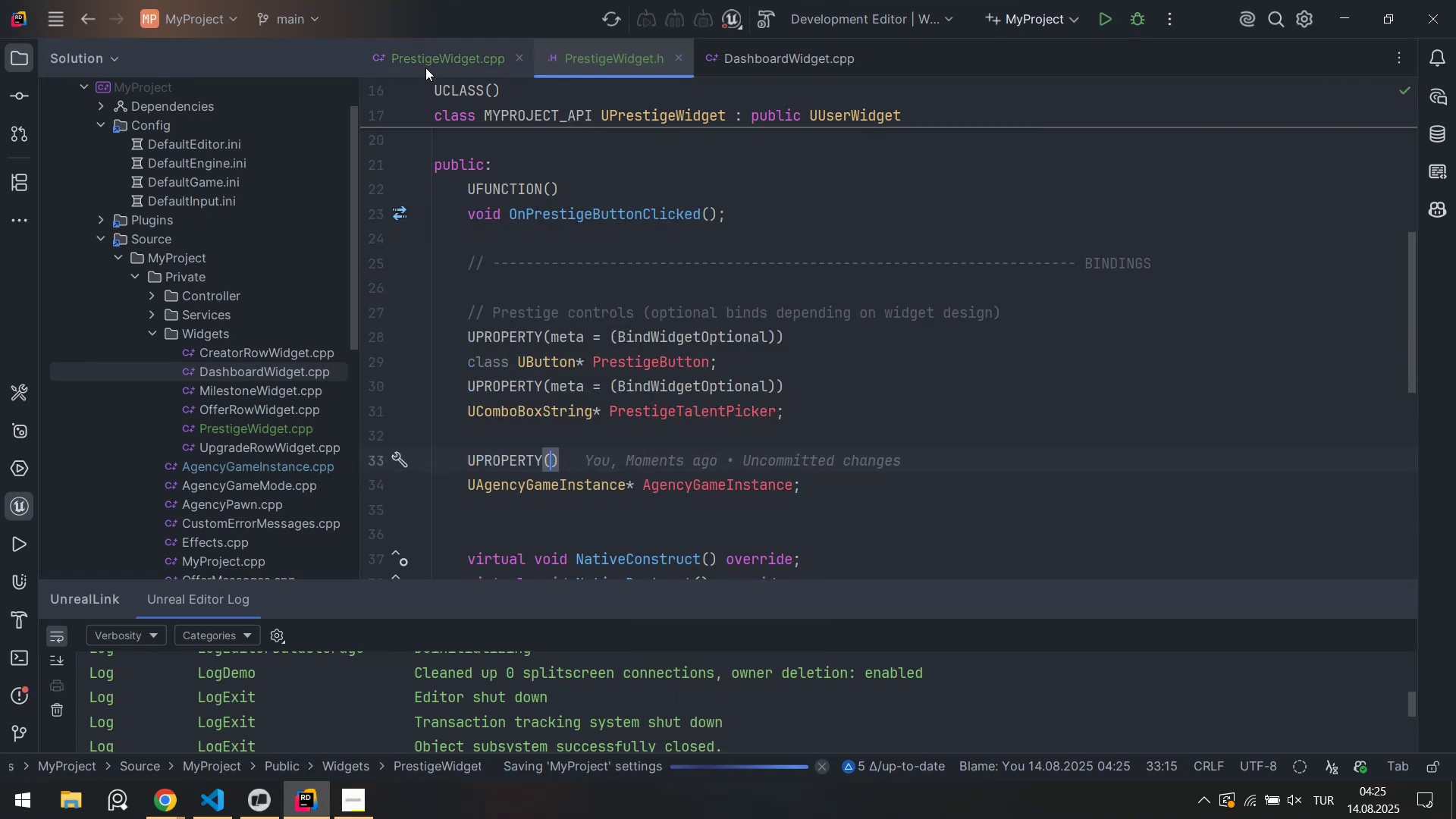 
left_click([432, 61])
 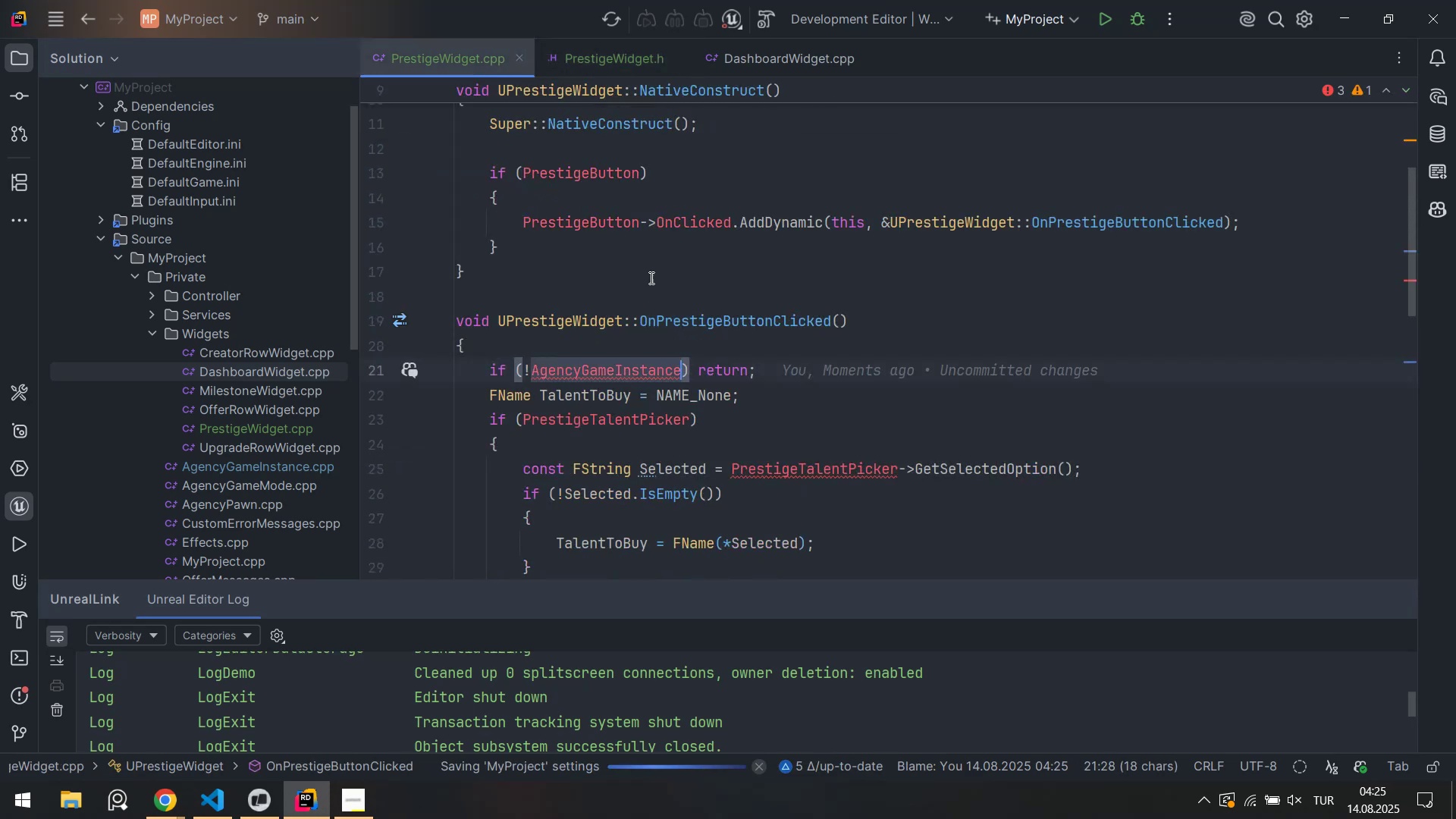 
scroll: coordinate [735, 333], scroll_direction: down, amount: 1.0
 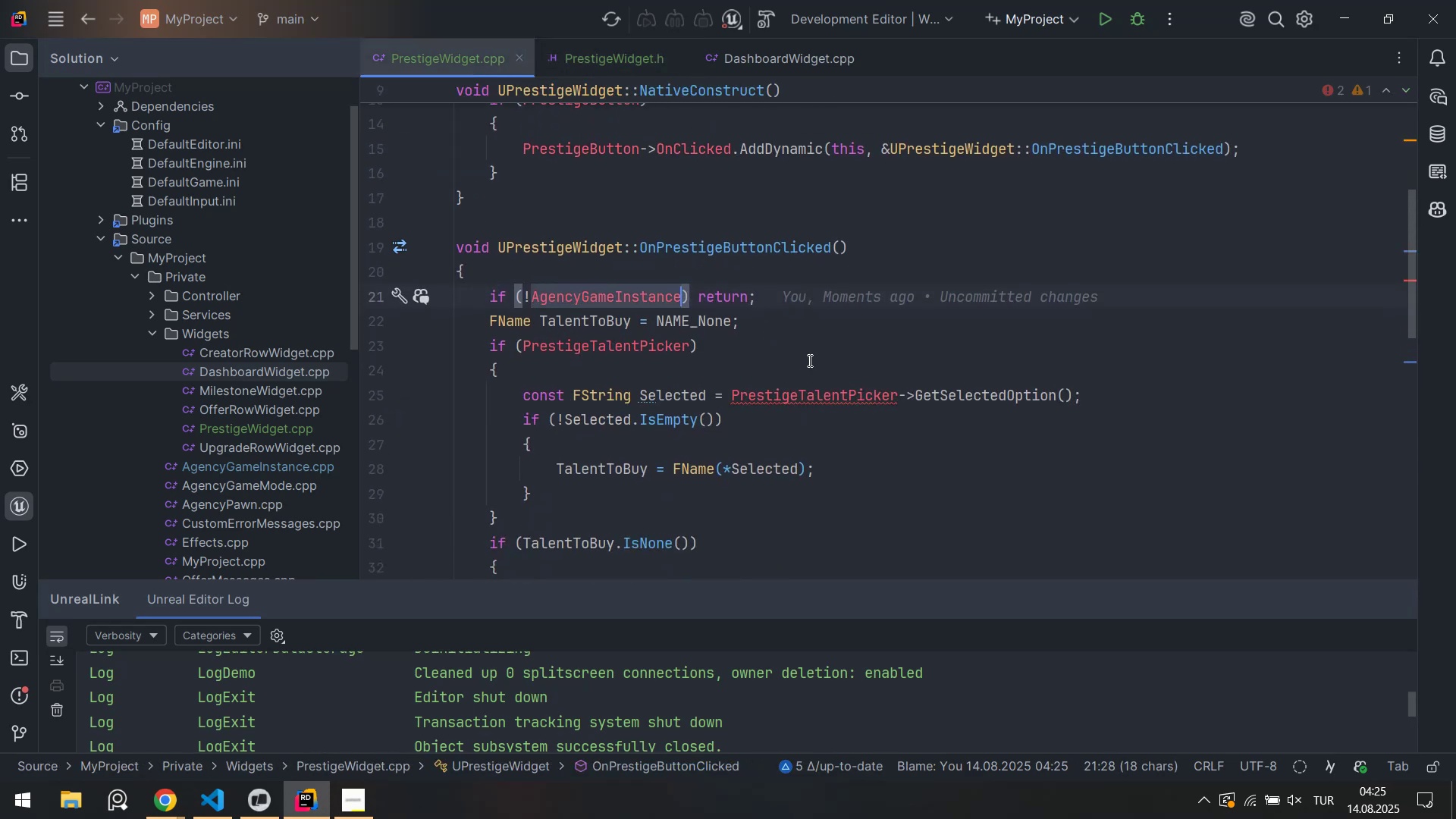 
left_click([809, 360])
 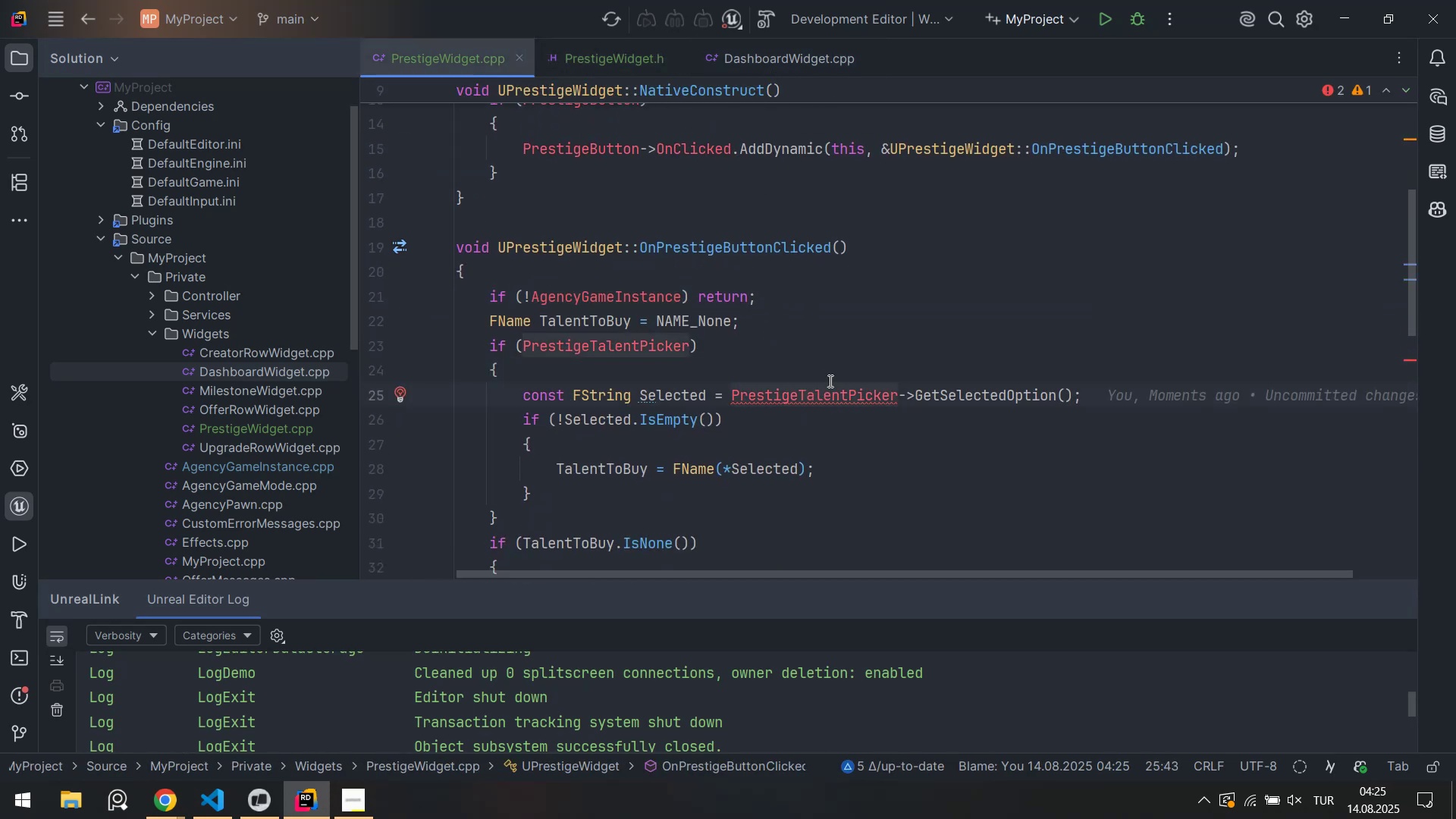 
double_click([817, 390])
 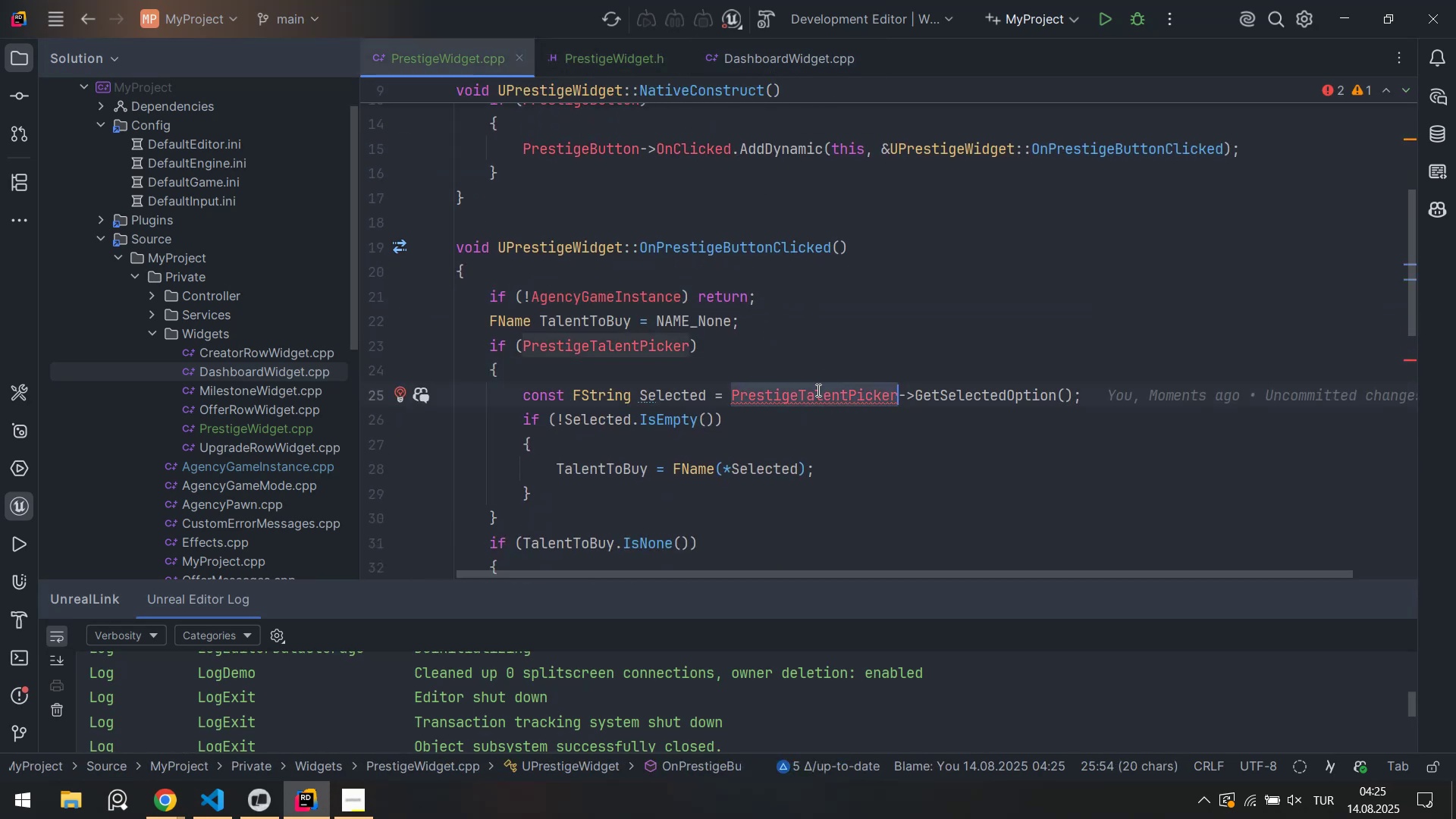 
key(Control+ControlLeft)
 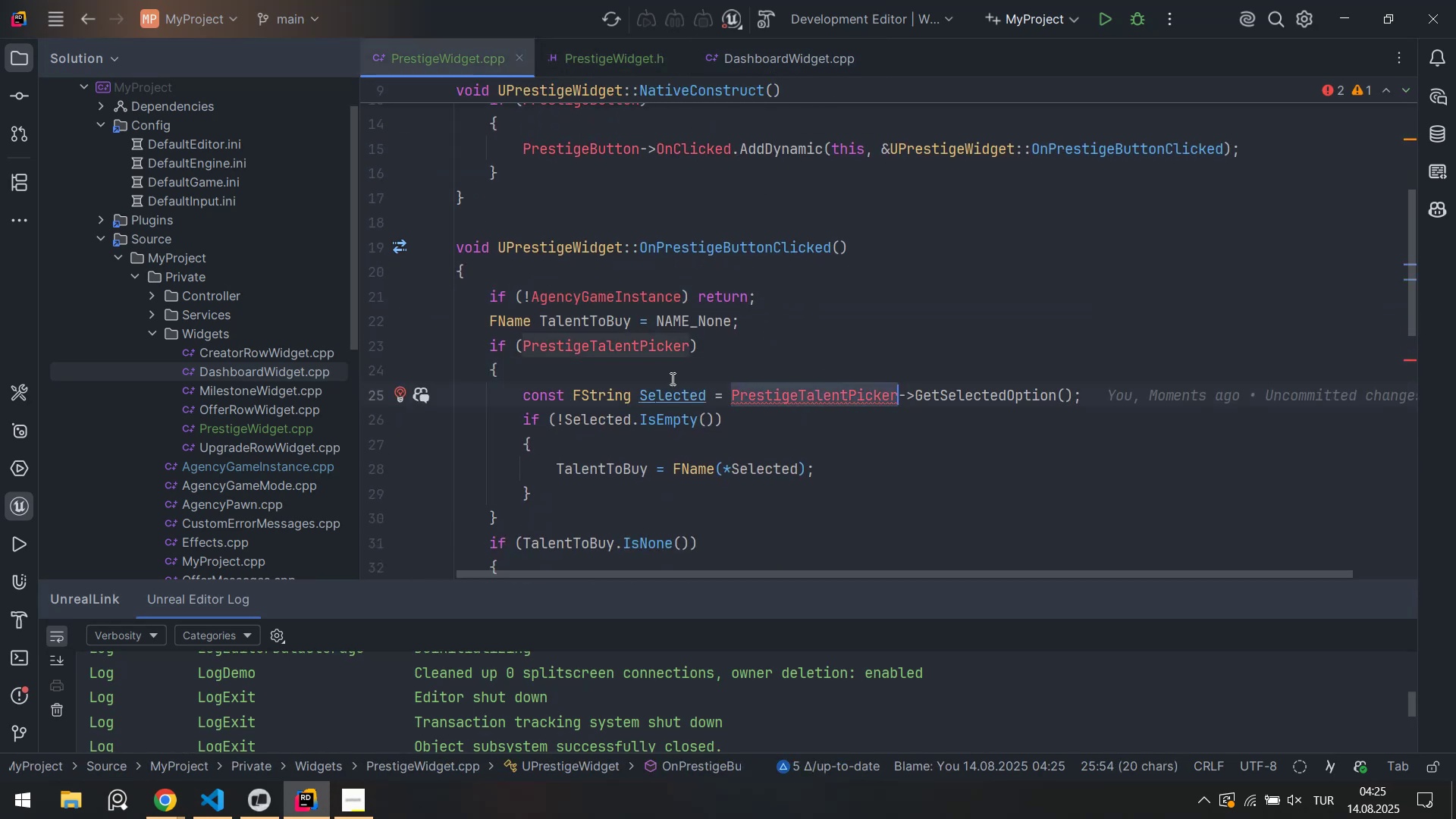 
key(Control+C)
 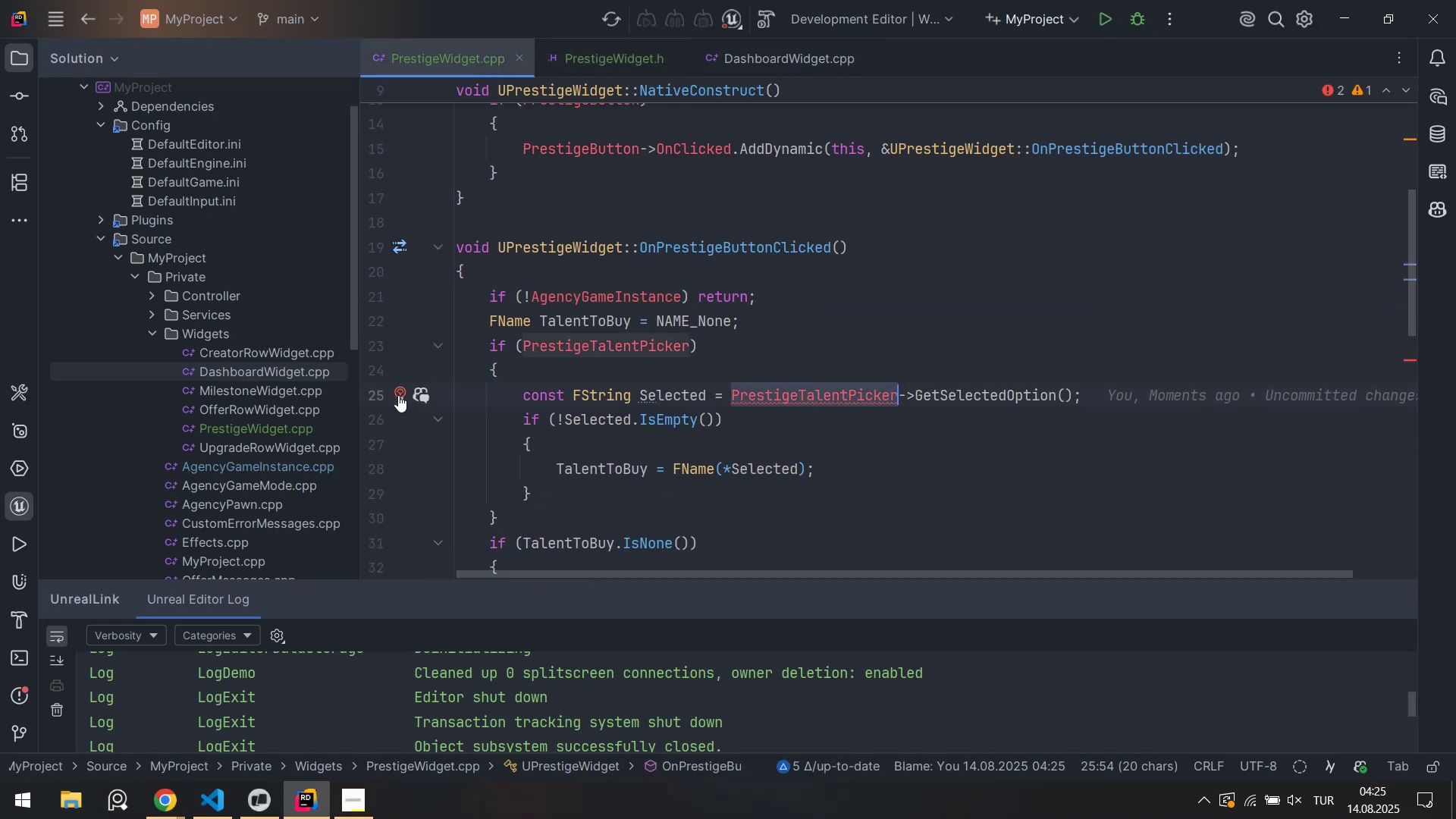 
left_click([397, 395])
 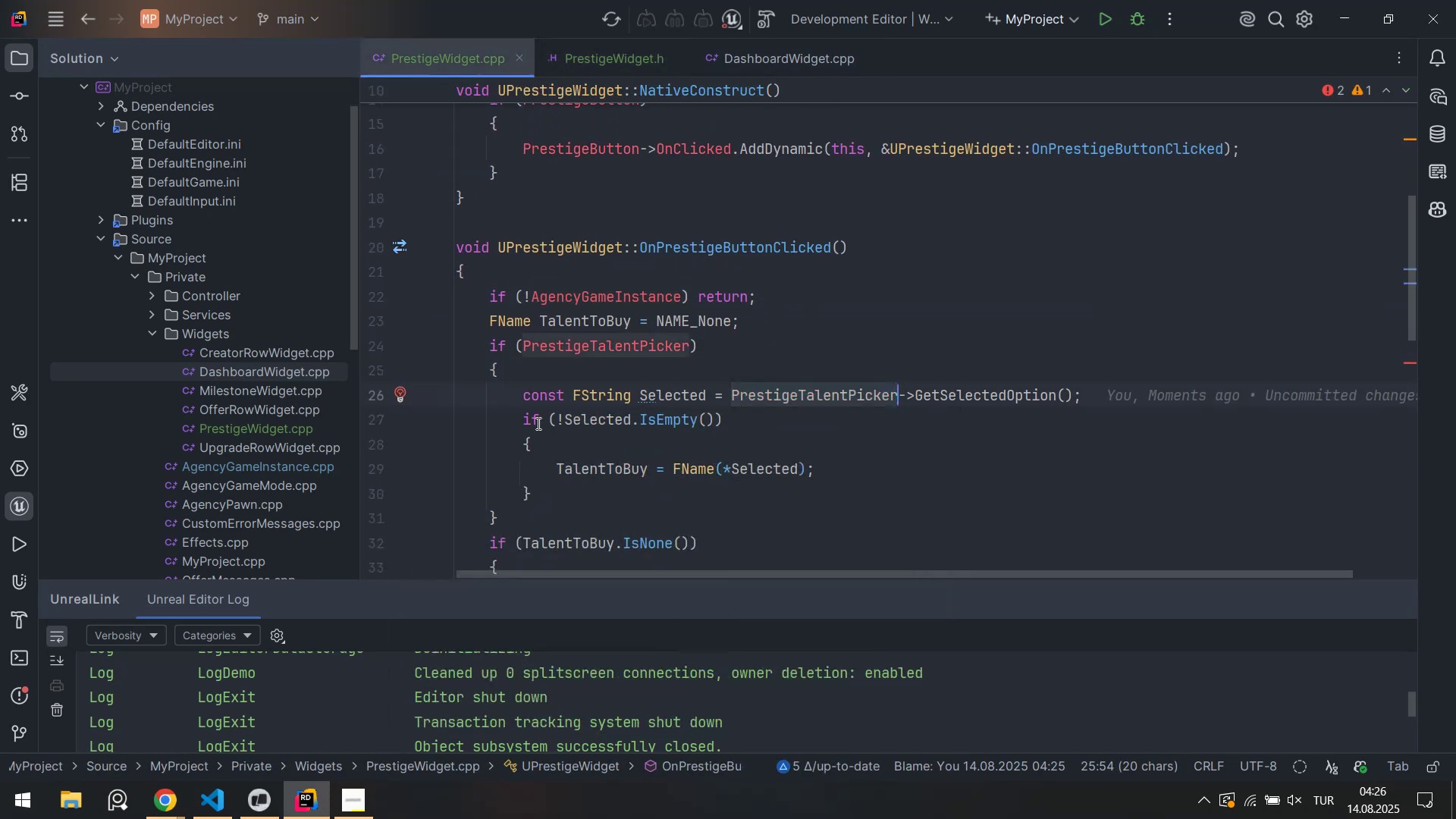 
double_click([767, 371])
 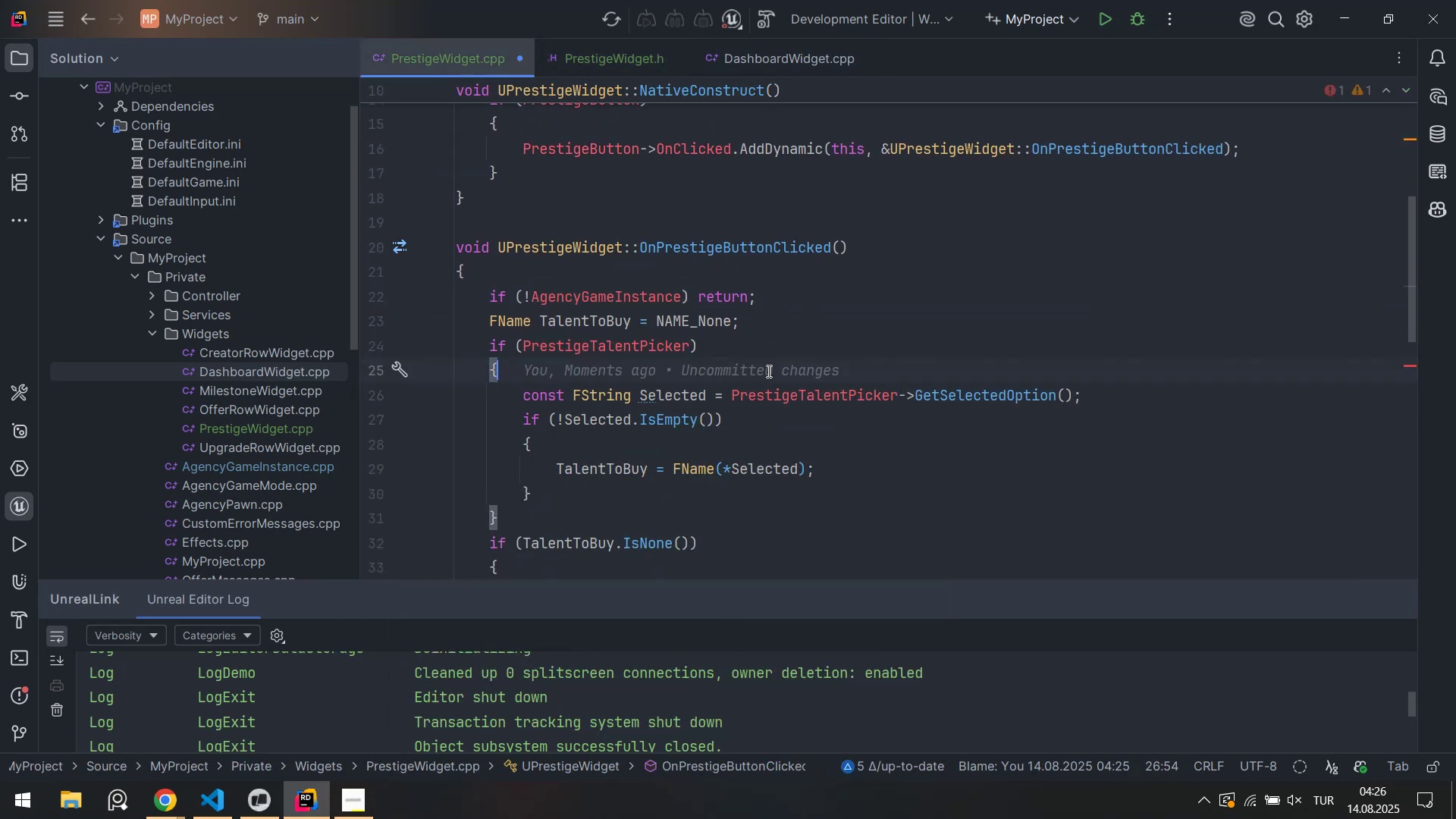 
key(Control+ControlLeft)
 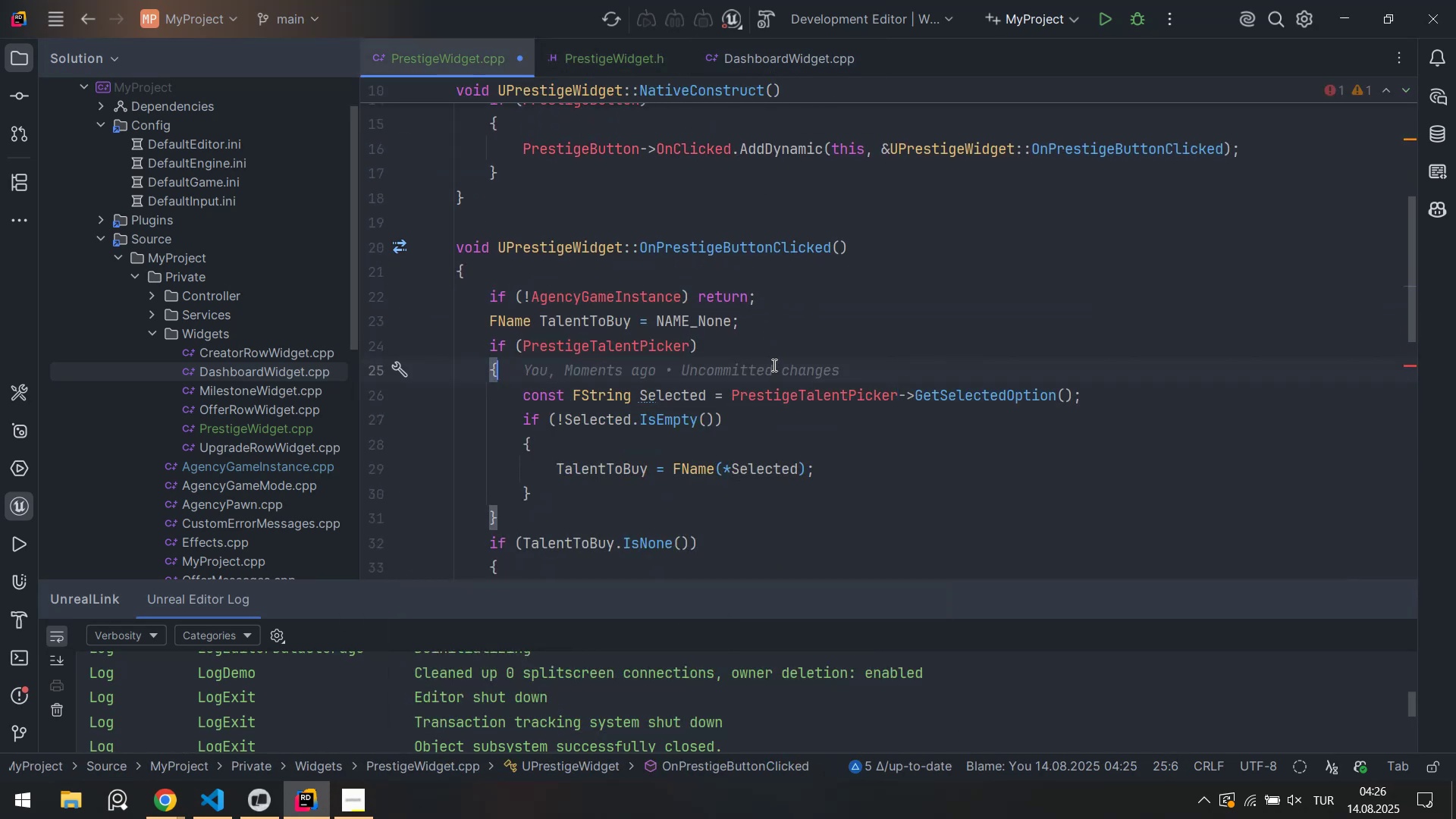 
key(Control+S)
 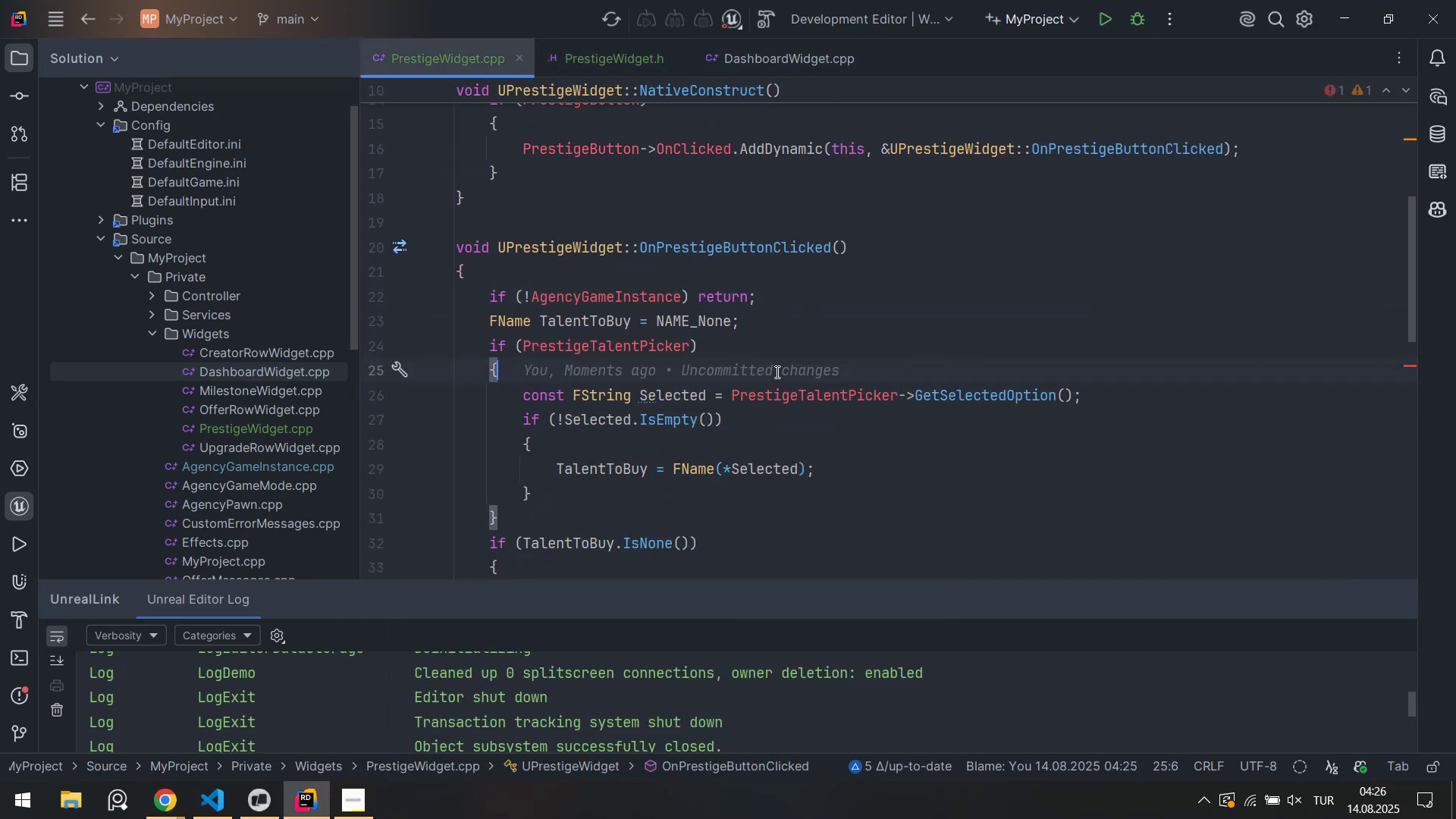 
scroll: coordinate [812, 384], scroll_direction: down, amount: 4.0
 